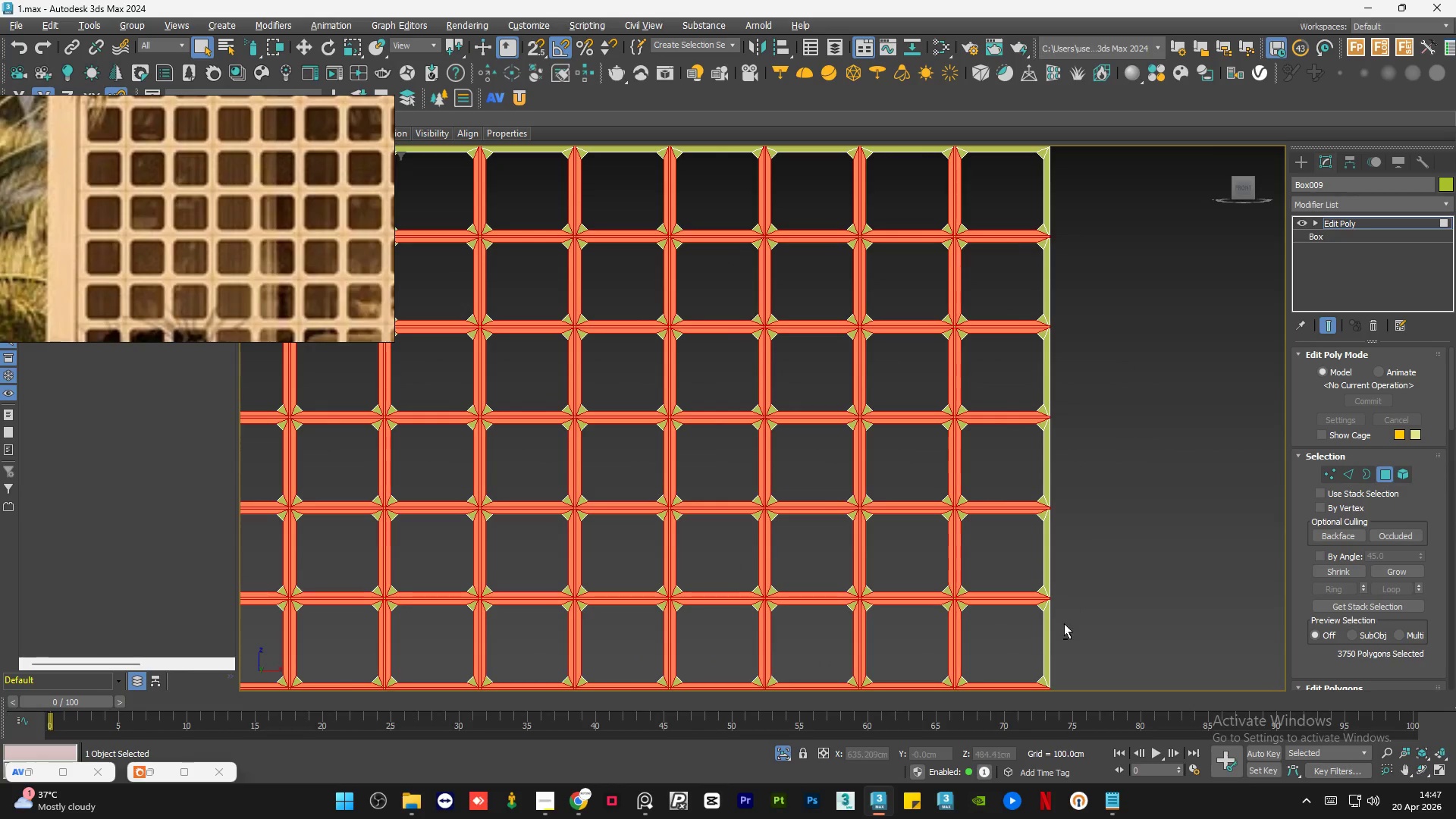 
left_click_drag(start_coordinate=[1064, 626], to_coordinate=[1021, 637])
 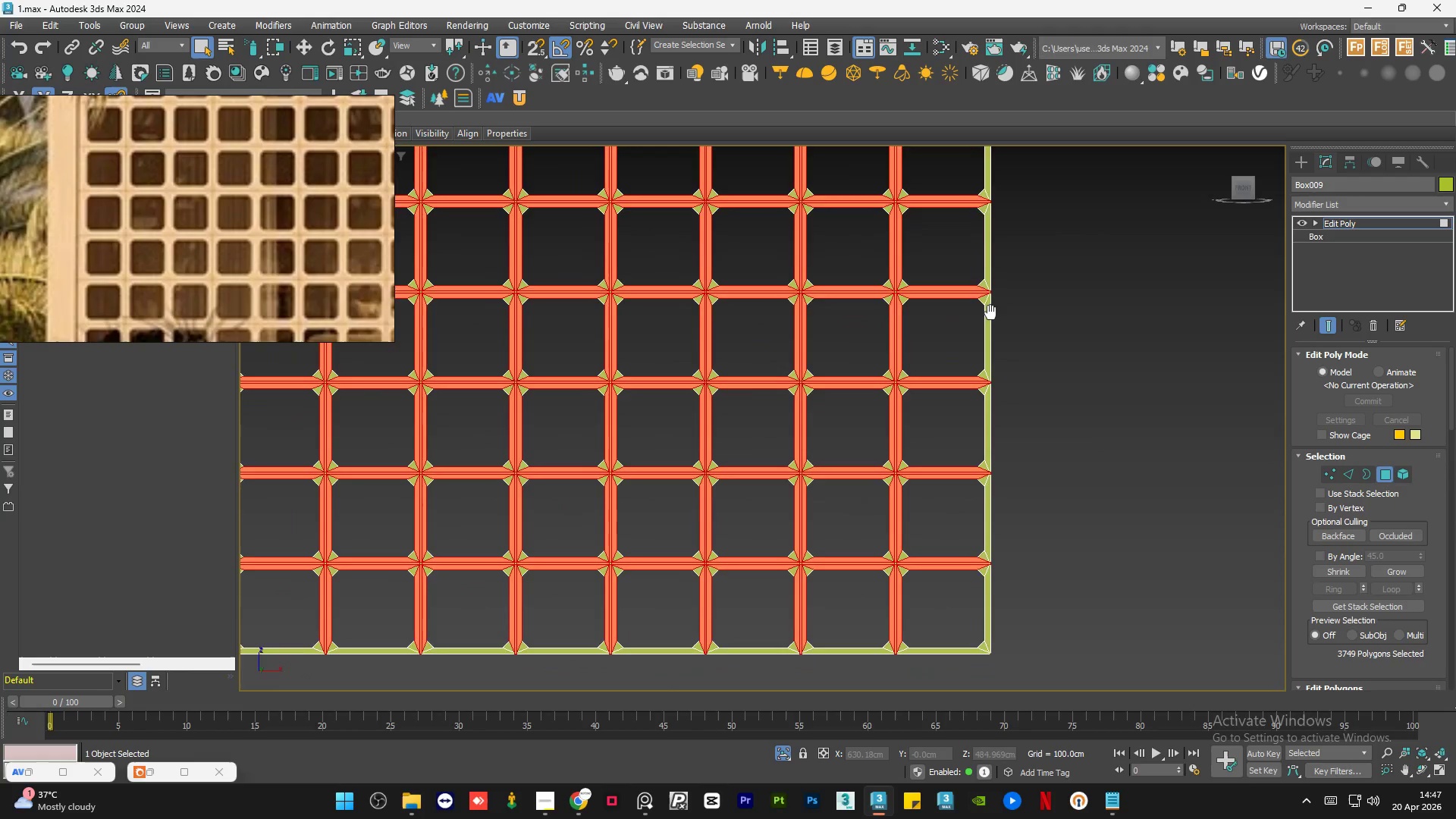 
hold_key(key=AltLeft, duration=6.11)
left_click_drag(start_coordinate=[1012, 273], to_coordinate=[969, 282])
 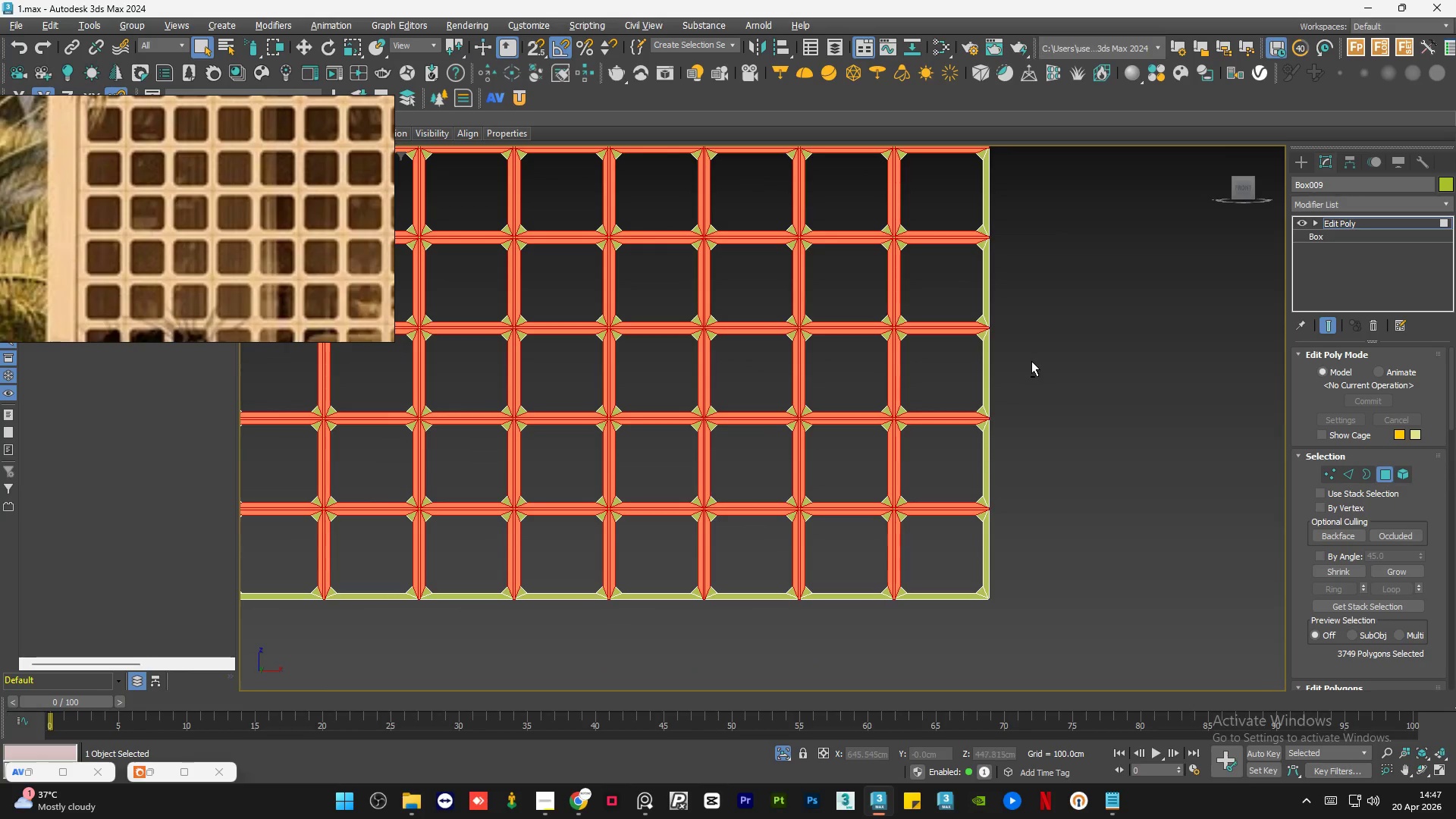 
left_click_drag(start_coordinate=[1029, 361], to_coordinate=[963, 372])
 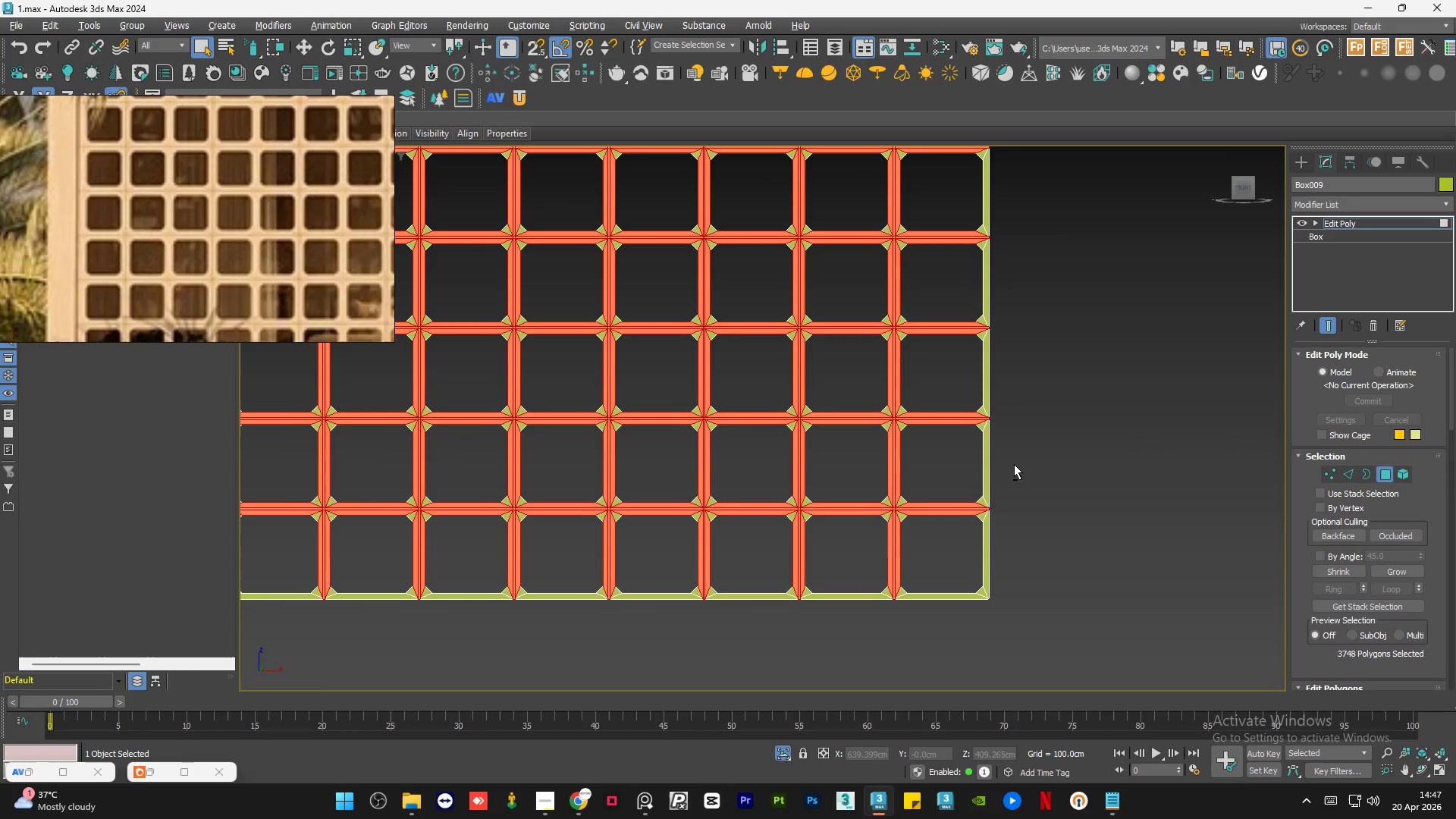 
left_click_drag(start_coordinate=[1011, 461], to_coordinate=[938, 460])
 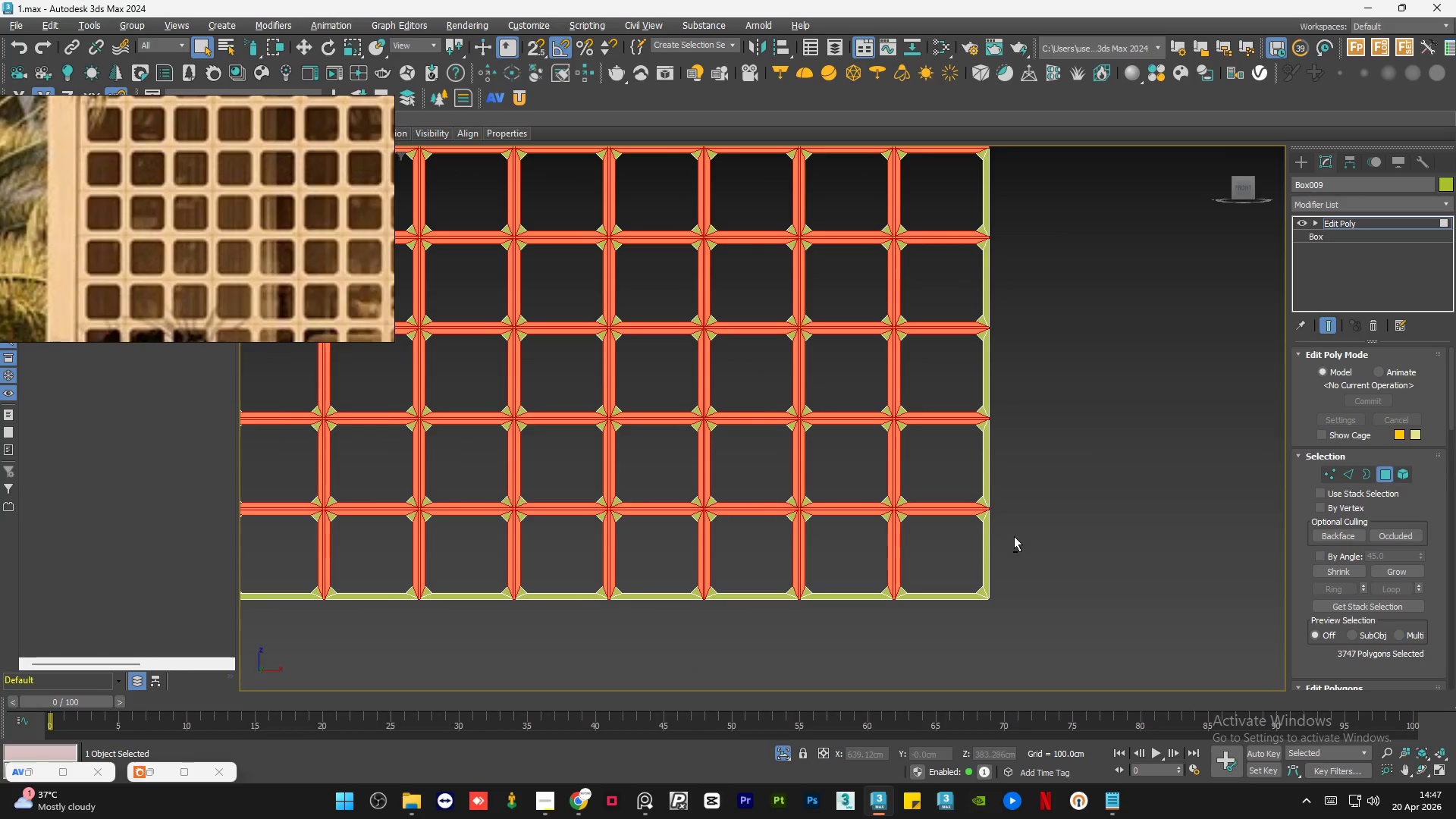 
left_click_drag(start_coordinate=[1012, 539], to_coordinate=[972, 554])
 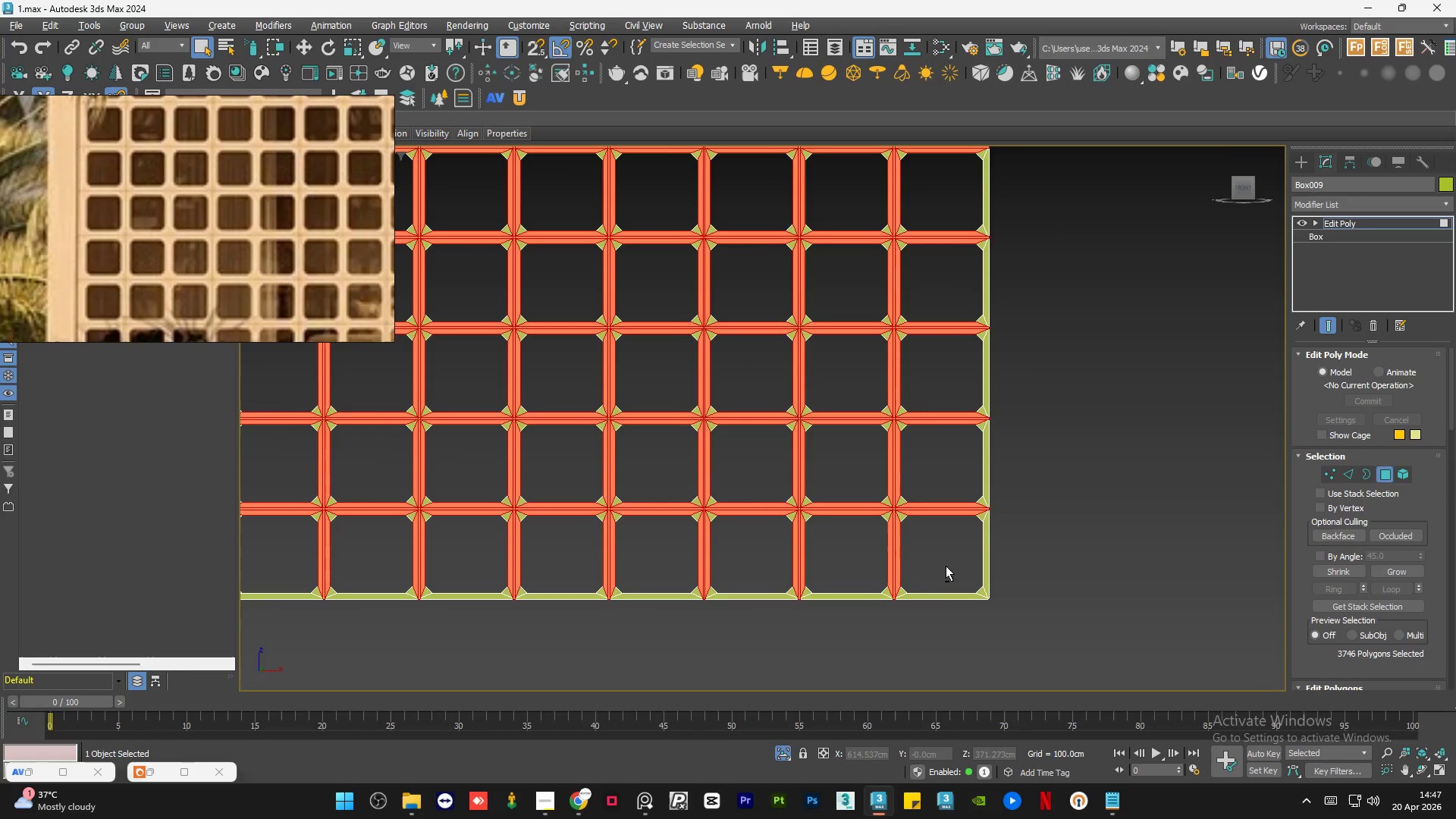 
left_click_drag(start_coordinate=[945, 563], to_coordinate=[945, 620])
 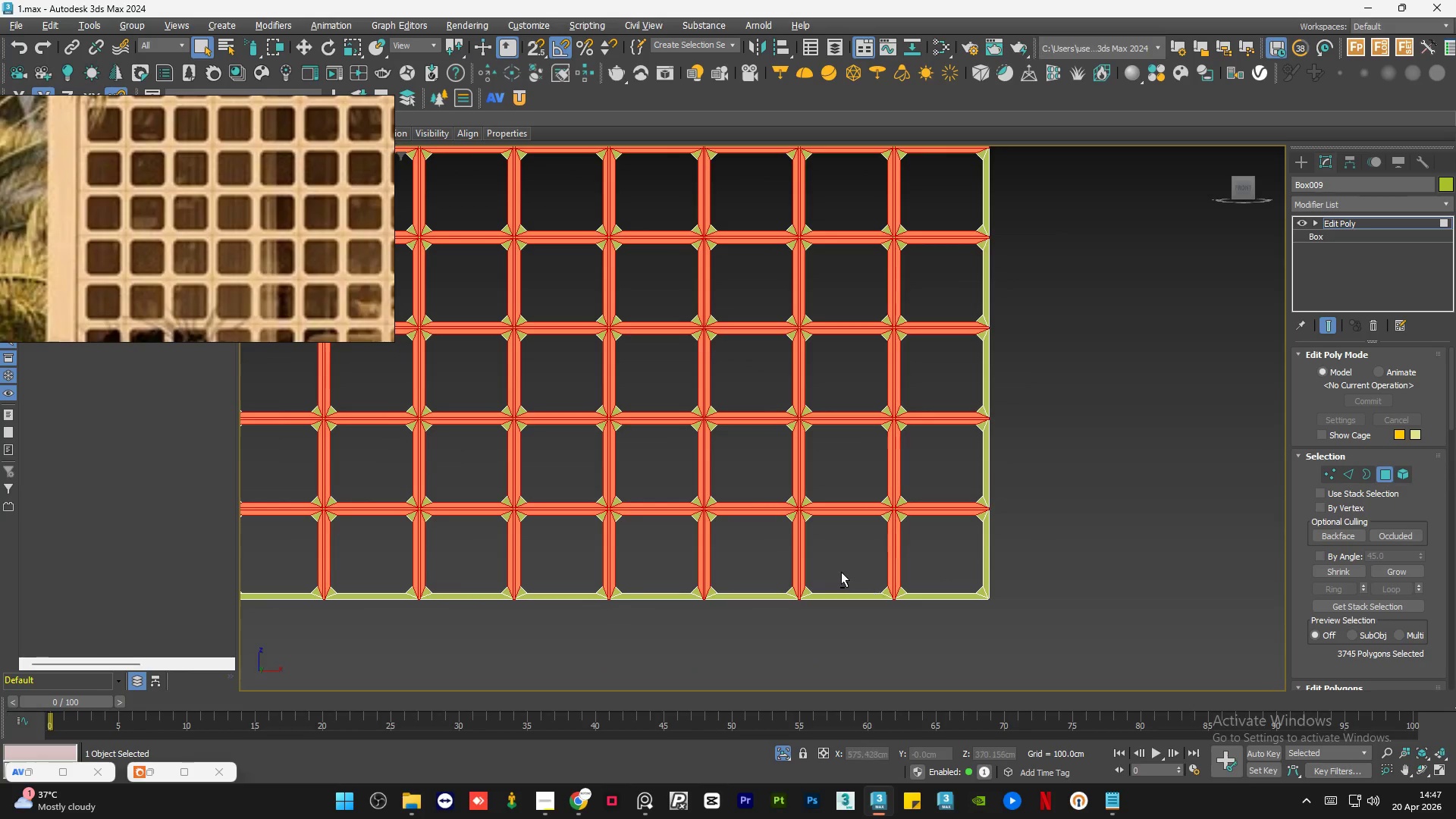 
left_click_drag(start_coordinate=[841, 571], to_coordinate=[839, 629])
 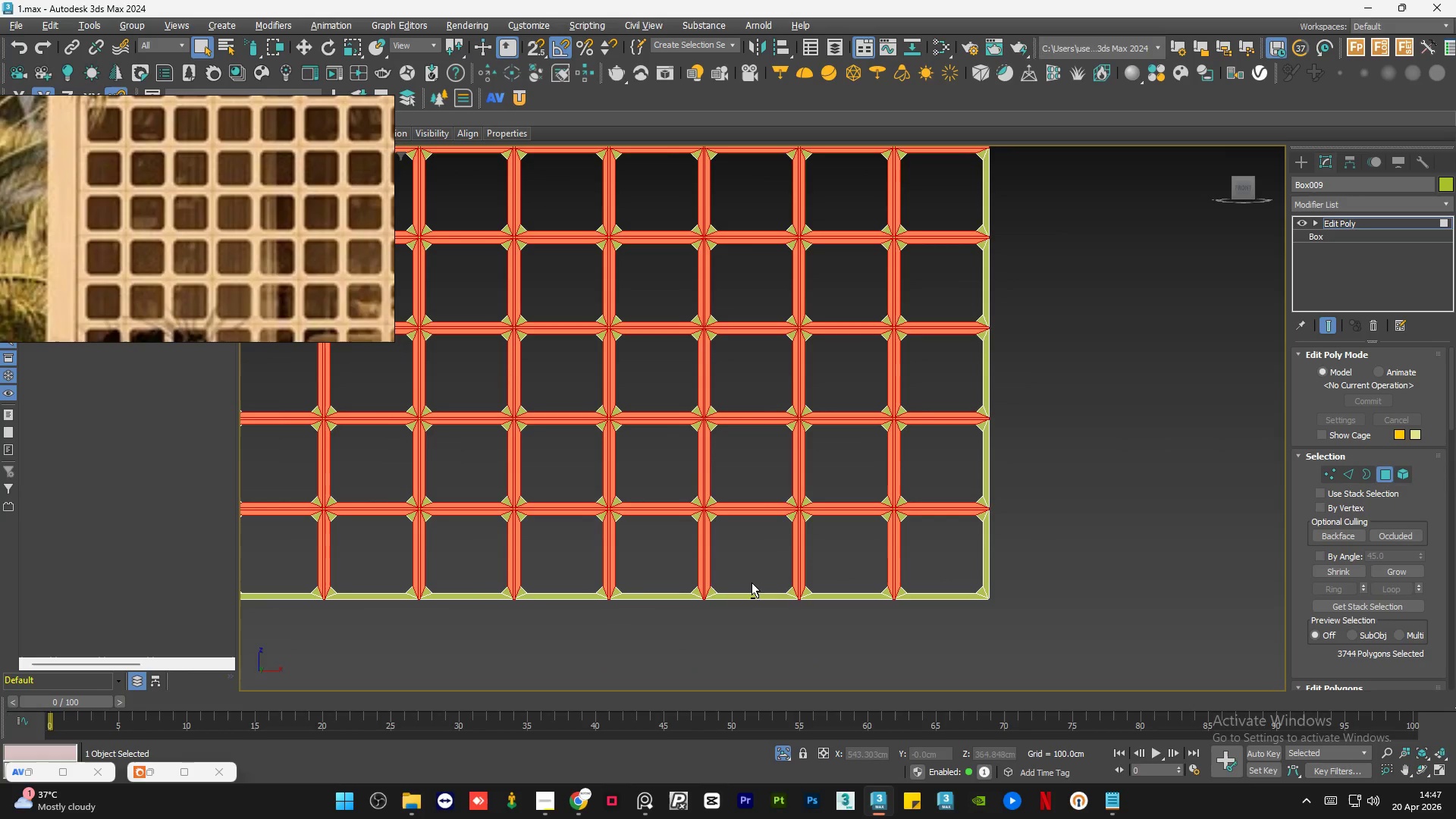 
left_click_drag(start_coordinate=[747, 576], to_coordinate=[740, 618])
 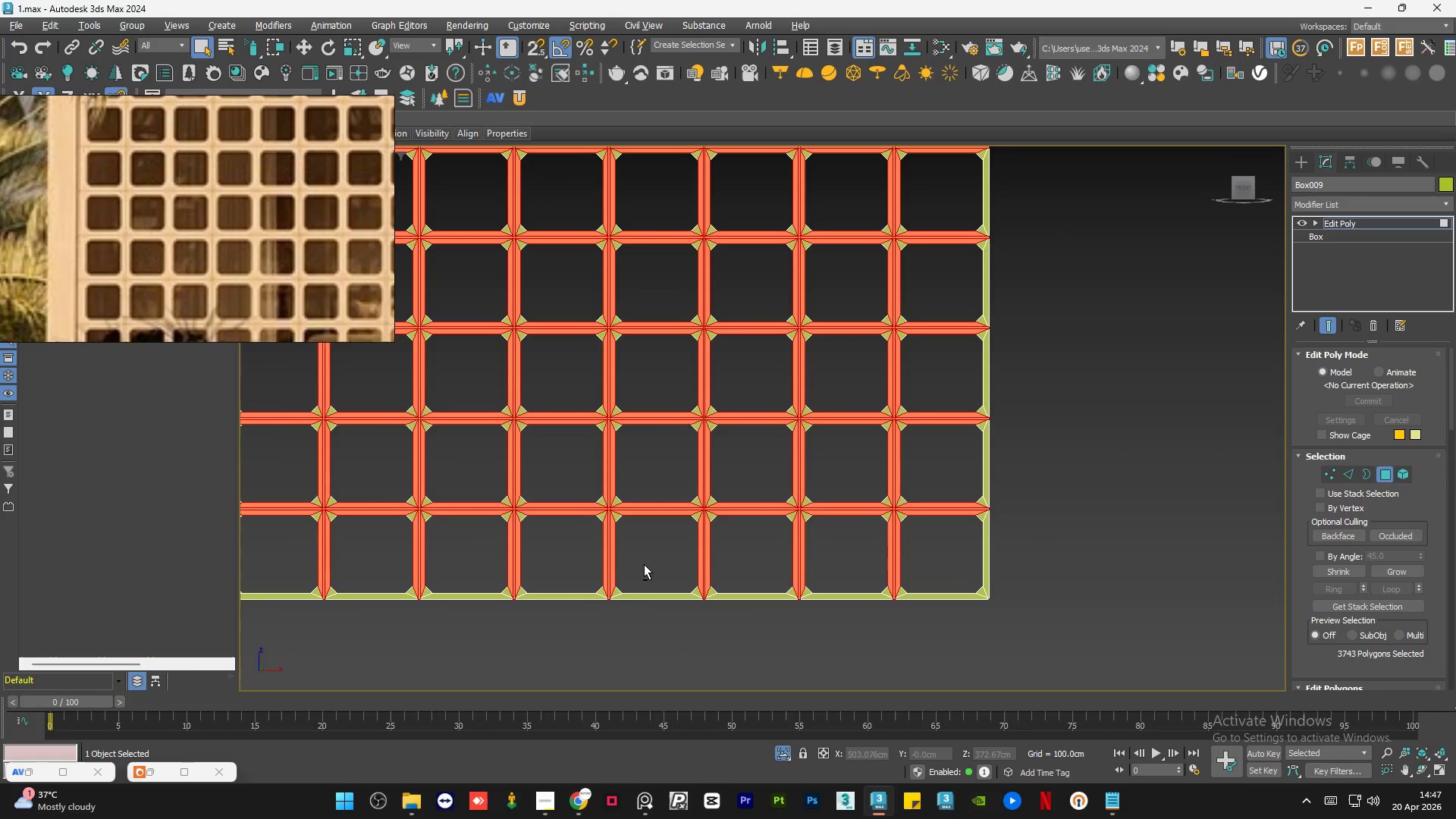 
left_click_drag(start_coordinate=[642, 563], to_coordinate=[633, 629])
 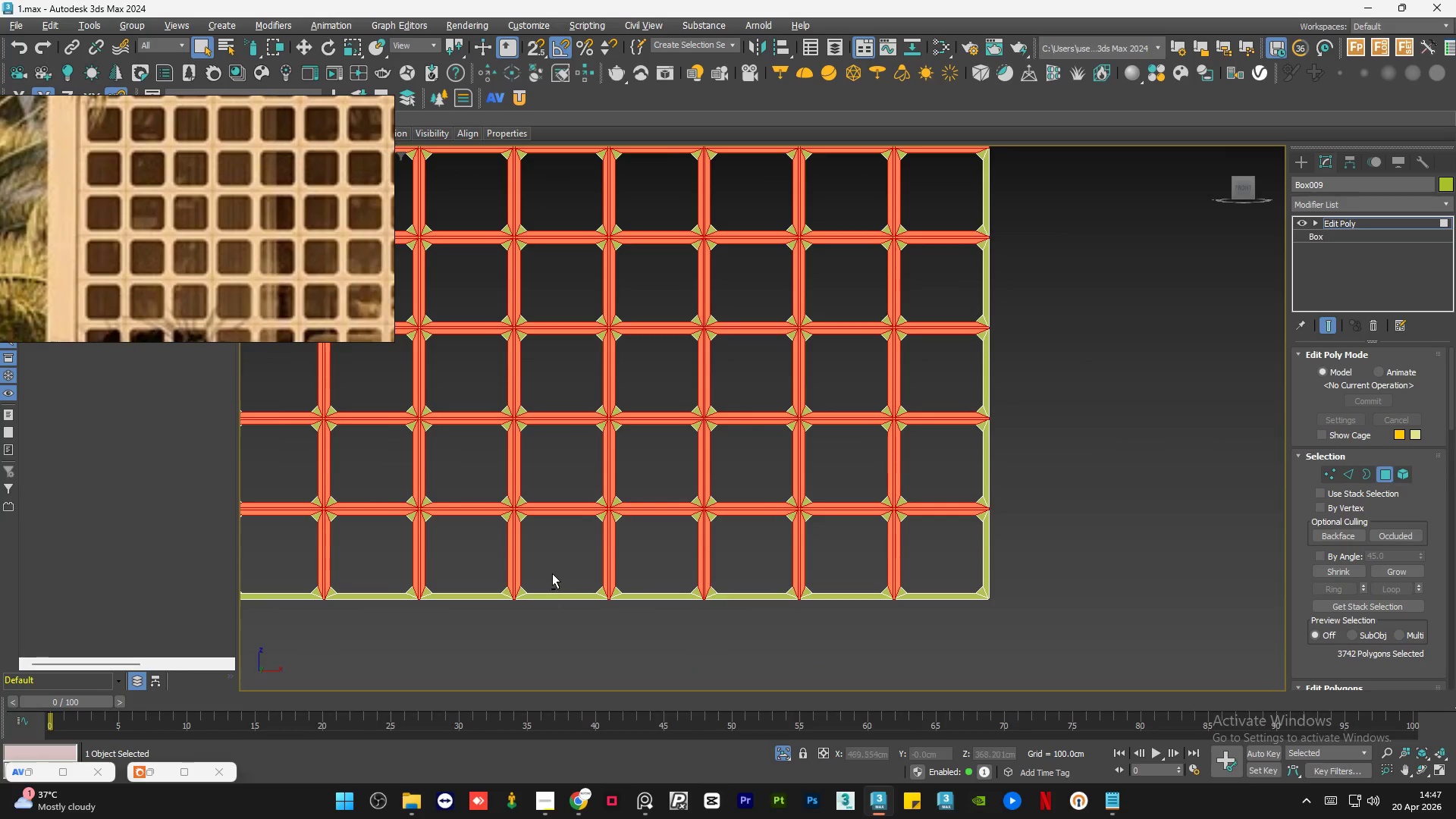 
left_click_drag(start_coordinate=[552, 572], to_coordinate=[543, 613])
 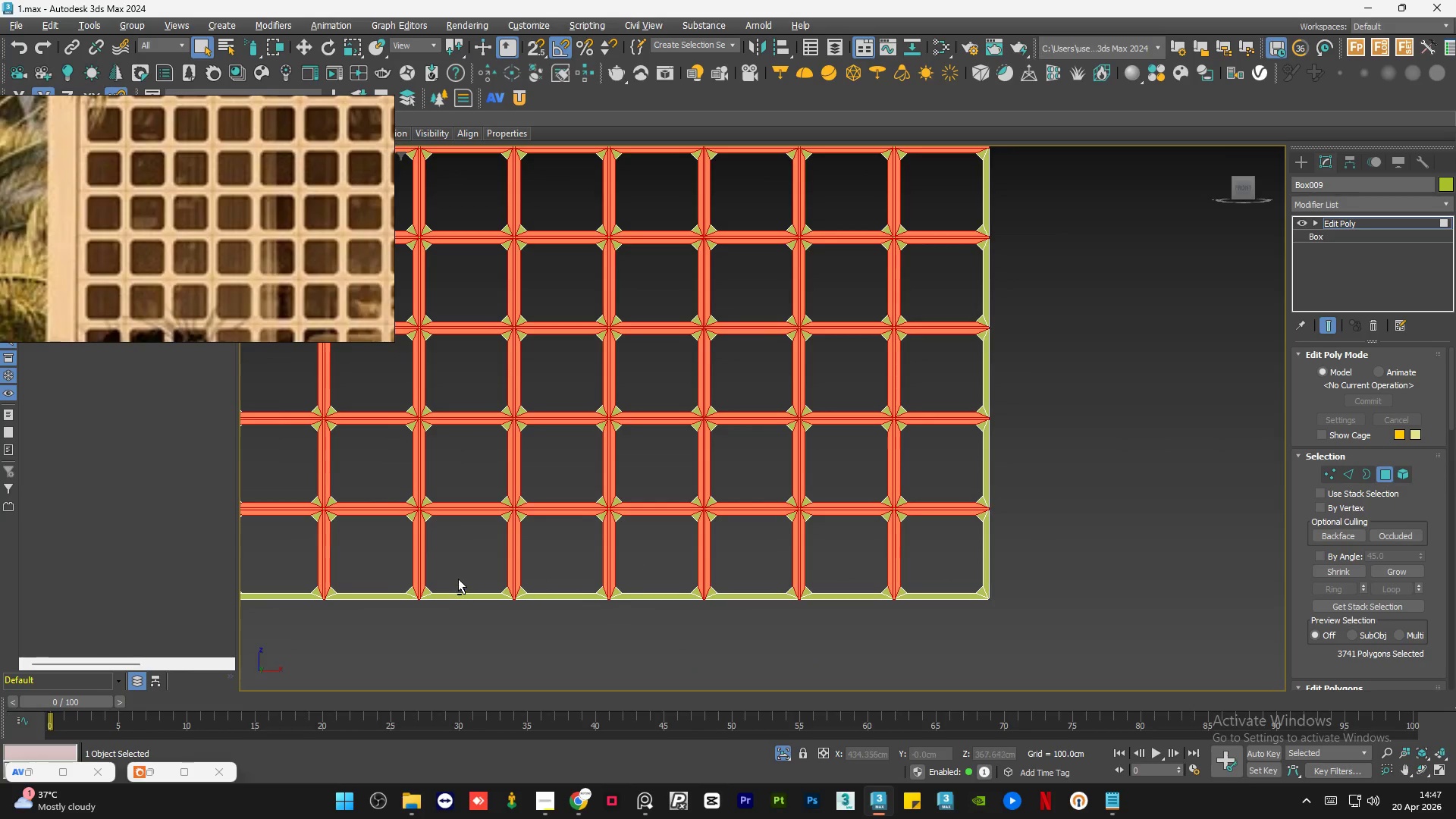 
left_click_drag(start_coordinate=[458, 578], to_coordinate=[455, 609])
 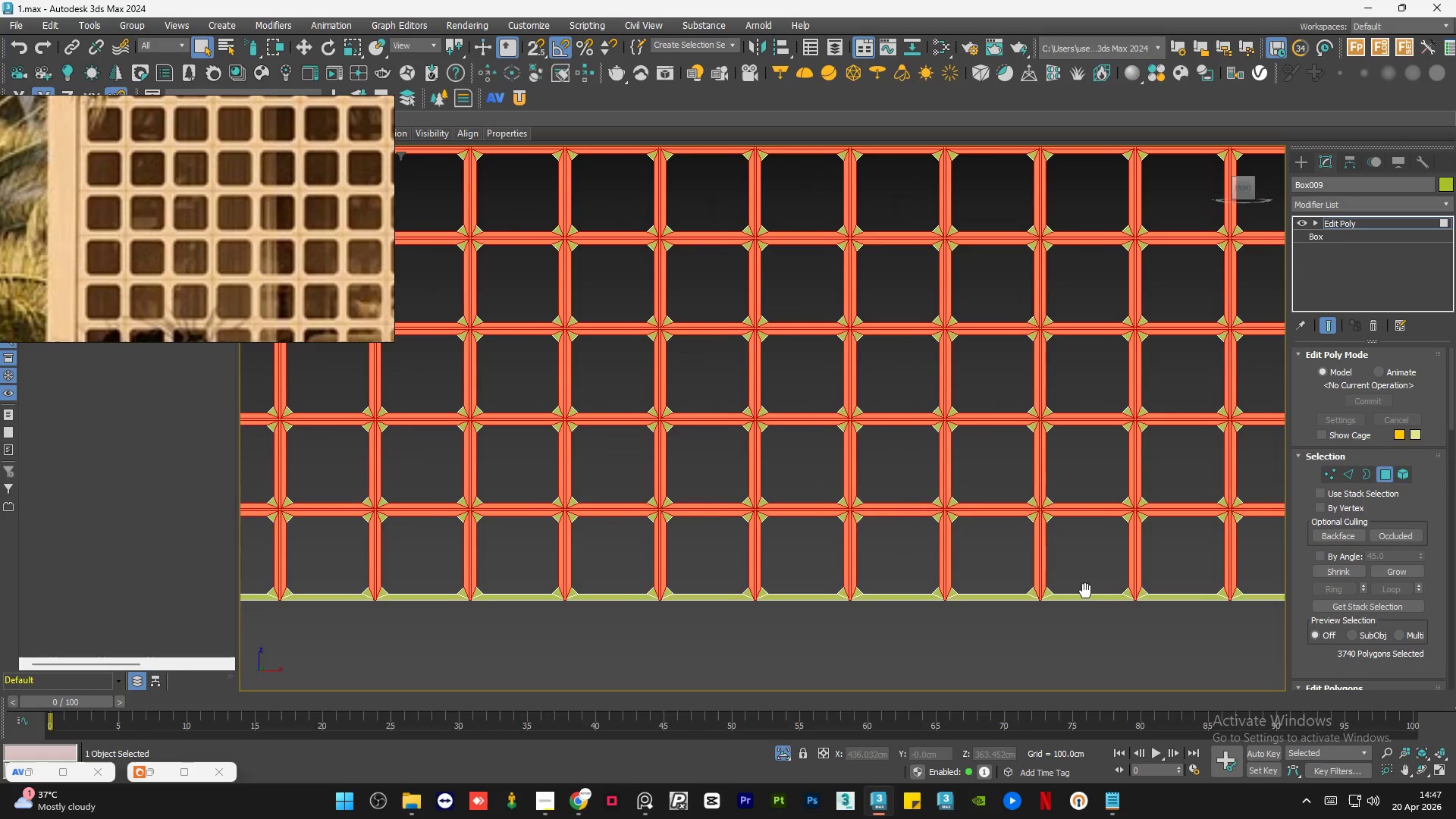 
hold_key(key=AltLeft, duration=7.8)
left_click_drag(start_coordinate=[1081, 574], to_coordinate=[1081, 632])
 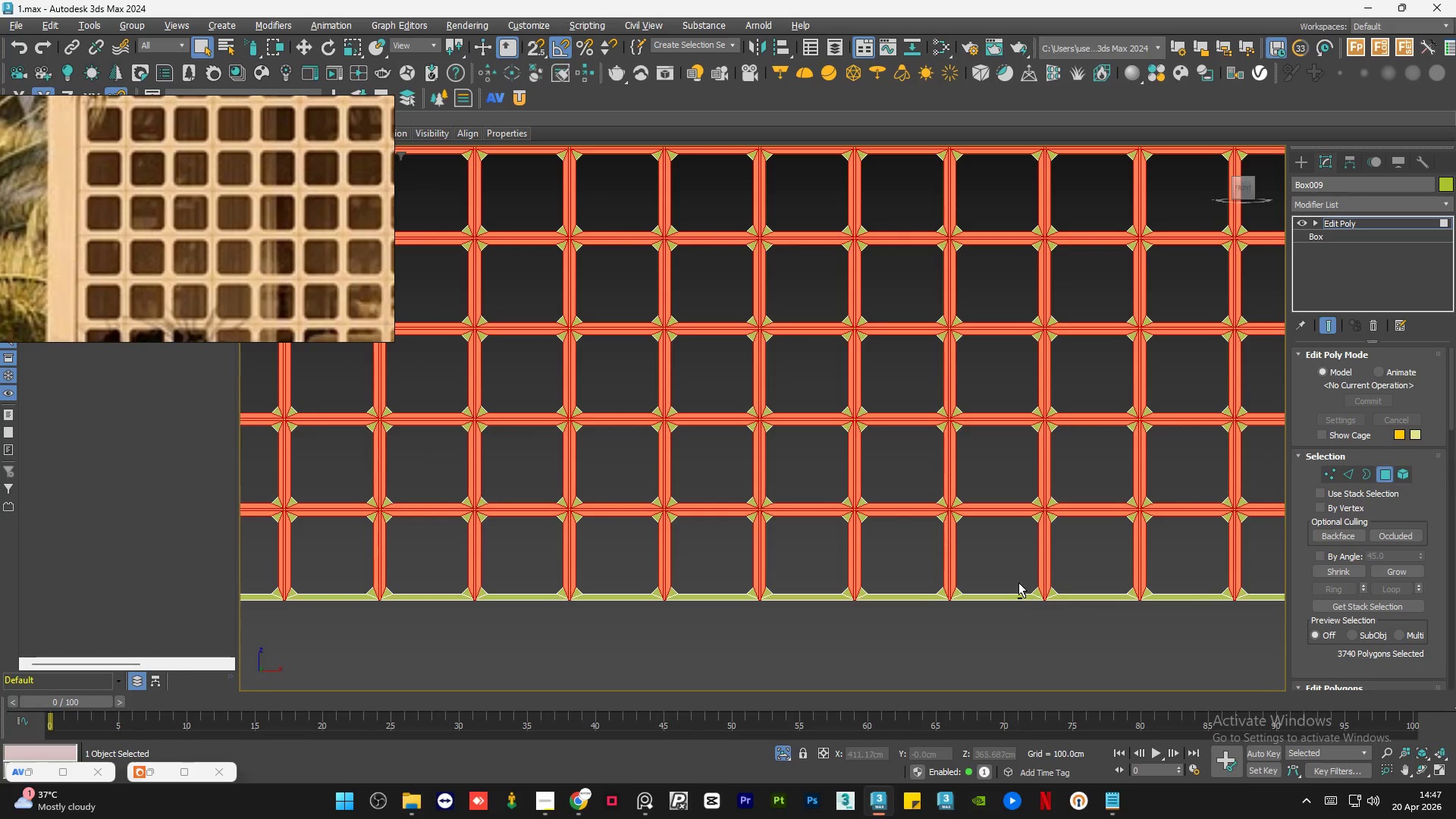 
left_click_drag(start_coordinate=[1006, 575], to_coordinate=[998, 617])
 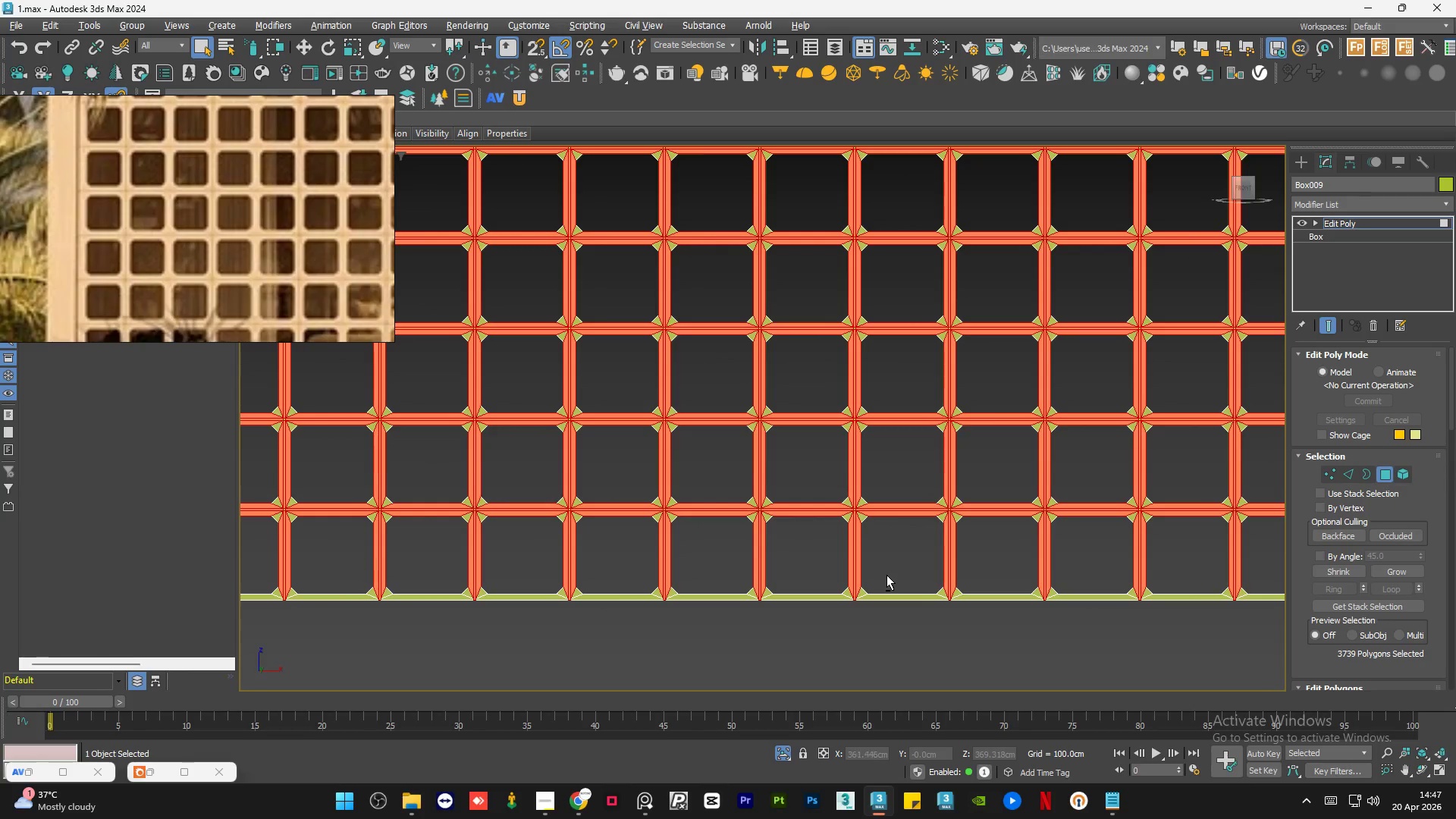 
left_click_drag(start_coordinate=[893, 573], to_coordinate=[887, 629])
 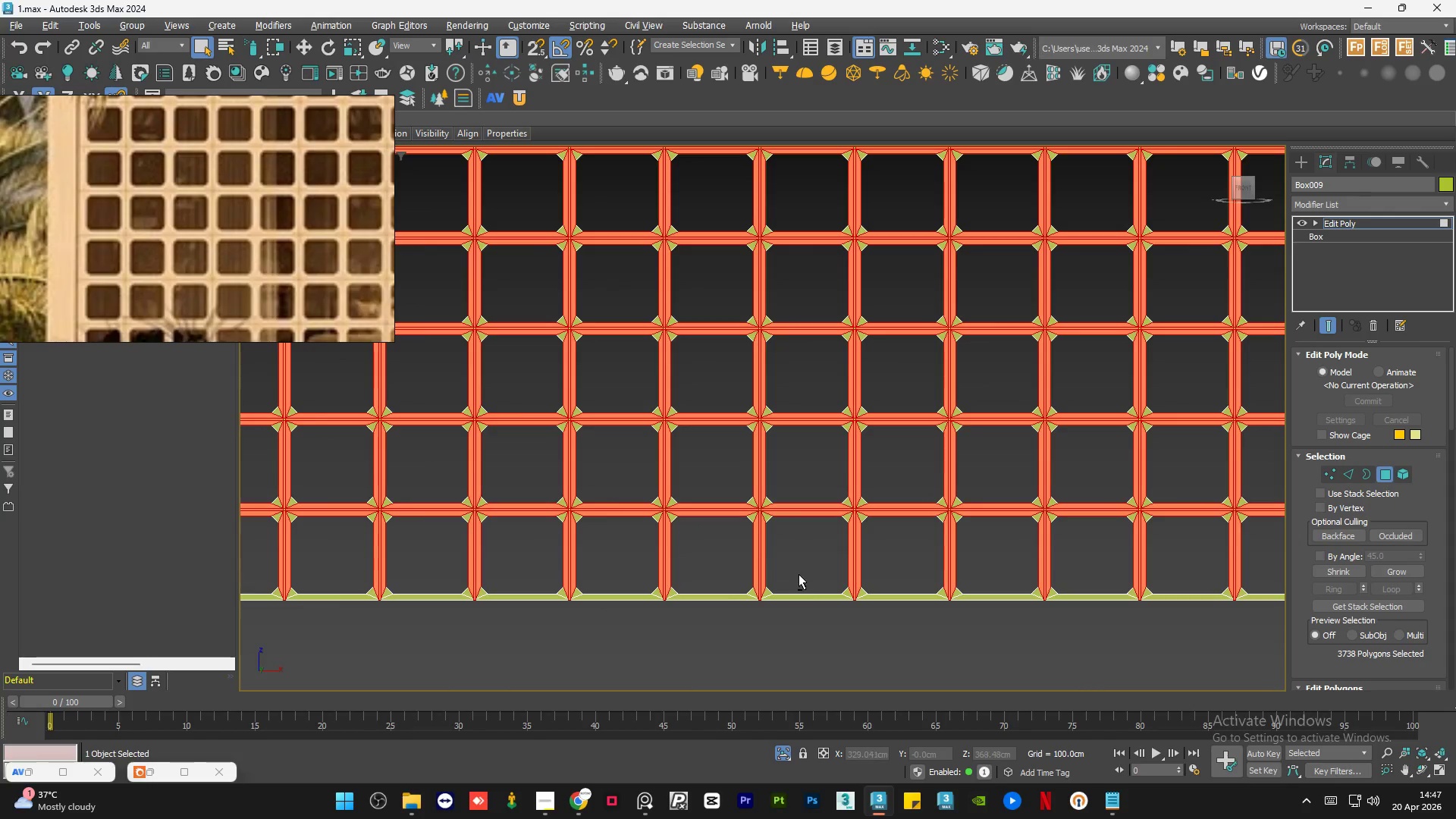 
left_click_drag(start_coordinate=[799, 571], to_coordinate=[799, 613])
 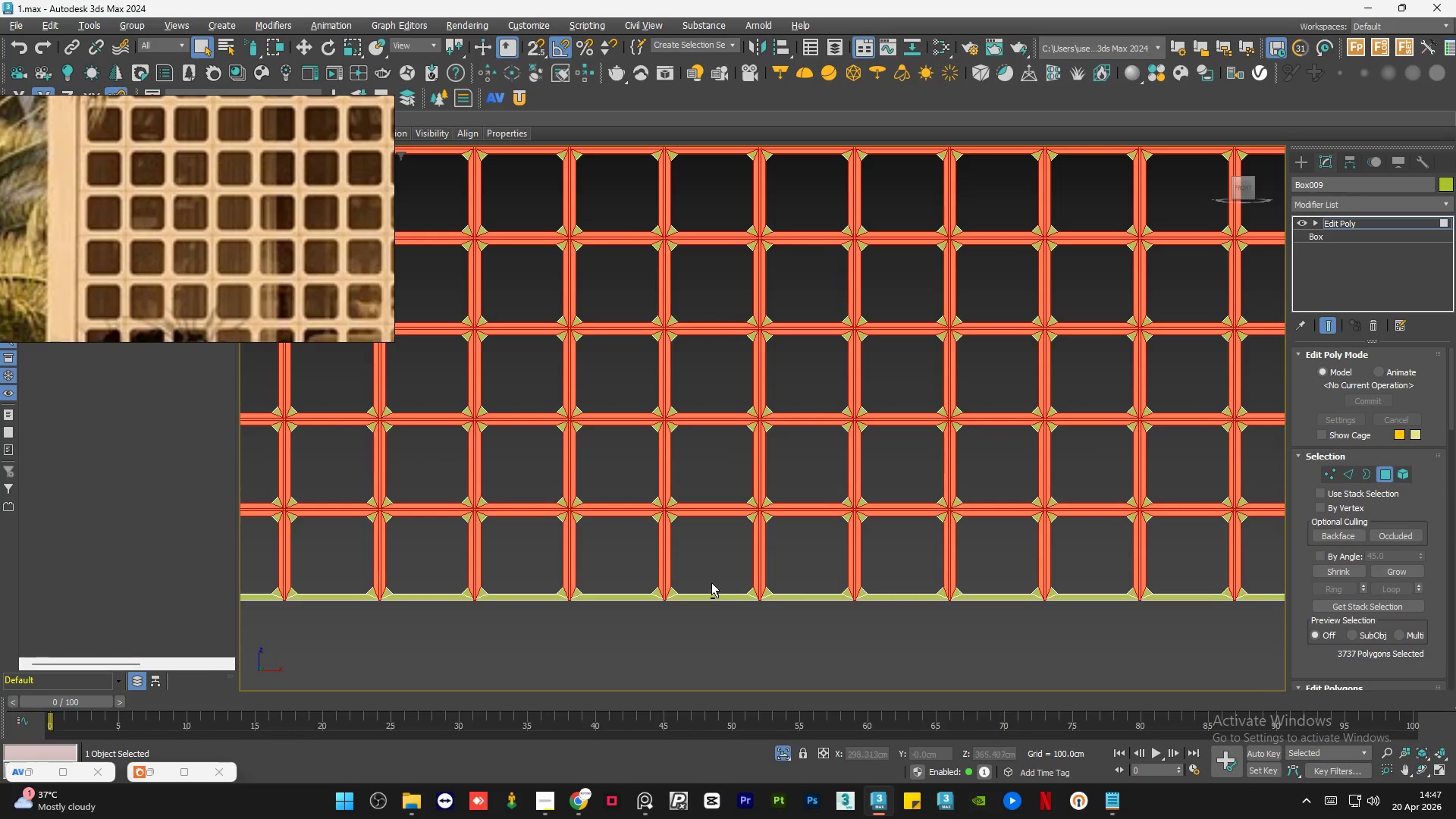 
left_click_drag(start_coordinate=[706, 576], to_coordinate=[706, 610])
 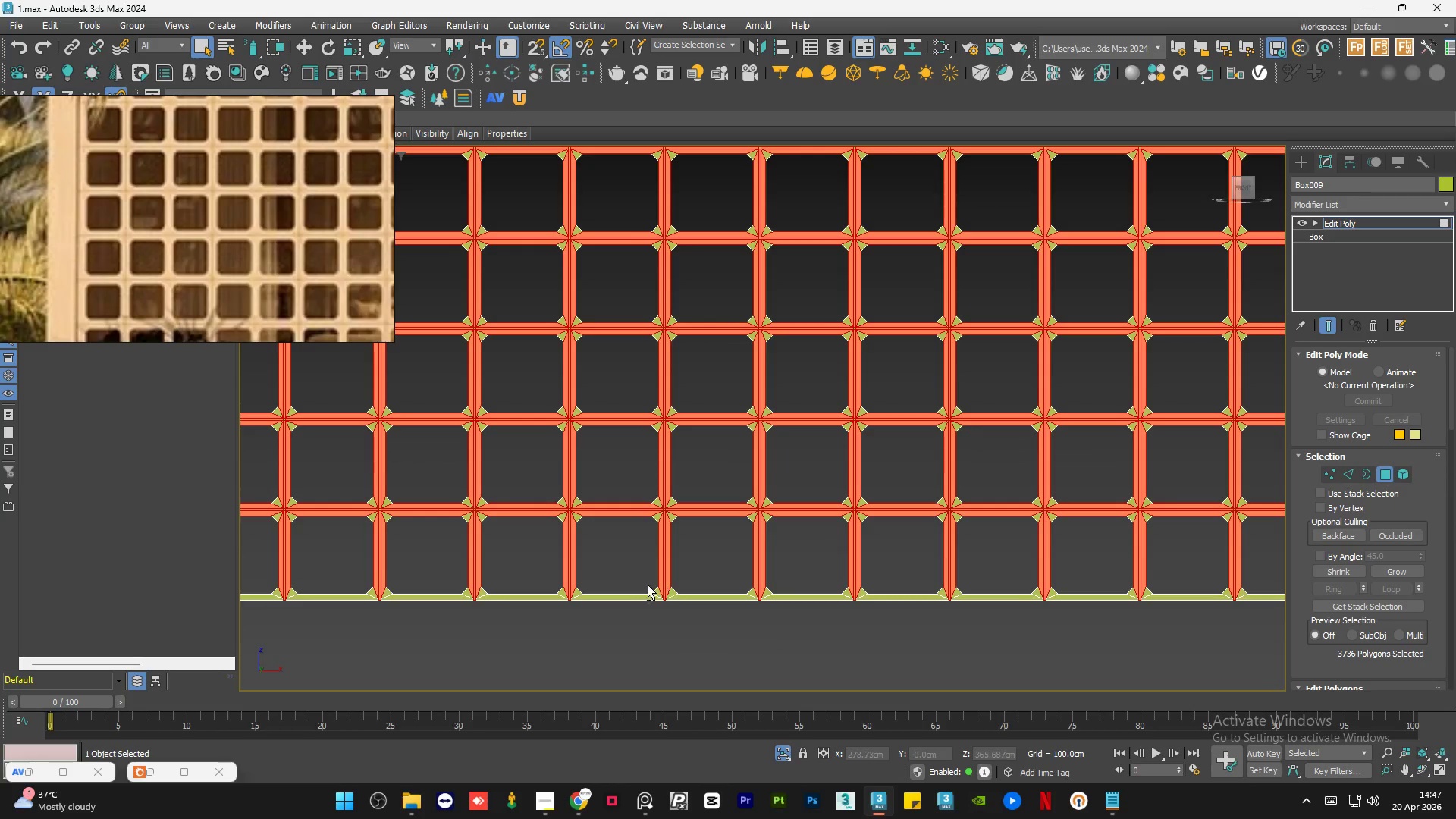 
left_click_drag(start_coordinate=[620, 566], to_coordinate=[617, 623])
 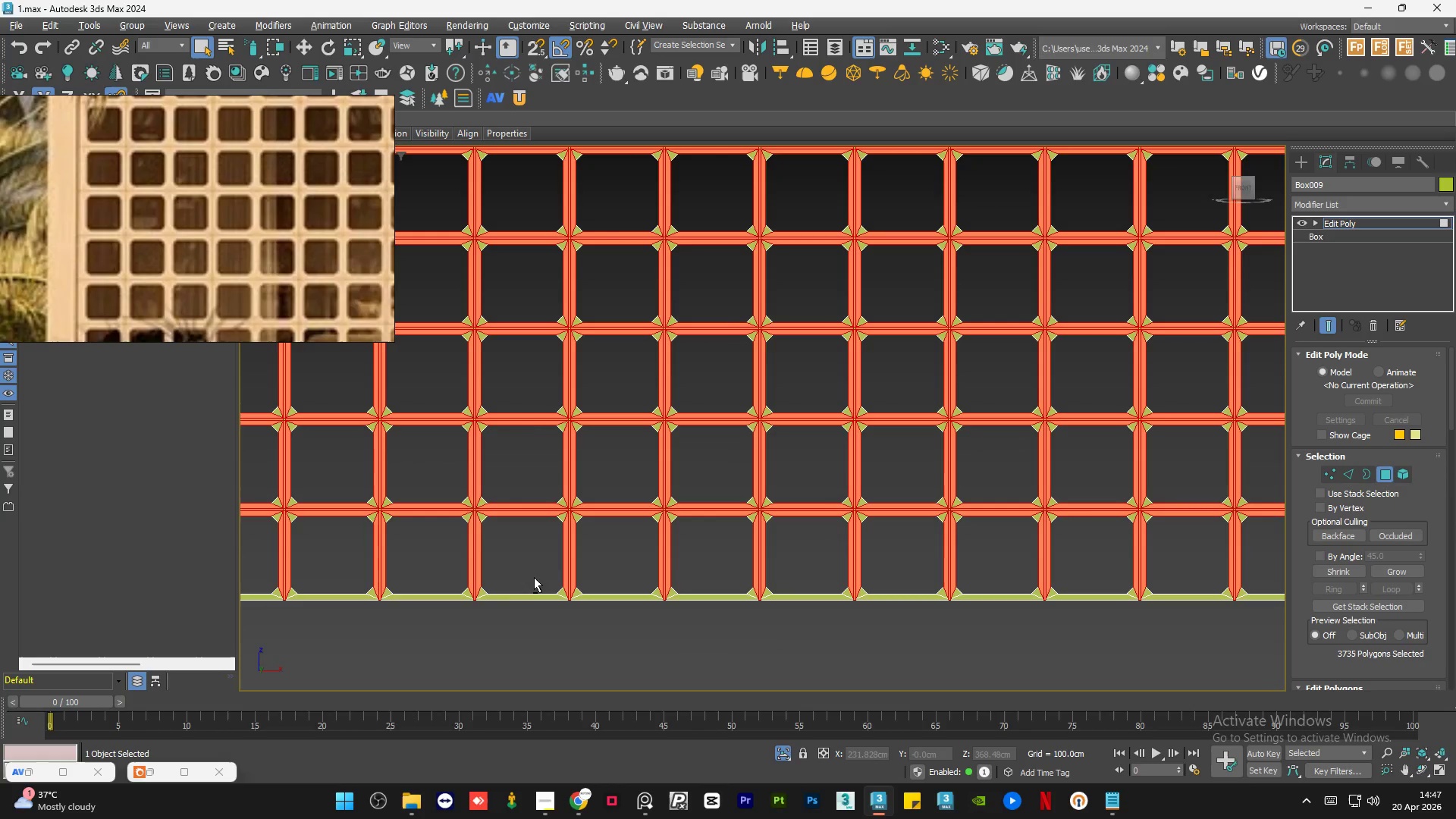 
left_click_drag(start_coordinate=[533, 576], to_coordinate=[521, 622])
 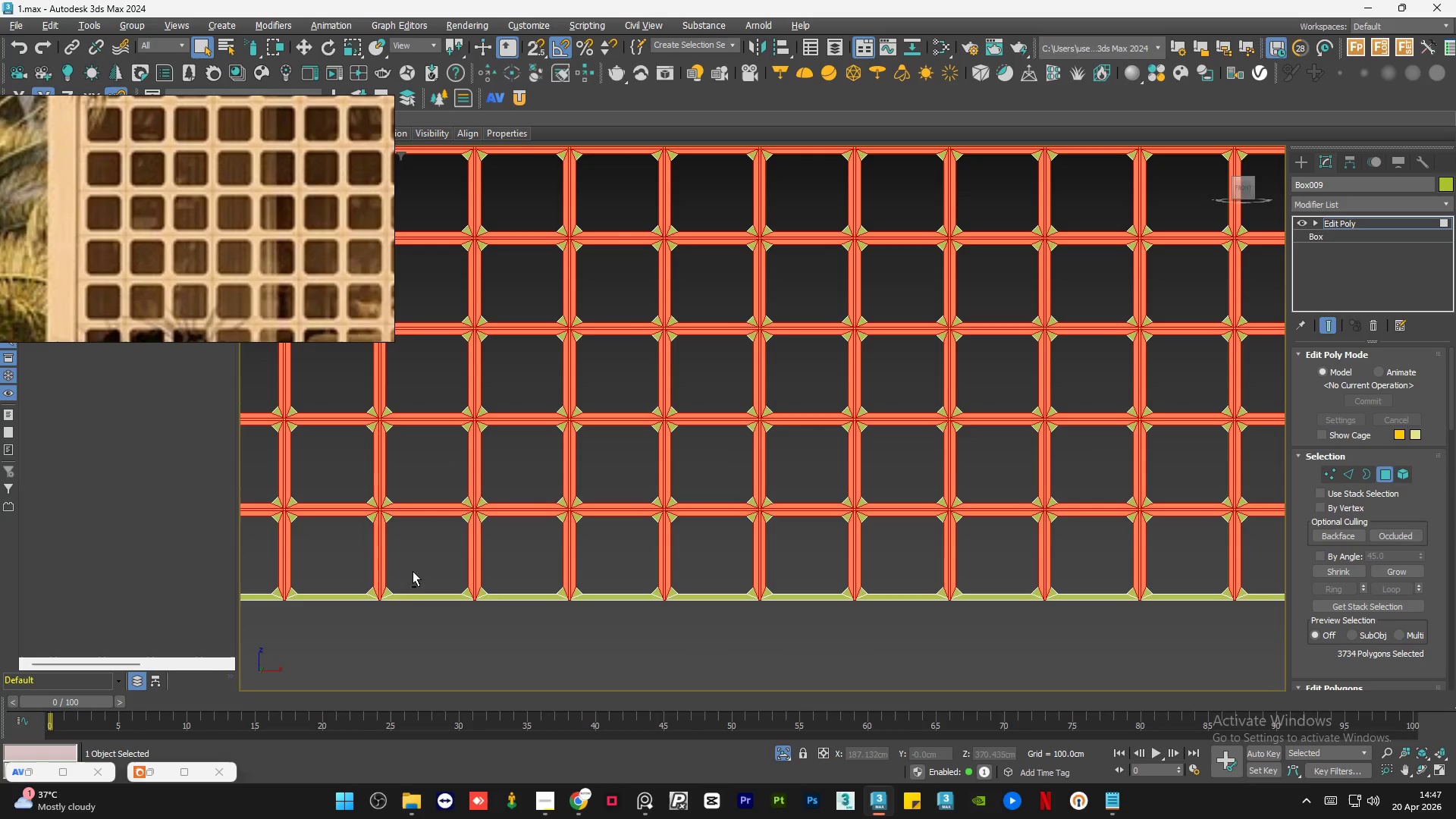 
left_click_drag(start_coordinate=[415, 570], to_coordinate=[416, 631])
 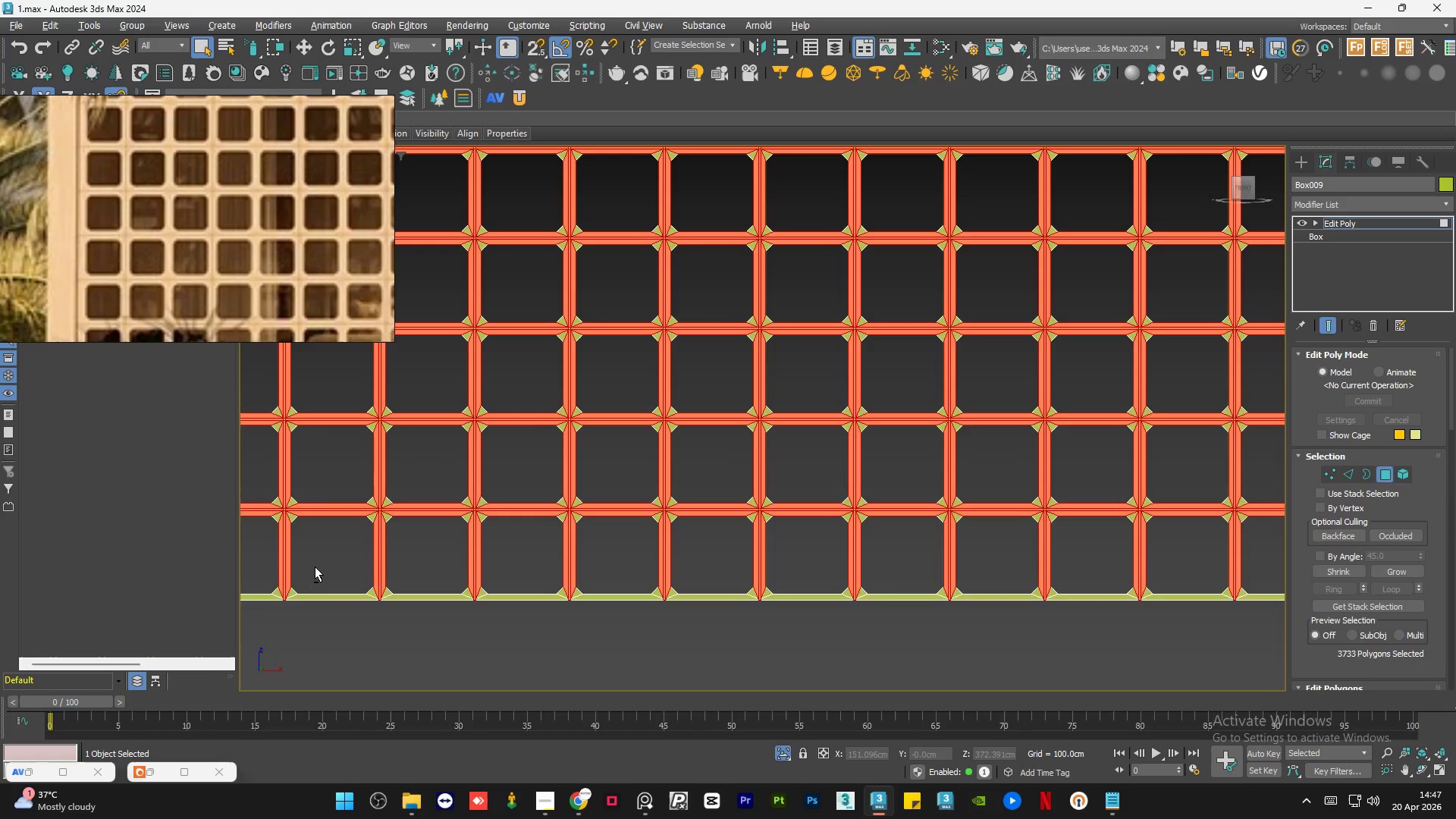 
left_click_drag(start_coordinate=[317, 569], to_coordinate=[336, 629])
 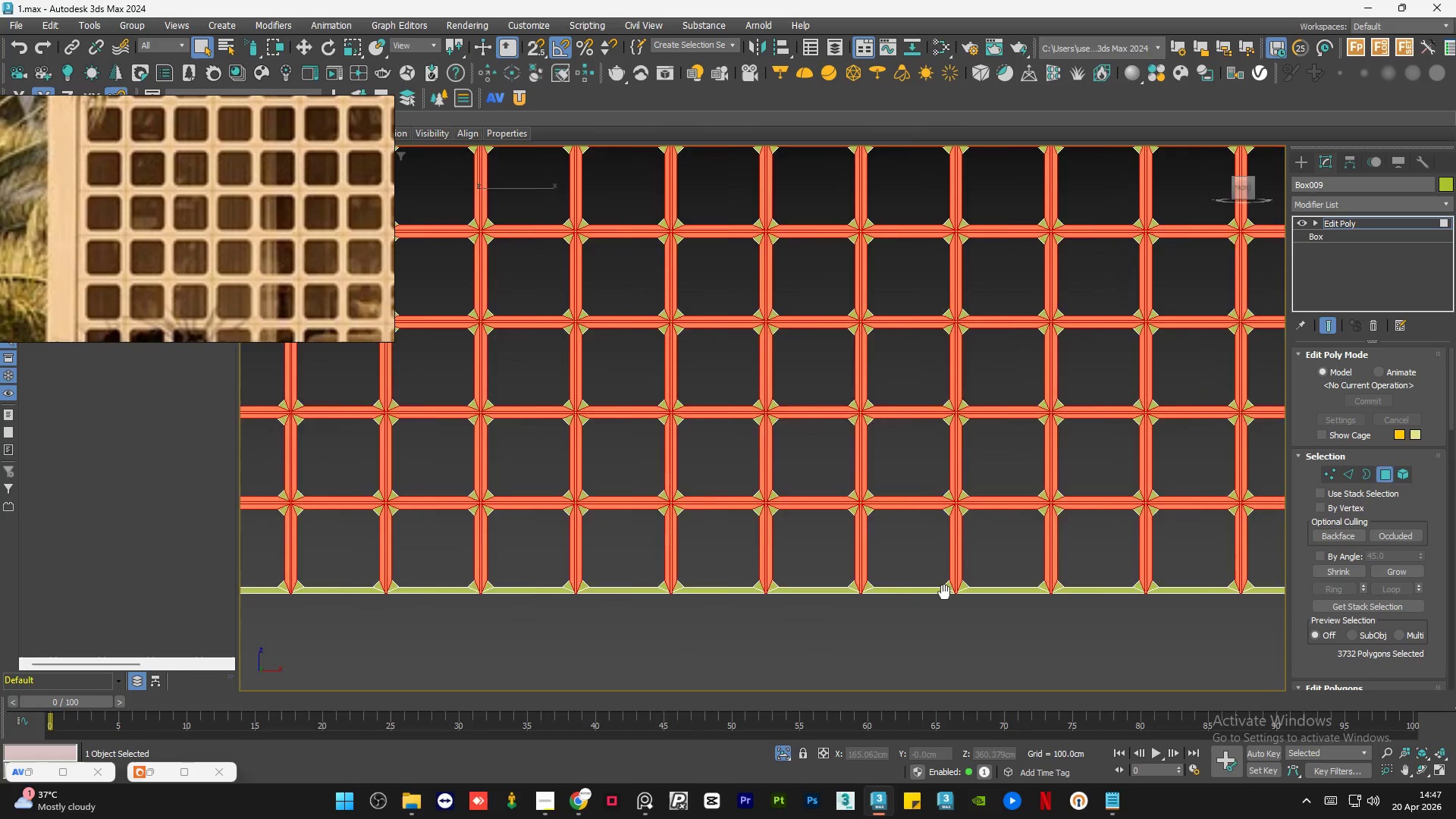 
hold_key(key=AltLeft, duration=6.64)
left_click_drag(start_coordinate=[1046, 560], to_coordinate=[1044, 602])
 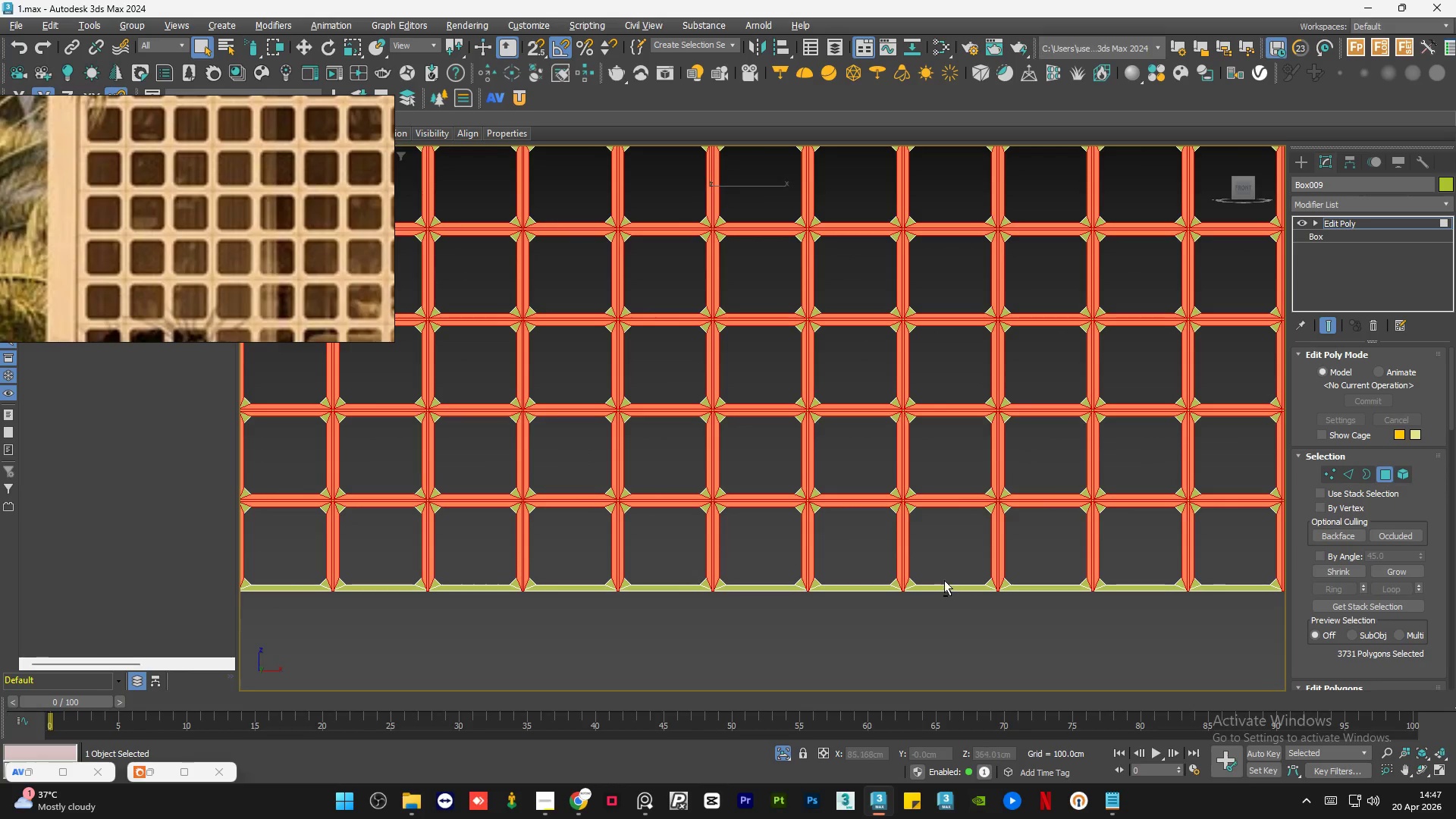 
left_click_drag(start_coordinate=[946, 573], to_coordinate=[946, 612])
 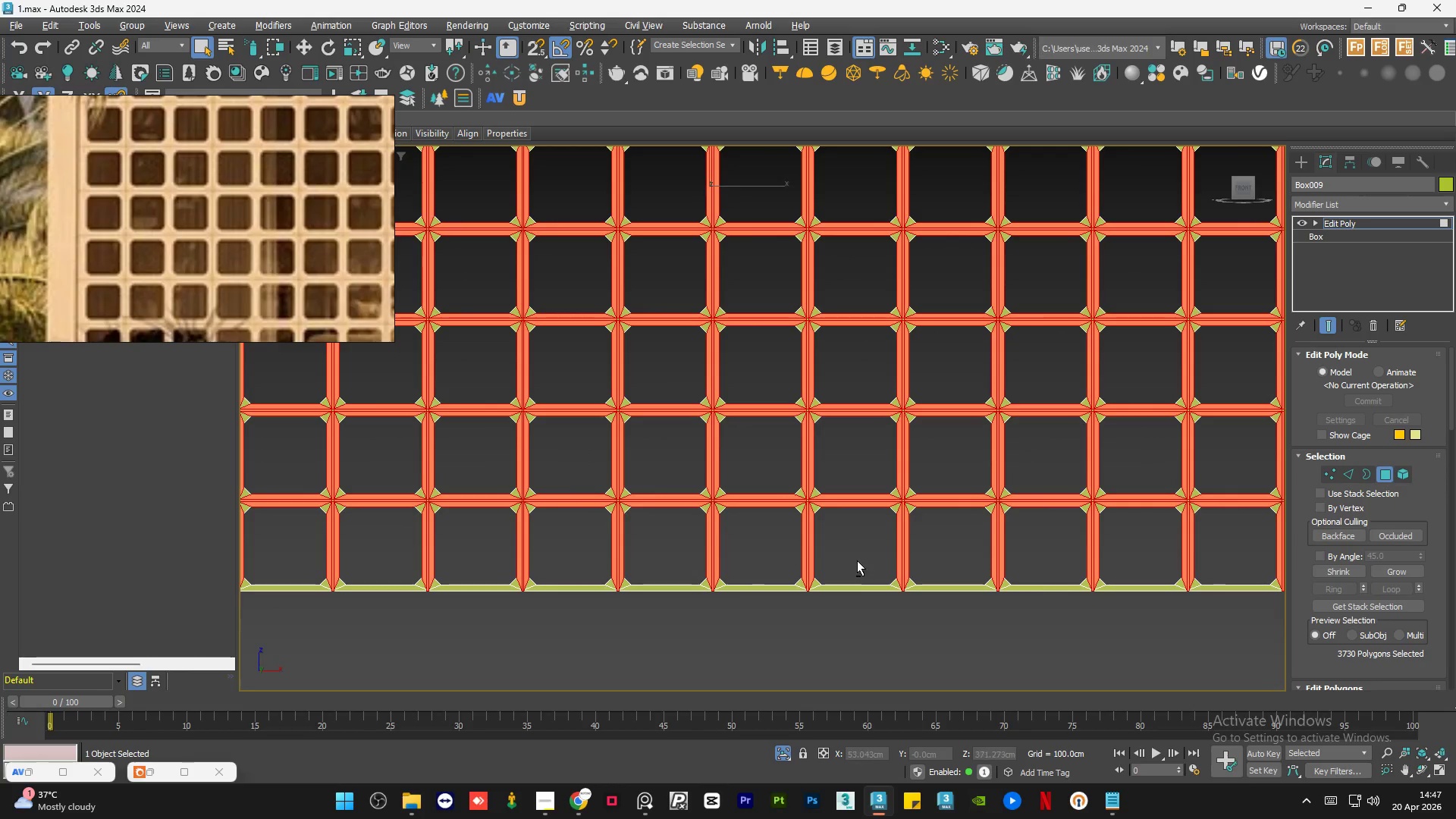 
left_click_drag(start_coordinate=[857, 560], to_coordinate=[851, 618])
 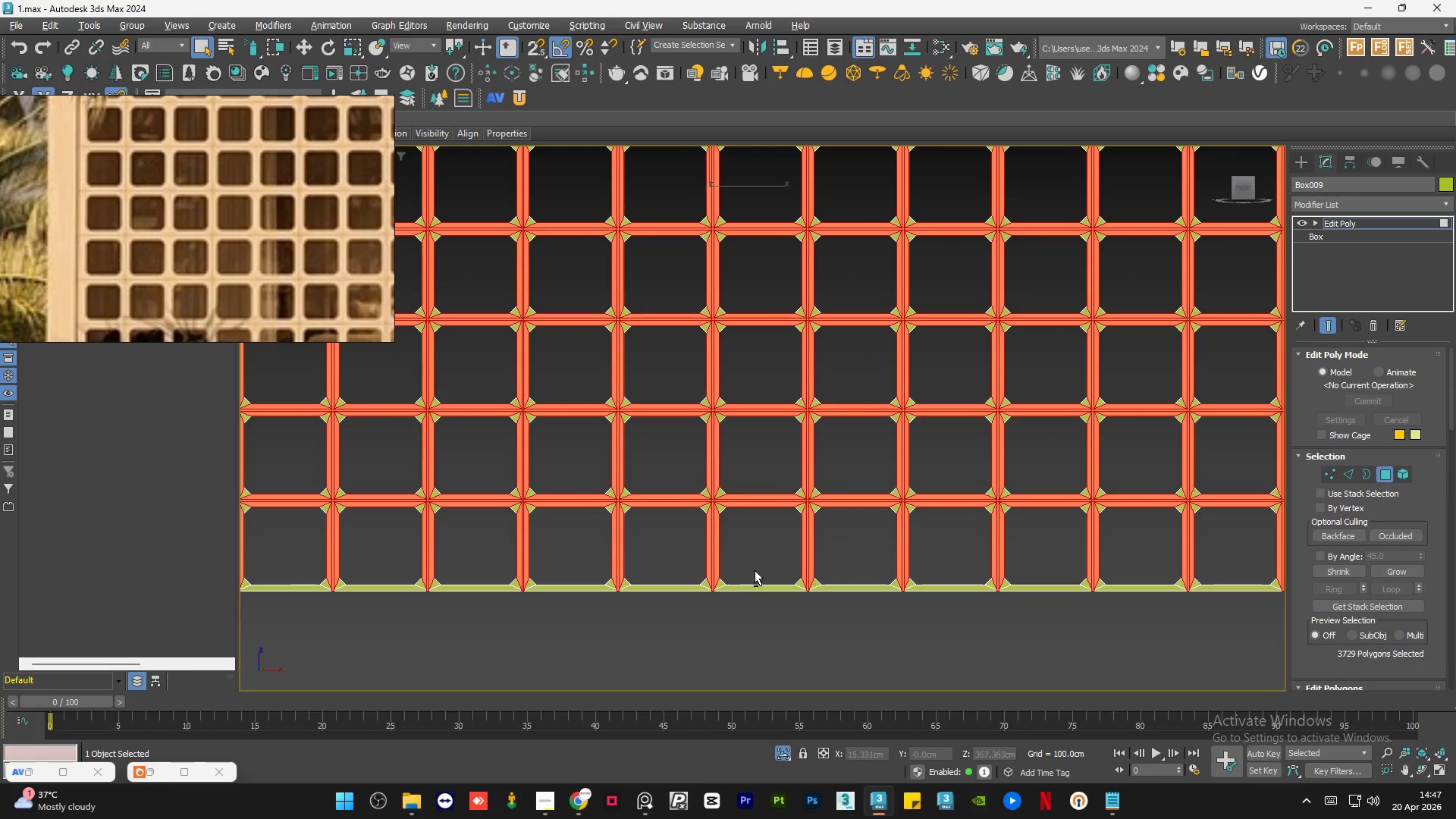 
left_click_drag(start_coordinate=[755, 564], to_coordinate=[752, 623])
 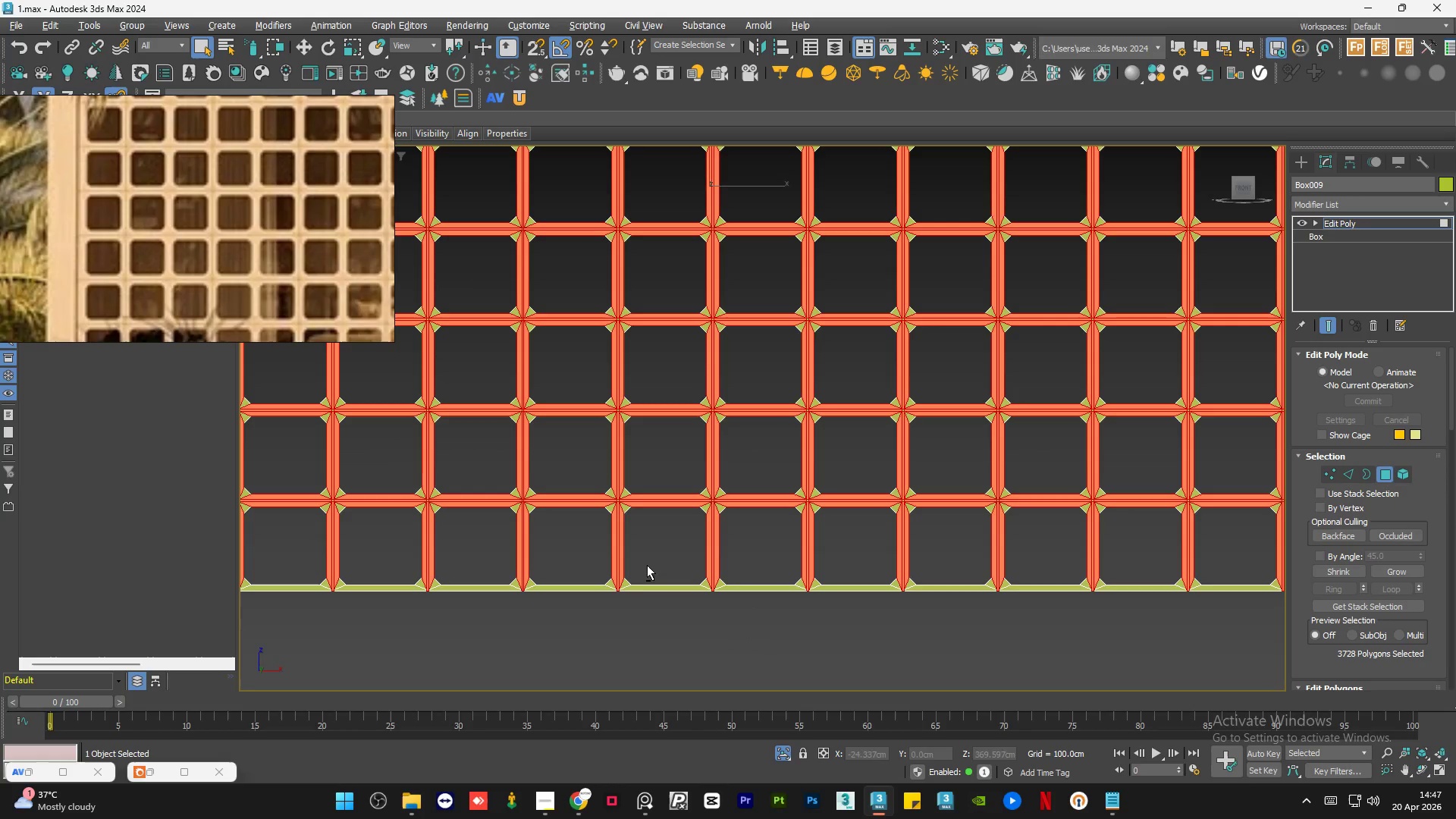 
left_click_drag(start_coordinate=[653, 560], to_coordinate=[657, 610])
 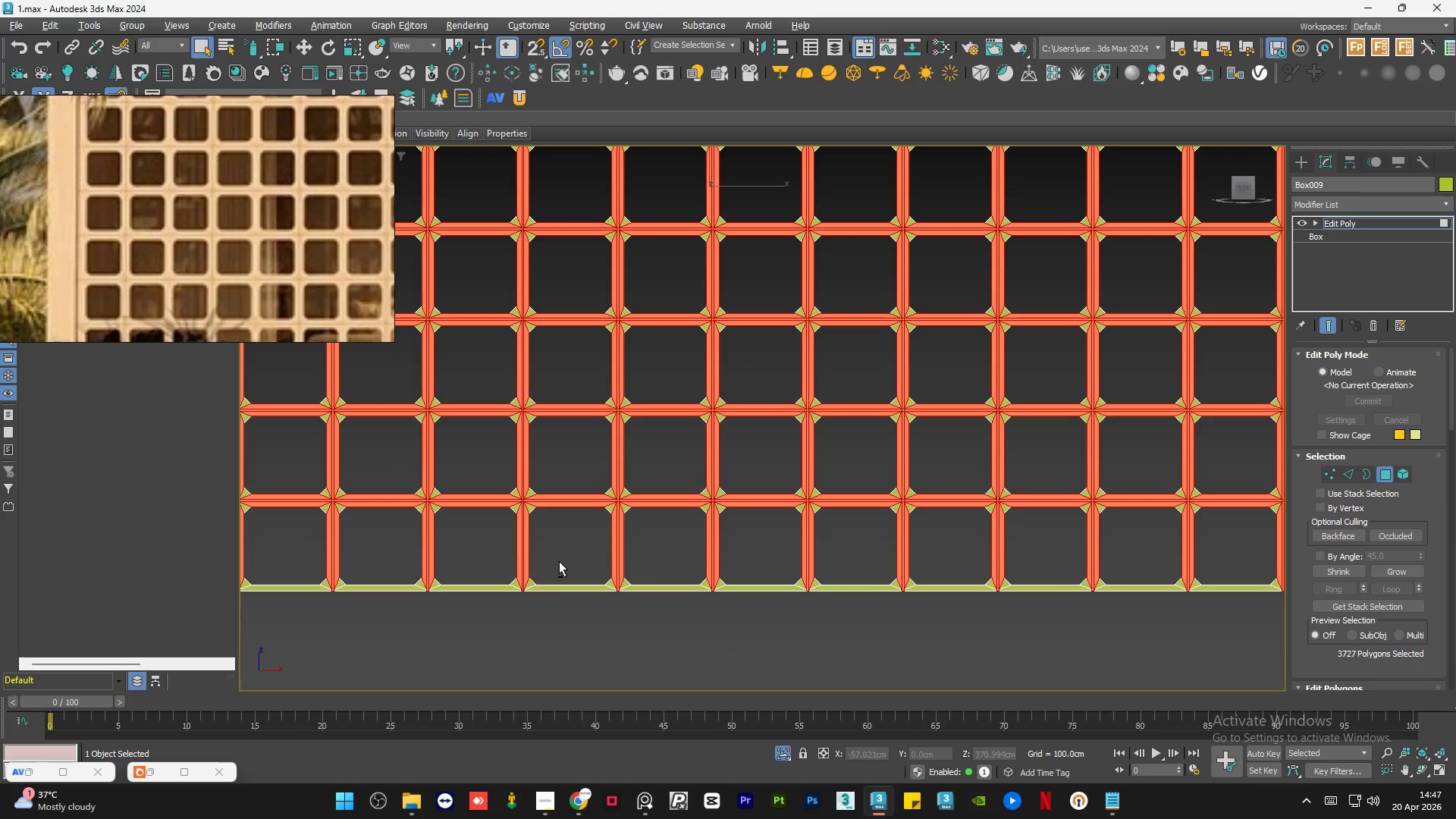 
left_click_drag(start_coordinate=[560, 561], to_coordinate=[566, 612])
 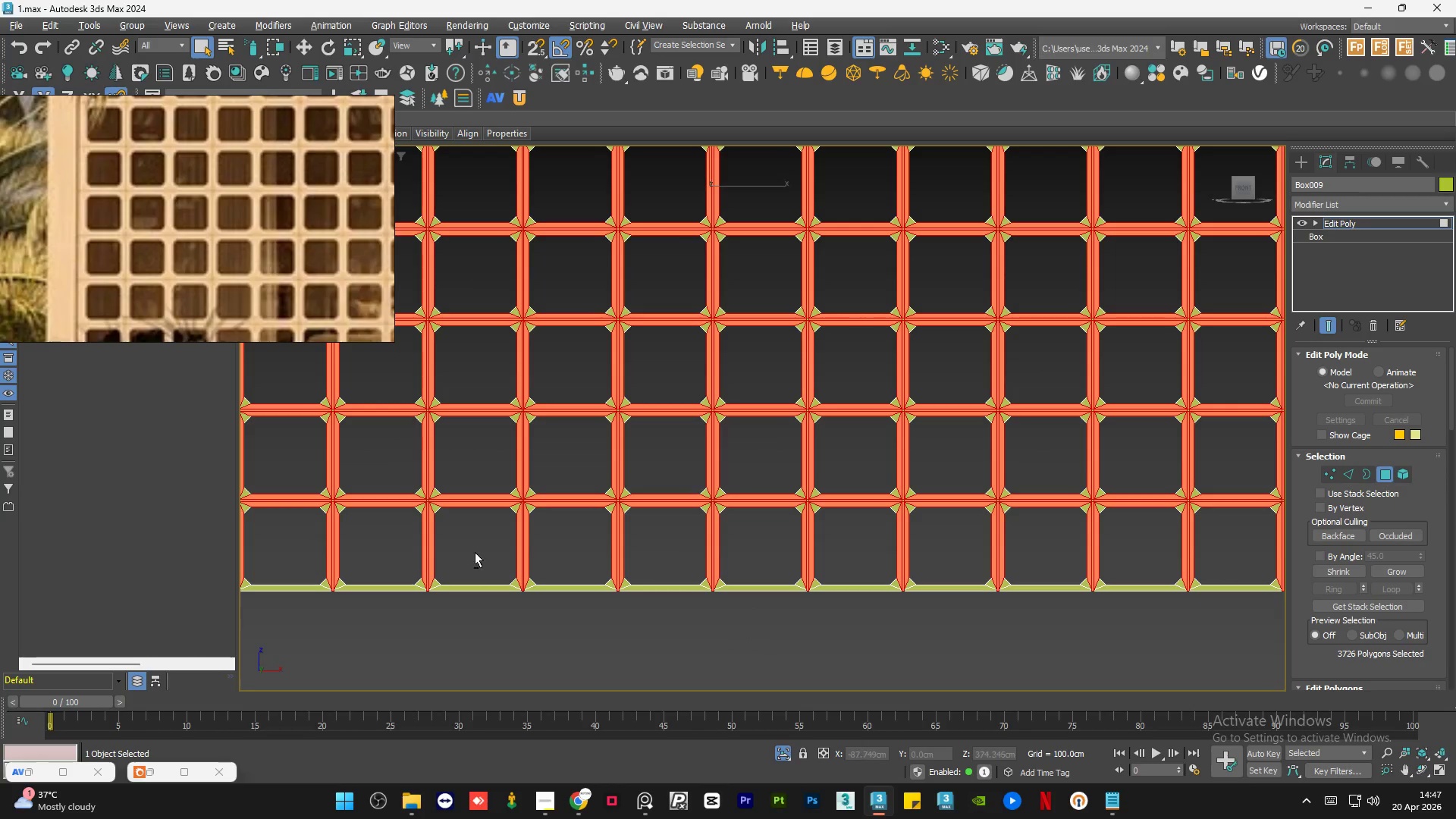 
left_click_drag(start_coordinate=[475, 551], to_coordinate=[471, 606])
 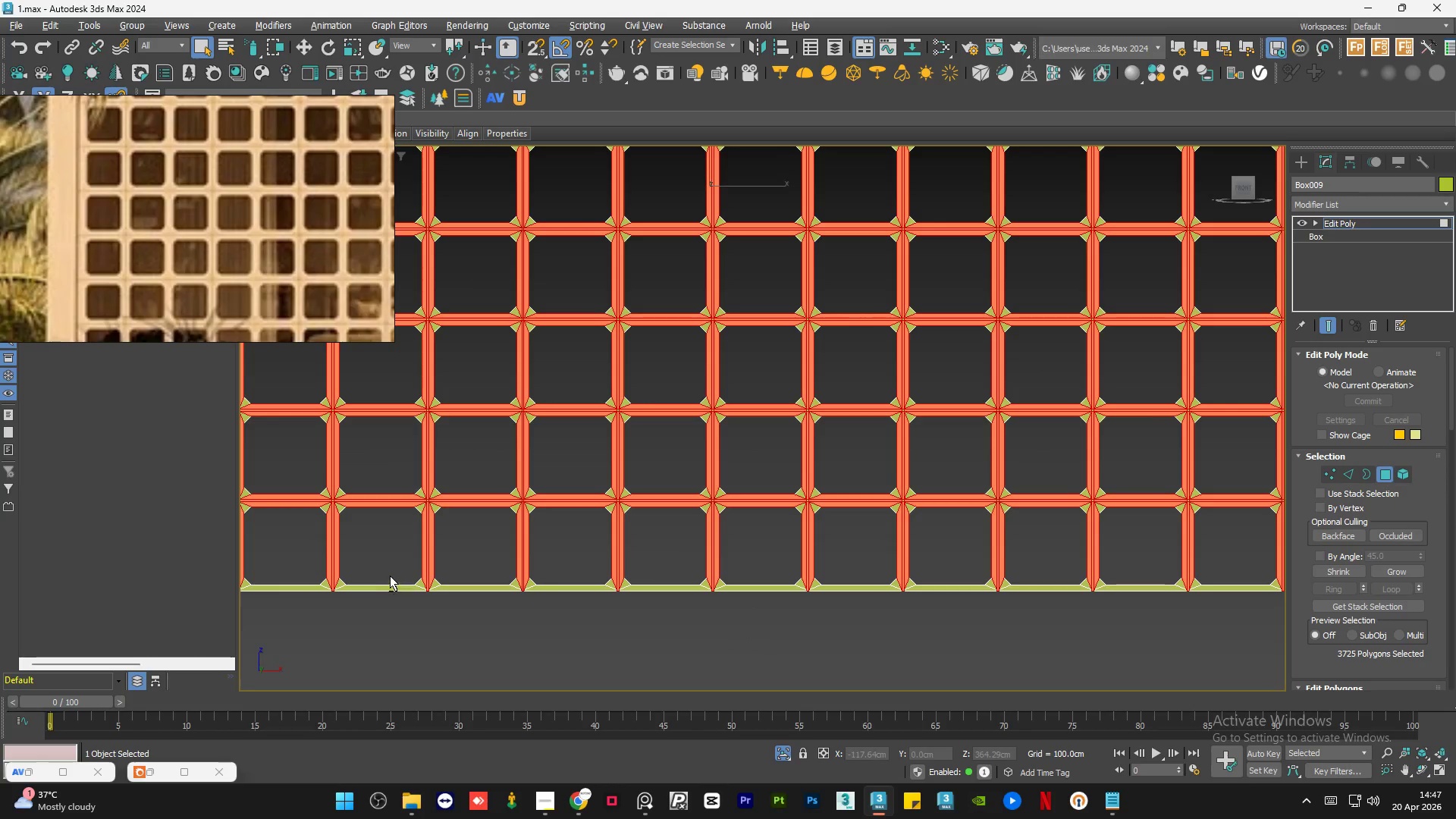 
left_click_drag(start_coordinate=[378, 561], to_coordinate=[368, 614])
 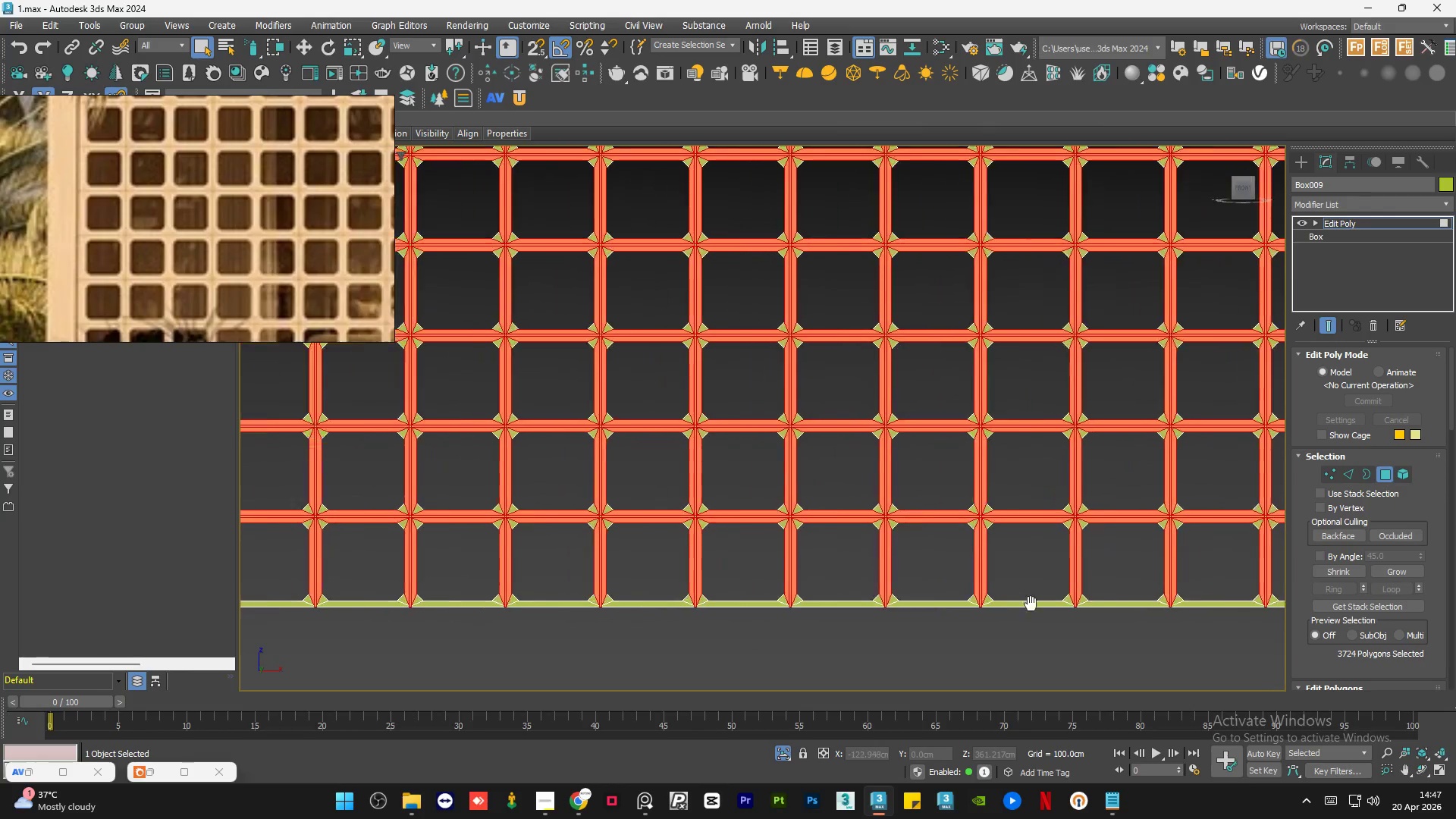 
hold_key(key=AltLeft, duration=4.47)
left_click_drag(start_coordinate=[1114, 568], to_coordinate=[1117, 632])
 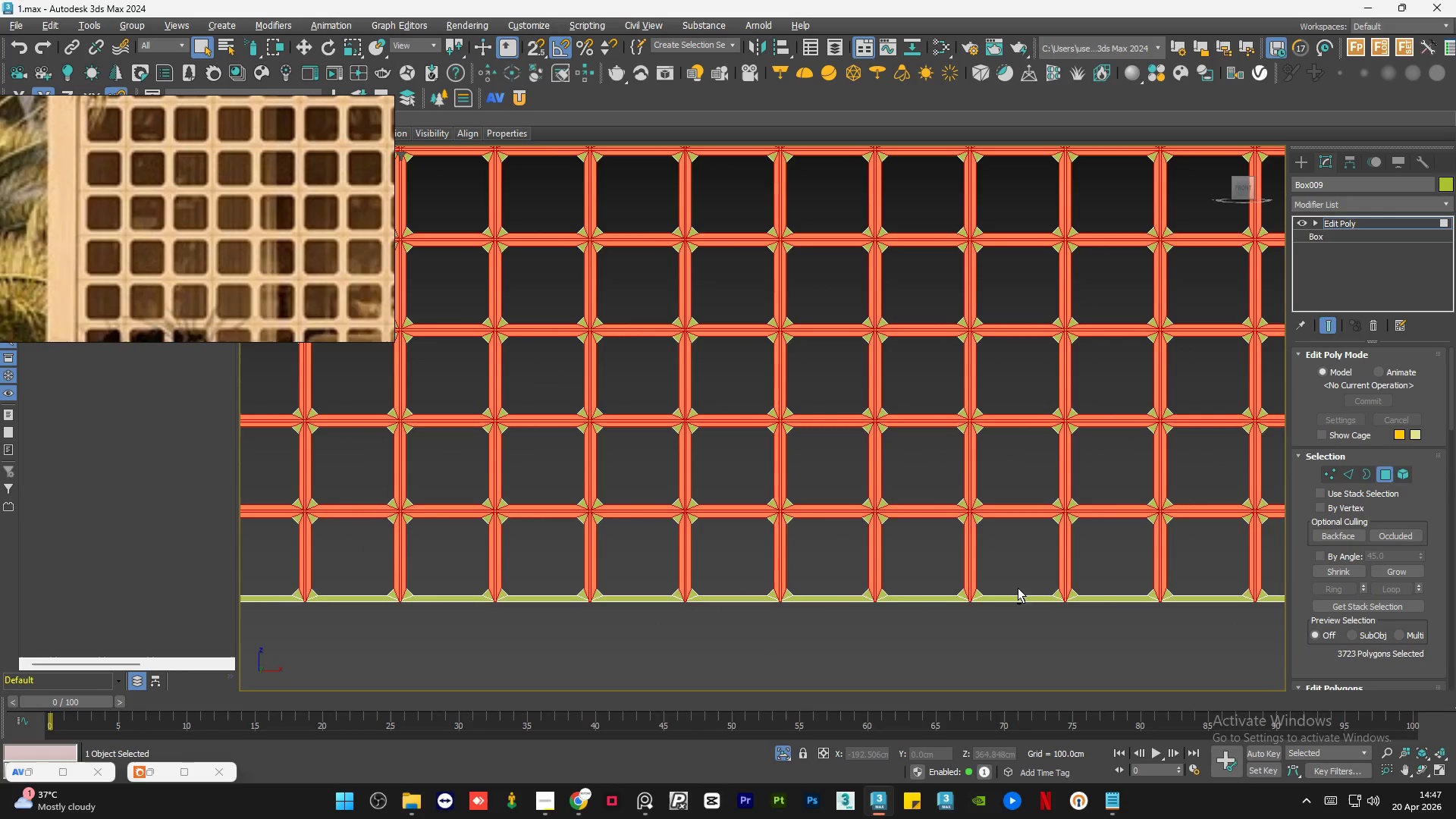 
left_click_drag(start_coordinate=[1018, 583], to_coordinate=[1015, 638])
 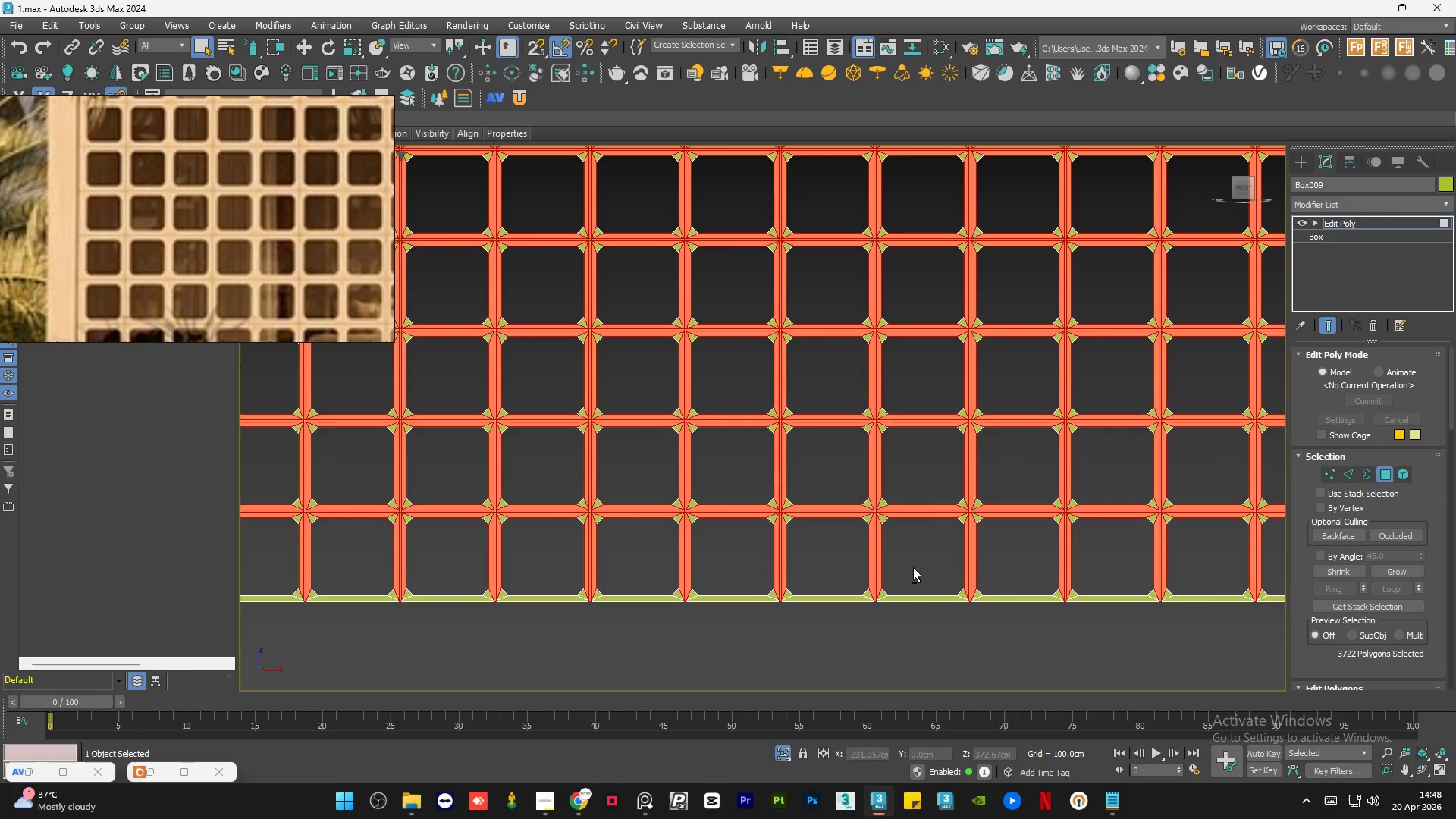 
left_click_drag(start_coordinate=[914, 566], to_coordinate=[915, 624])
 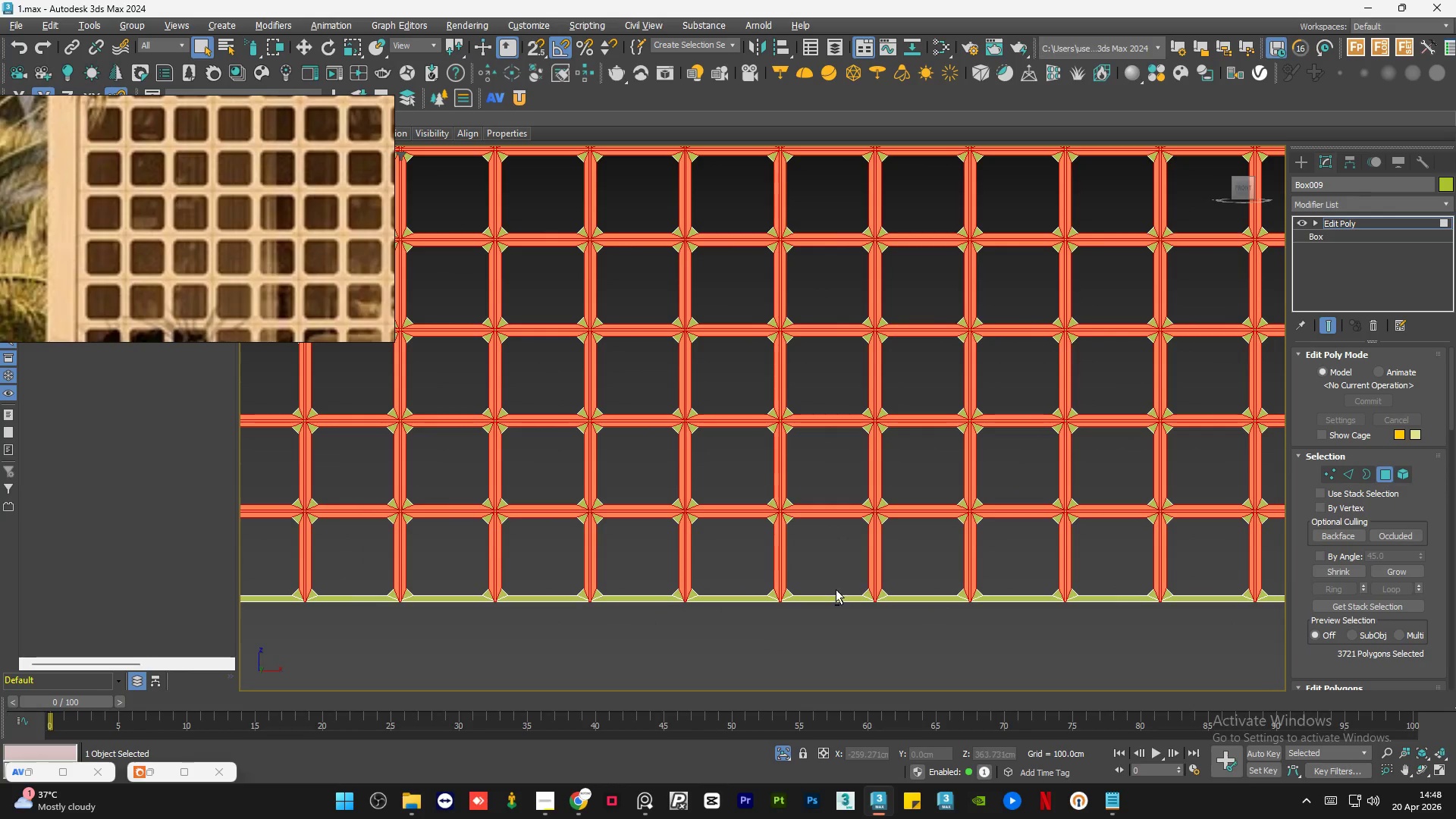 
left_click_drag(start_coordinate=[833, 581], to_coordinate=[830, 617])
 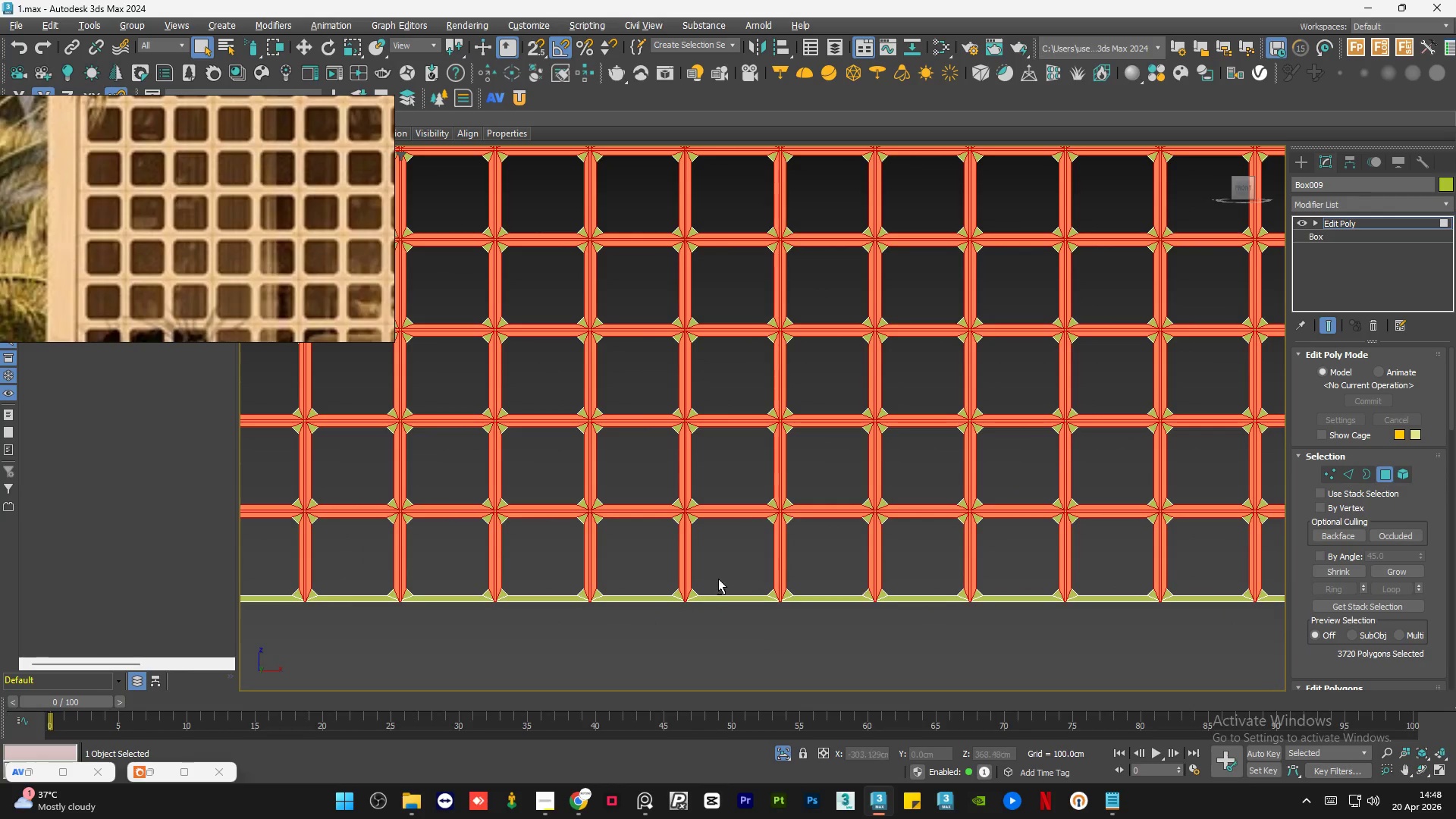 
left_click_drag(start_coordinate=[718, 576], to_coordinate=[715, 624])
 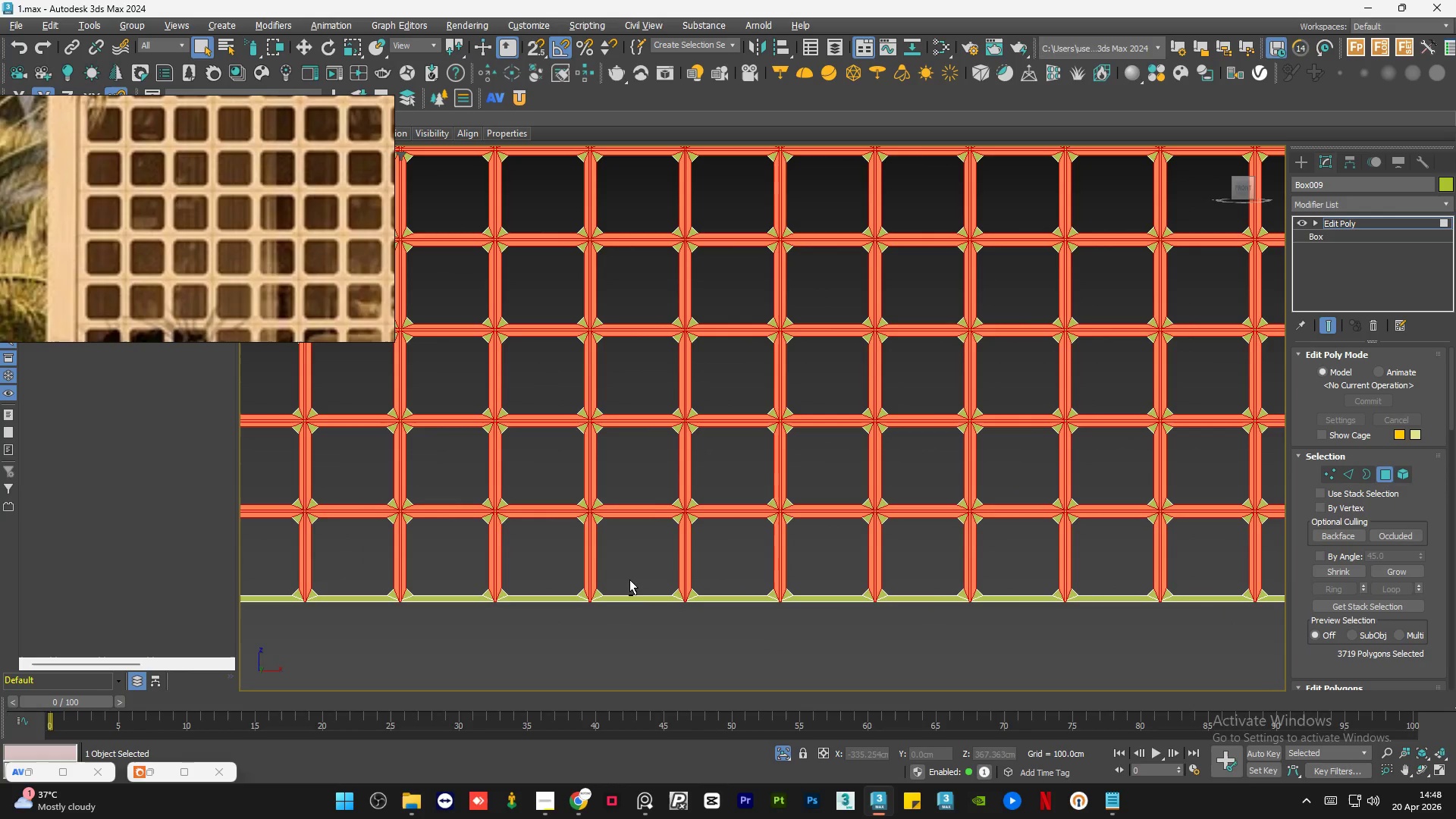 
left_click_drag(start_coordinate=[629, 579], to_coordinate=[628, 610])
 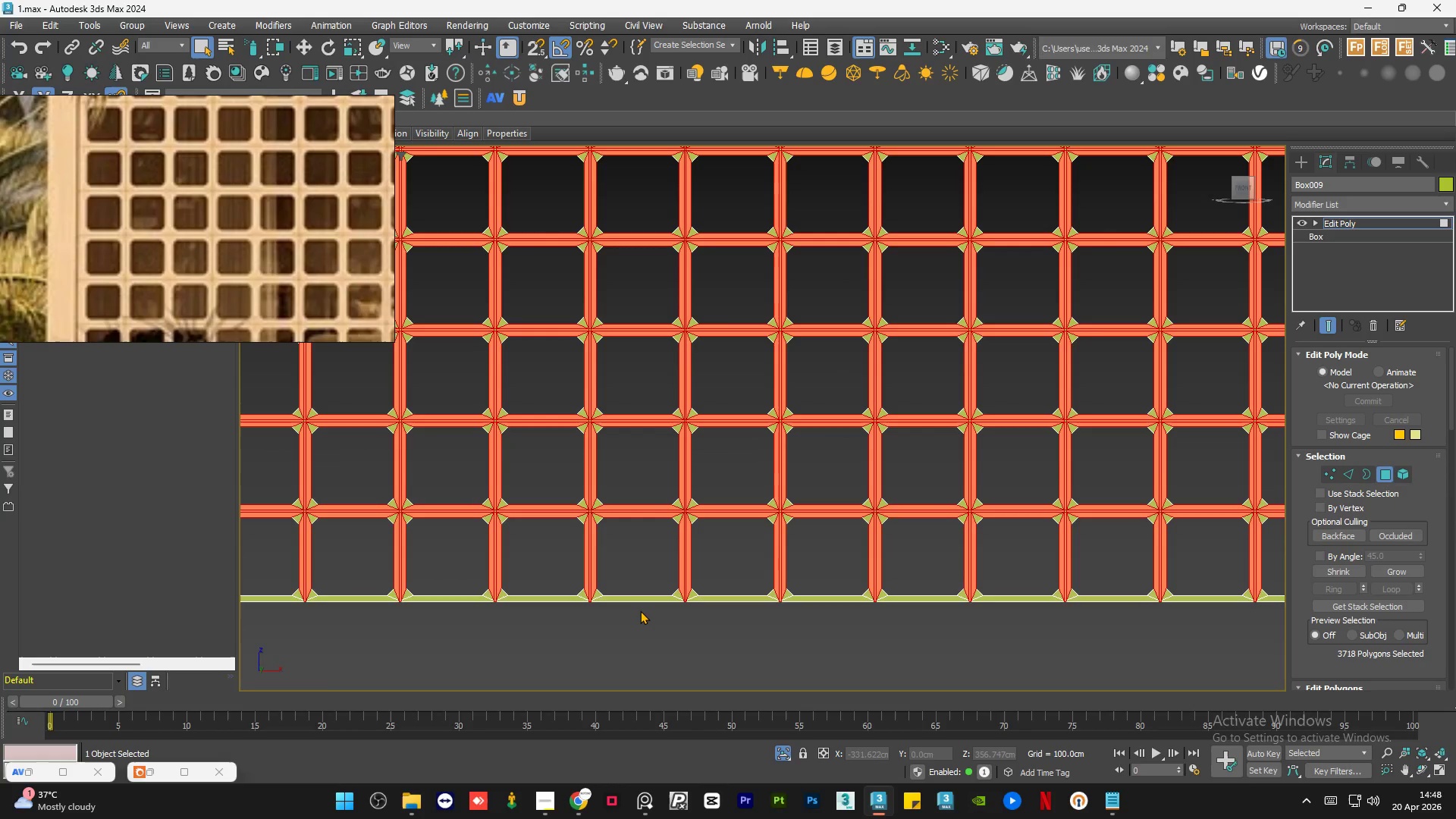 
wait(7.27)
 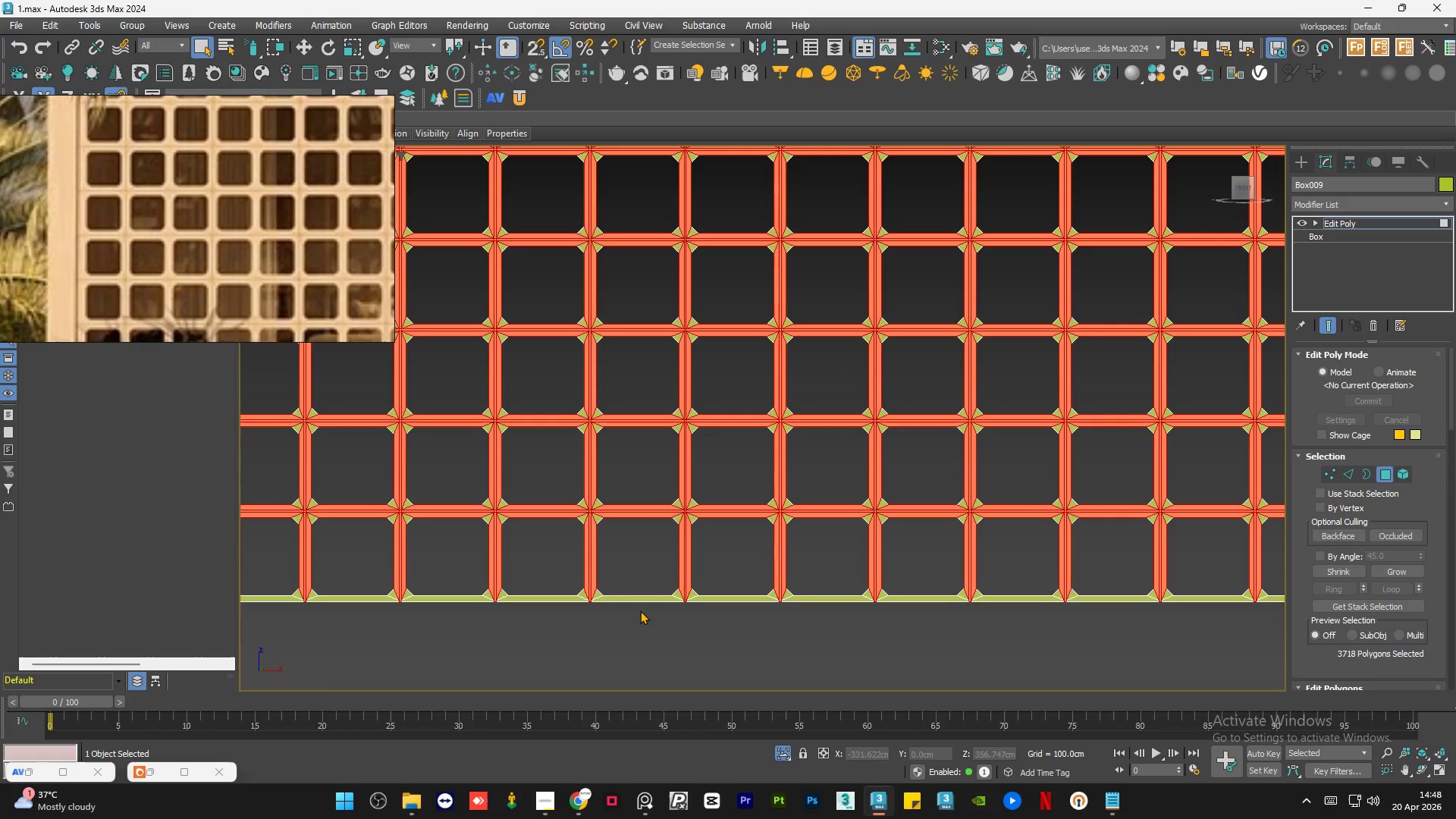 
hold_key(key=AltLeft, duration=2.0)
left_click_drag(start_coordinate=[640, 558], to_coordinate=[625, 639])
 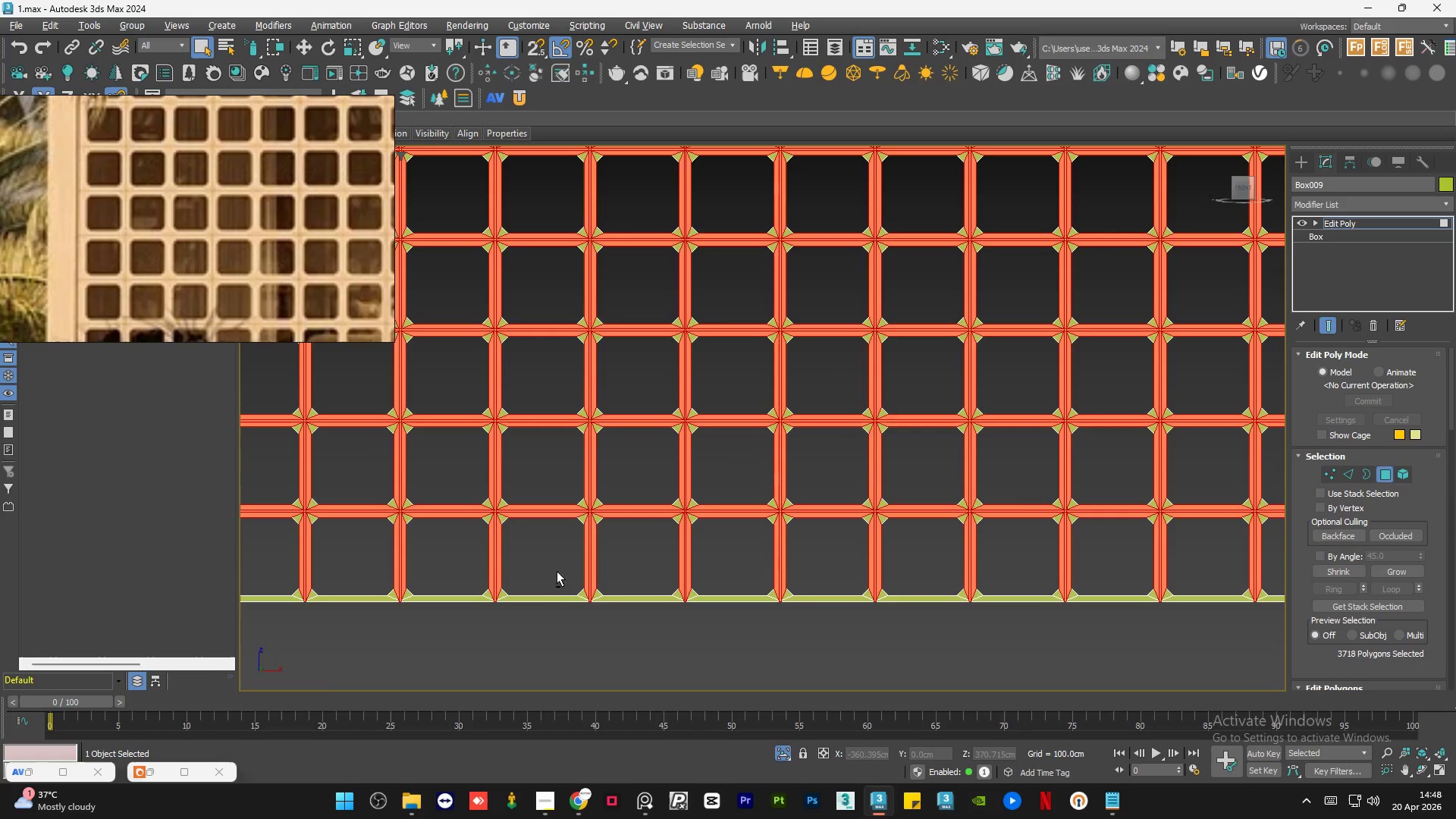 
left_click_drag(start_coordinate=[551, 564], to_coordinate=[543, 623])
 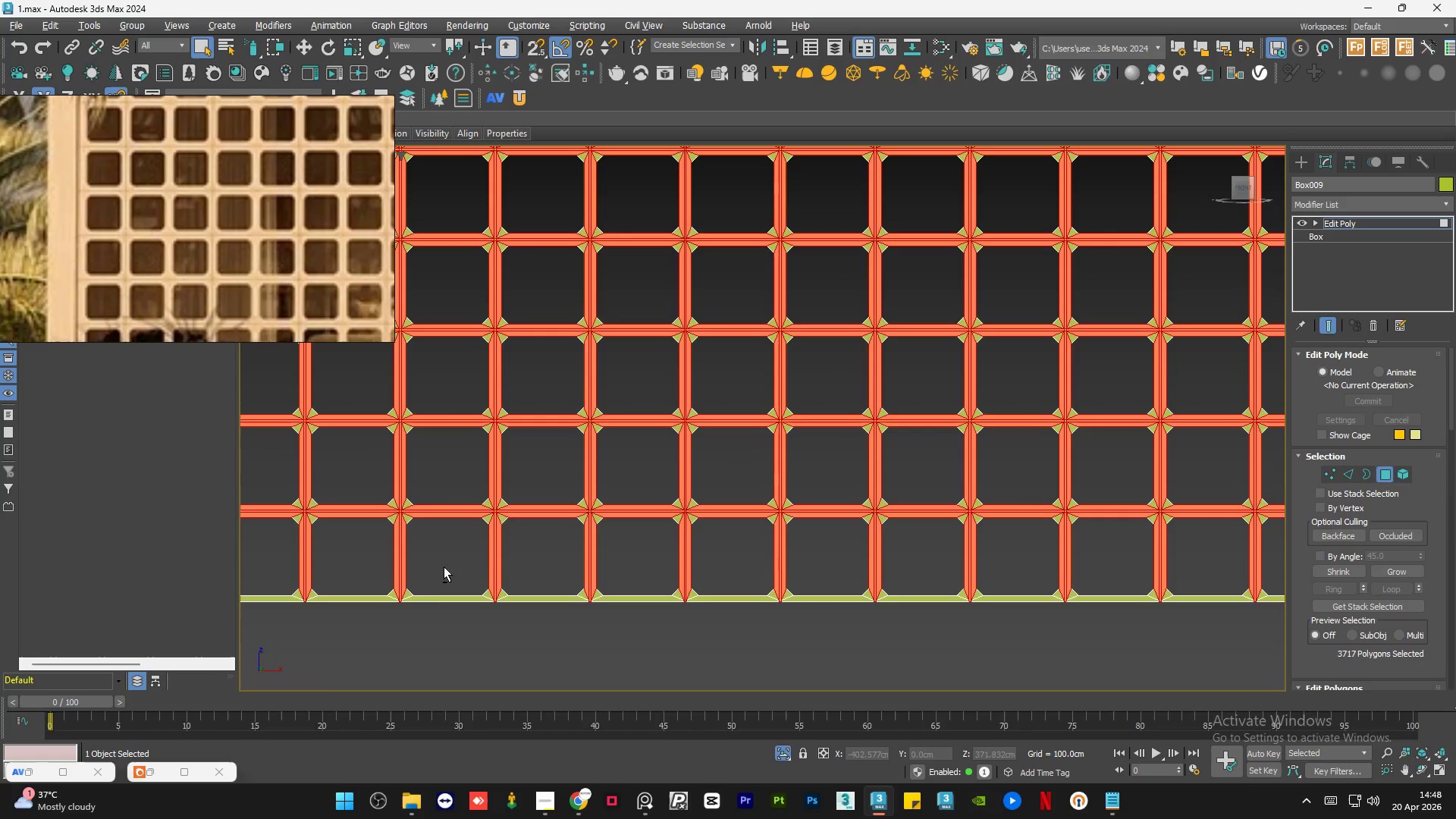 
left_click_drag(start_coordinate=[434, 563], to_coordinate=[434, 619])
 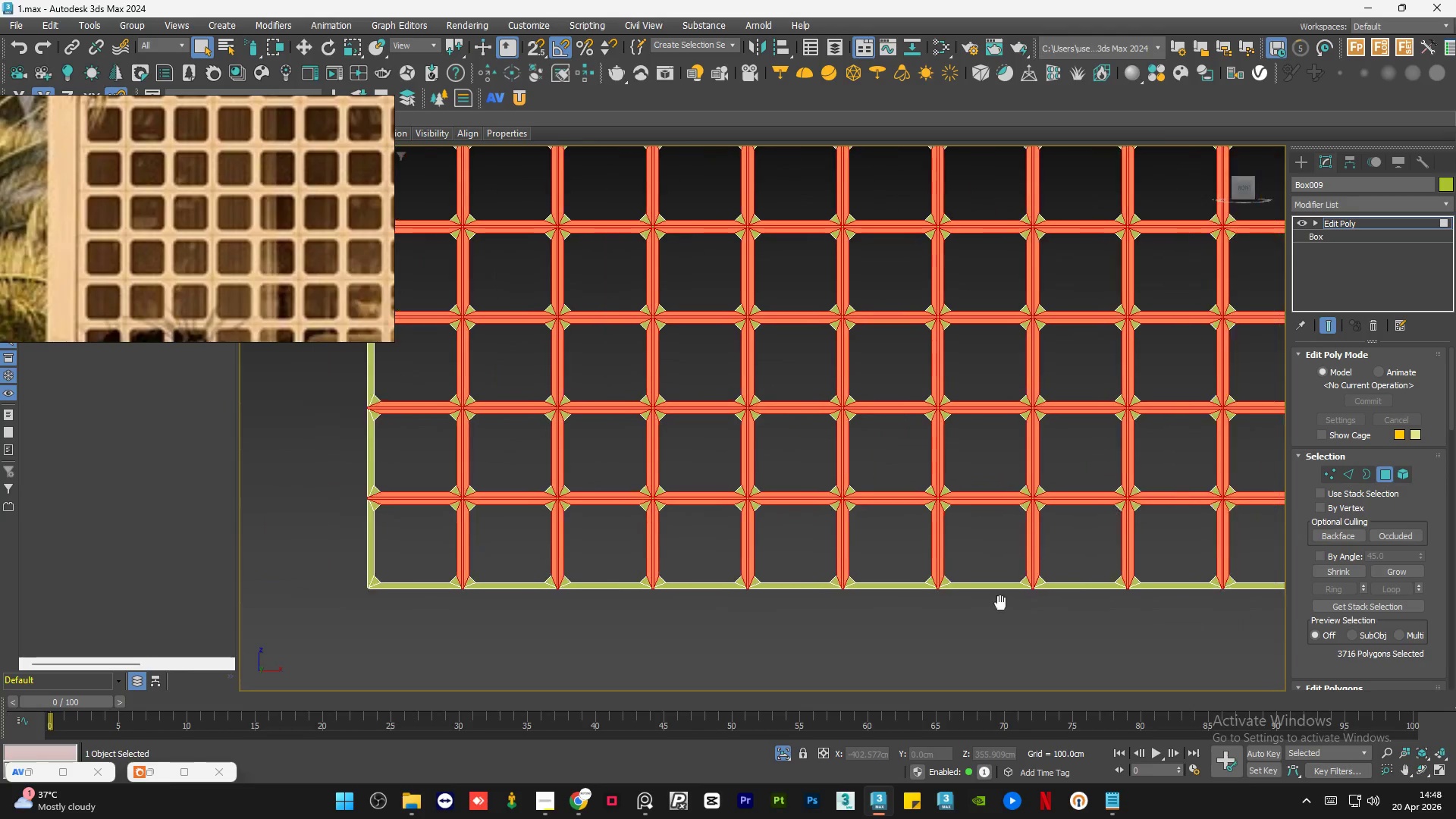 
hold_key(key=AltLeft, duration=6.2)
left_click_drag(start_coordinate=[1027, 560], to_coordinate=[1015, 617])
 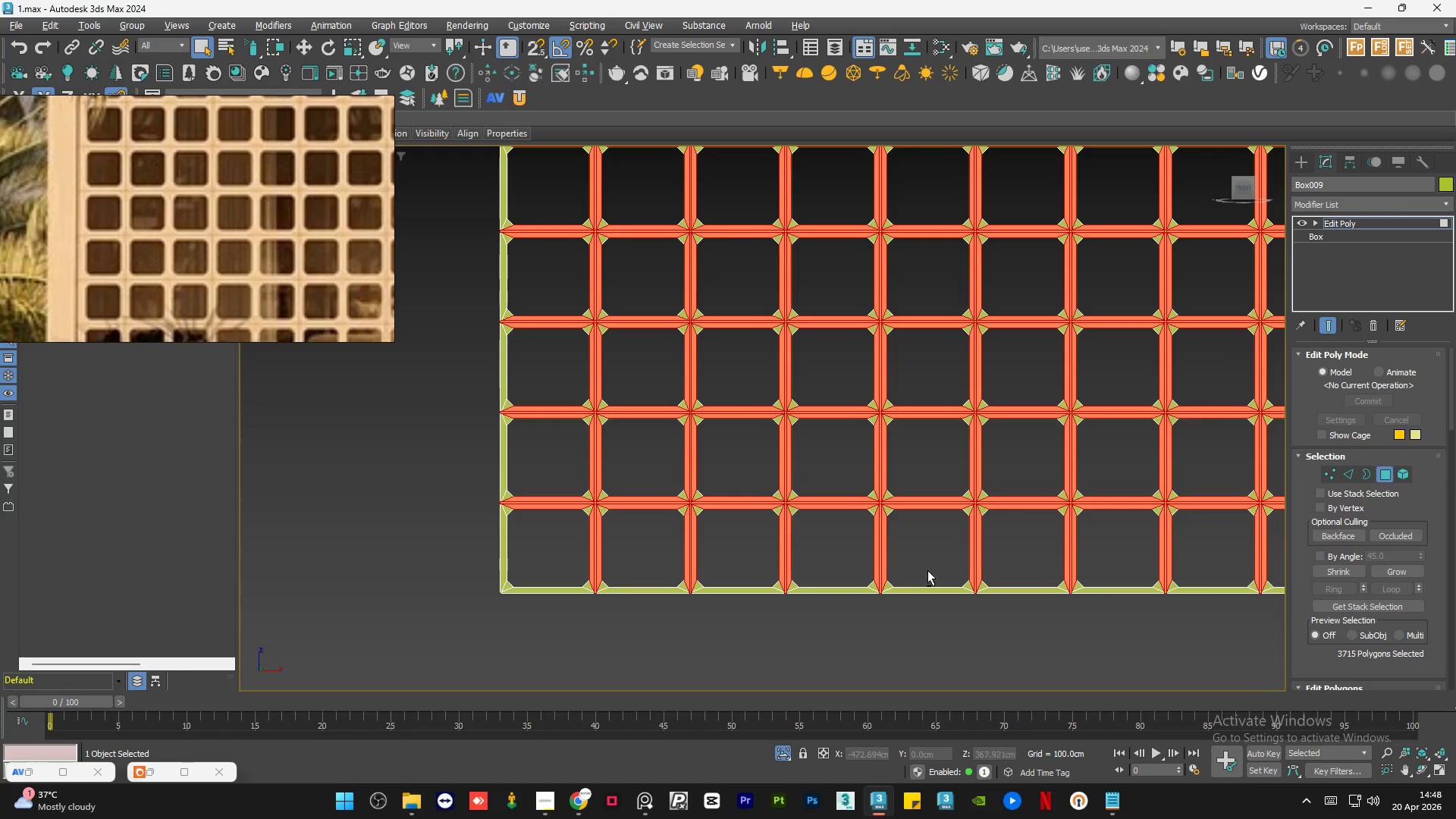 
left_click_drag(start_coordinate=[927, 570], to_coordinate=[928, 620])
 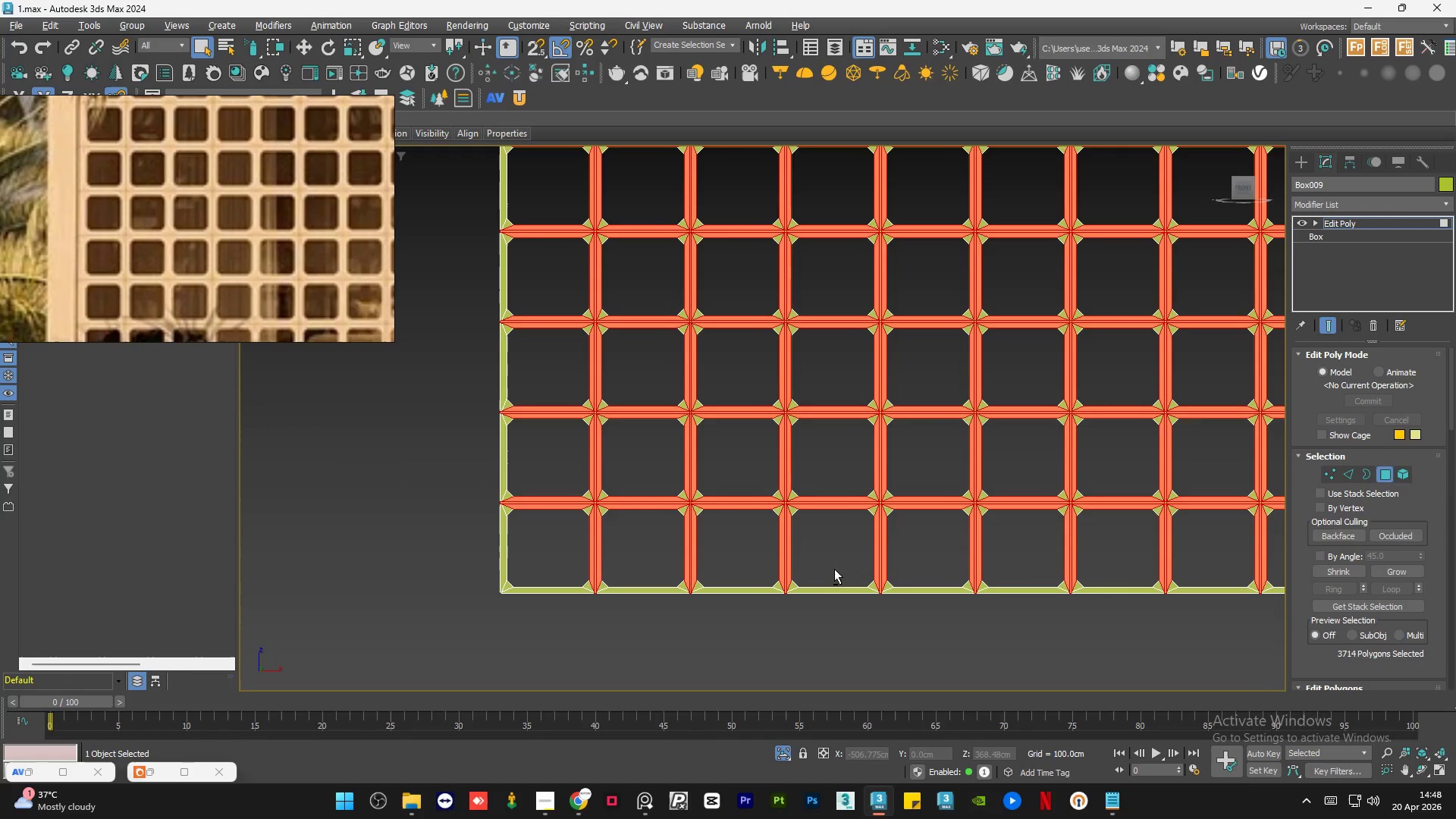 
left_click_drag(start_coordinate=[834, 568], to_coordinate=[833, 617])
 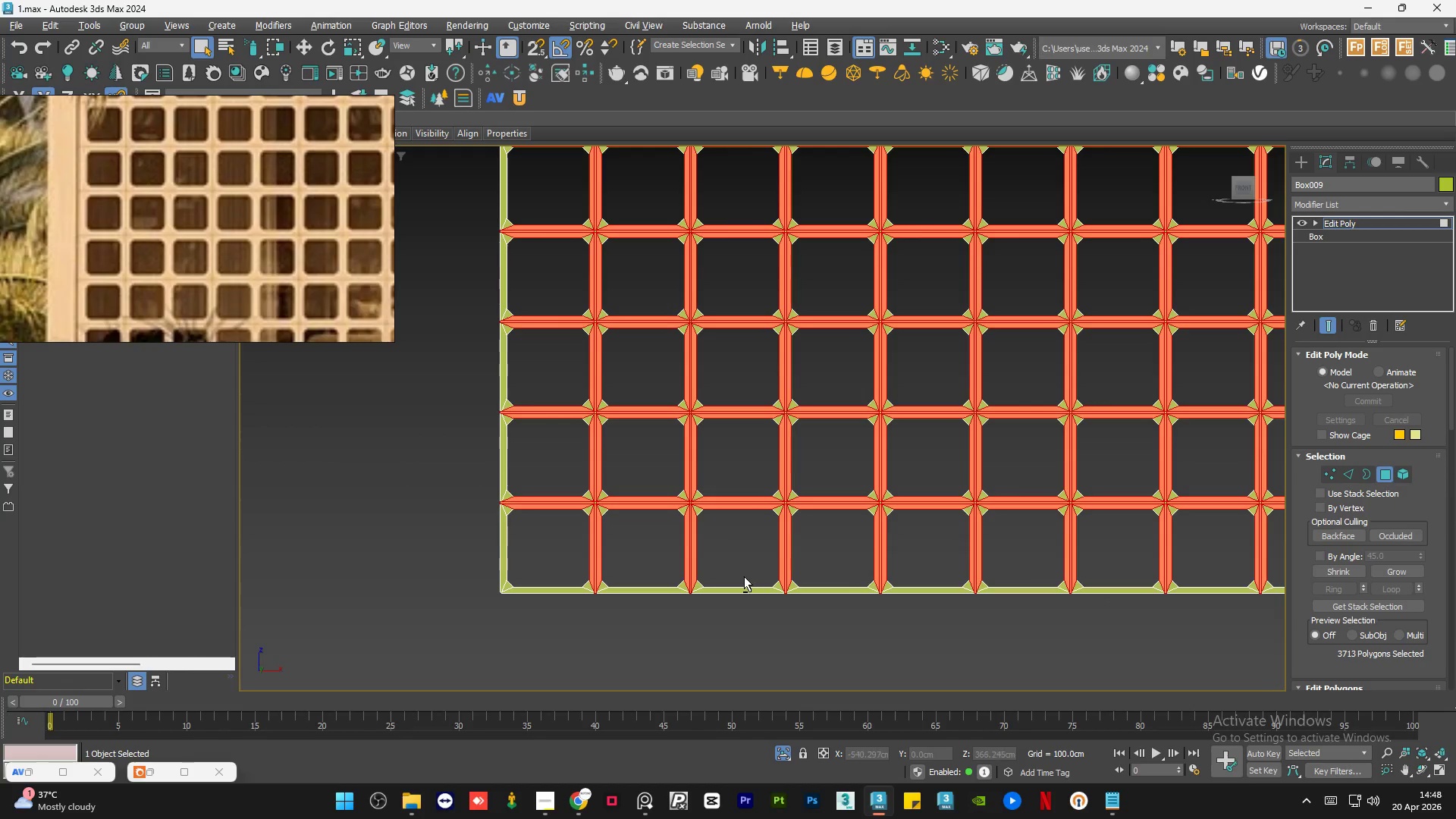 
left_click_drag(start_coordinate=[744, 574], to_coordinate=[738, 627])
 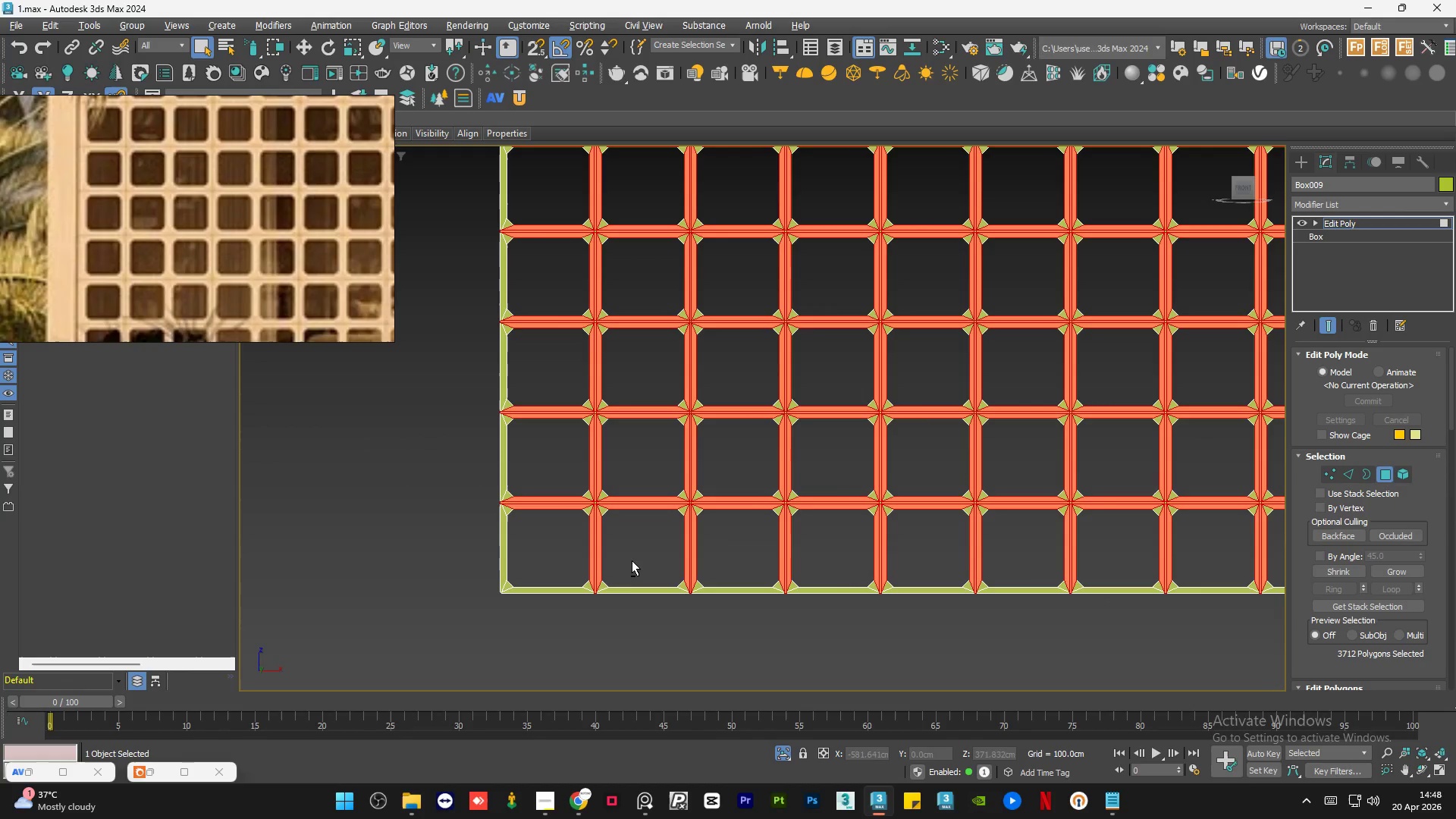 
left_click_drag(start_coordinate=[635, 559], to_coordinate=[625, 622])
 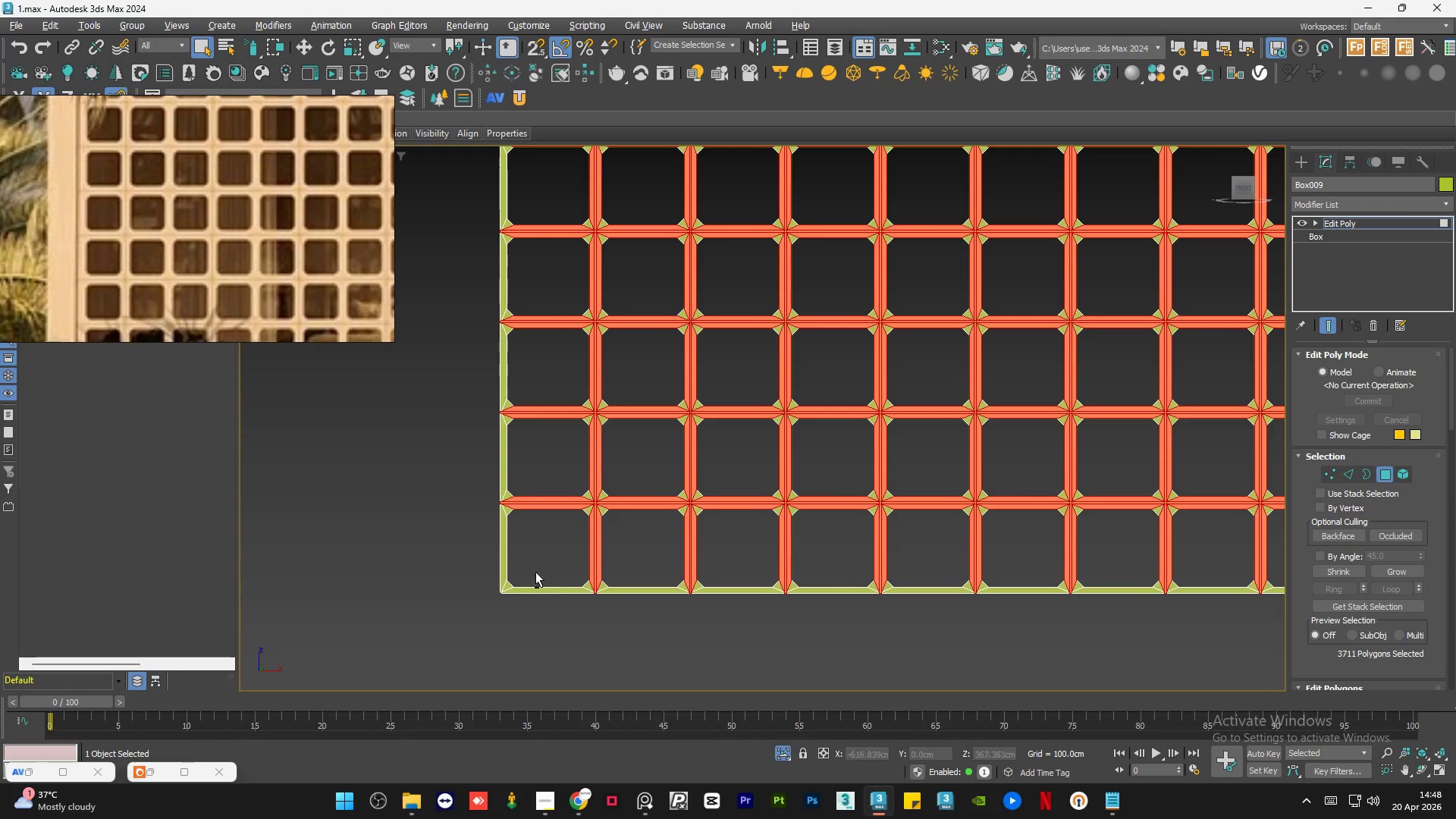 
left_click_drag(start_coordinate=[535, 561], to_coordinate=[536, 607])
 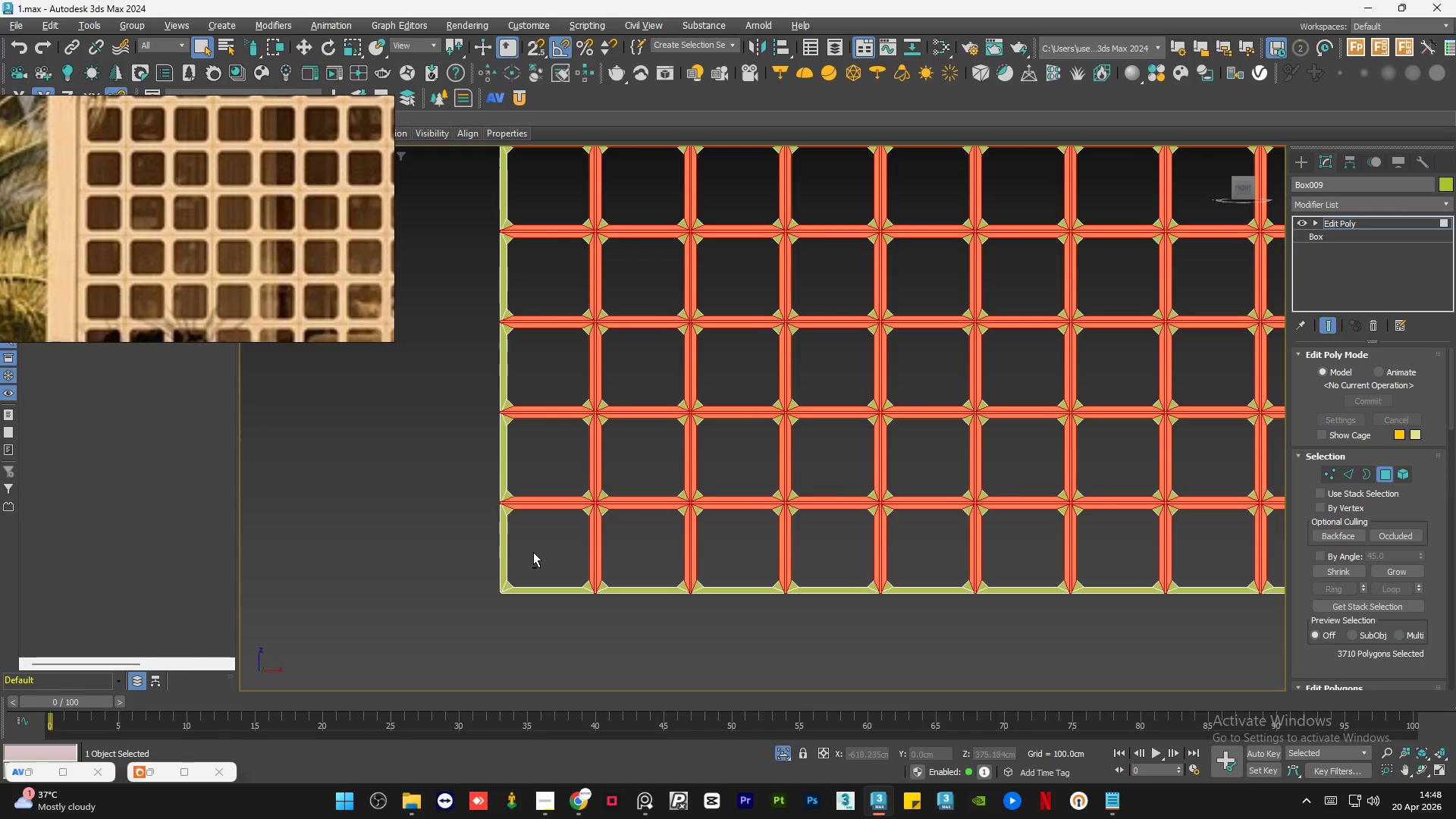 
left_click_drag(start_coordinate=[536, 549], to_coordinate=[474, 549])
 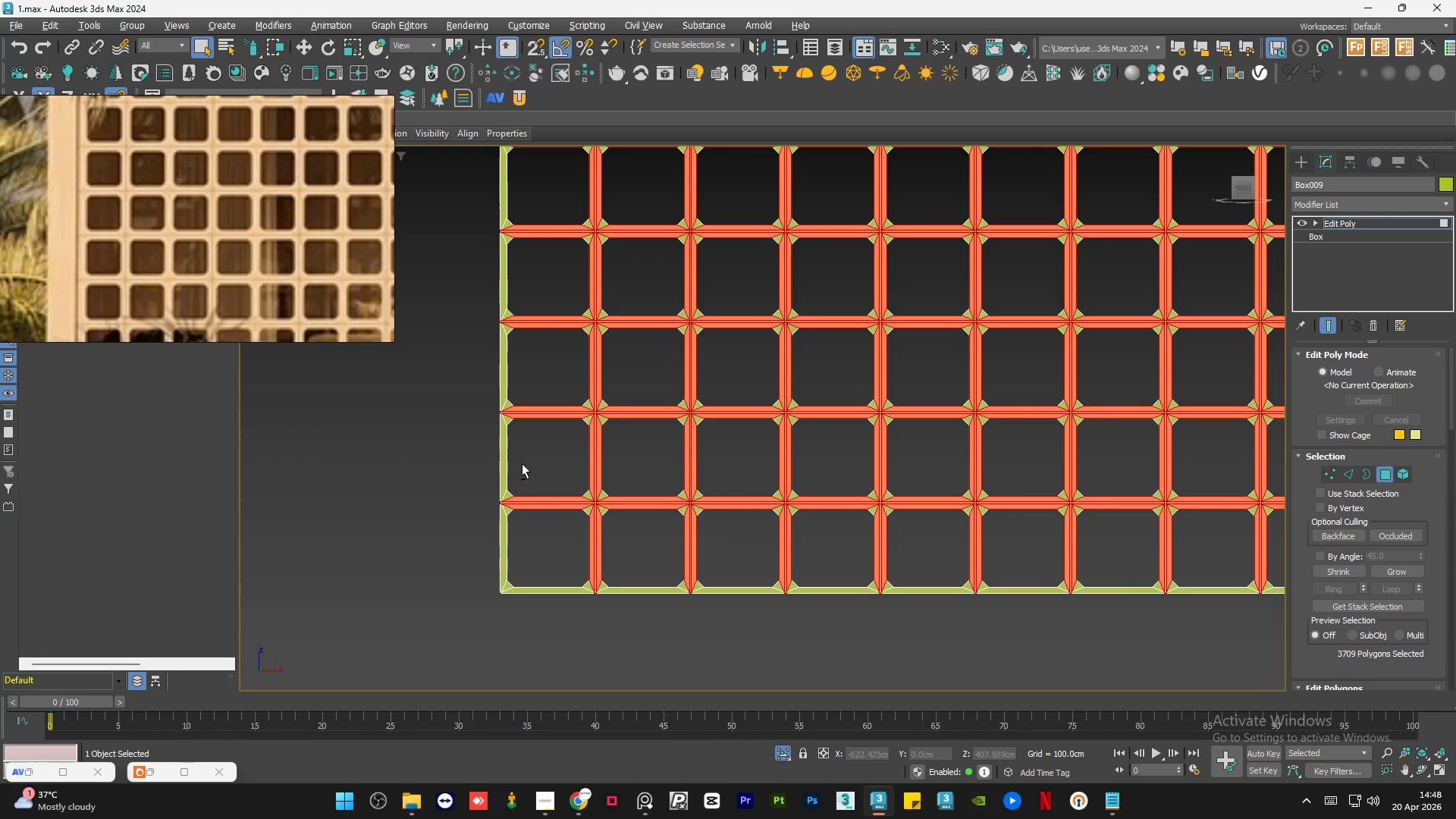 
left_click_drag(start_coordinate=[522, 463], to_coordinate=[454, 457])
 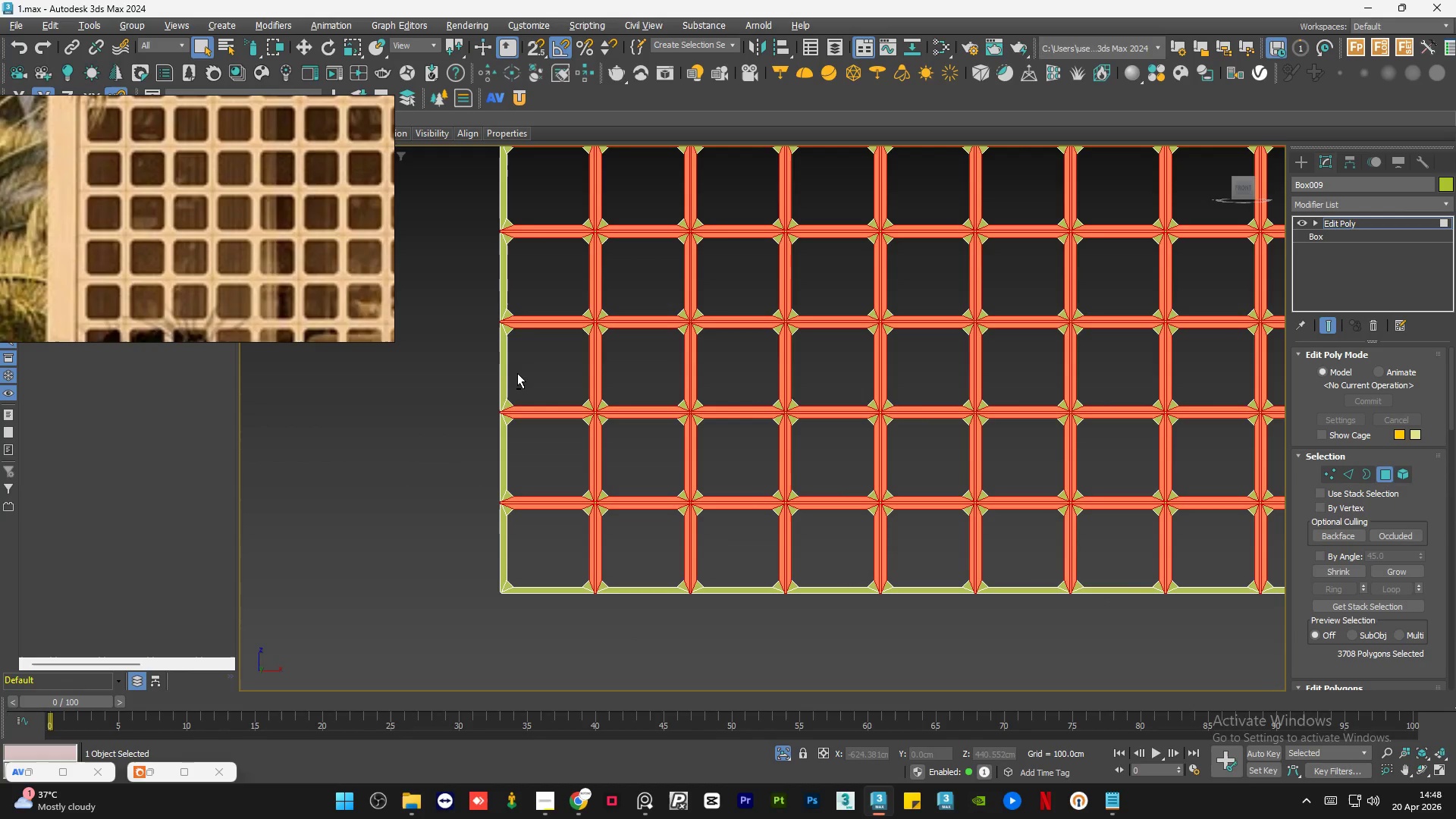 
left_click_drag(start_coordinate=[519, 369], to_coordinate=[464, 366])
 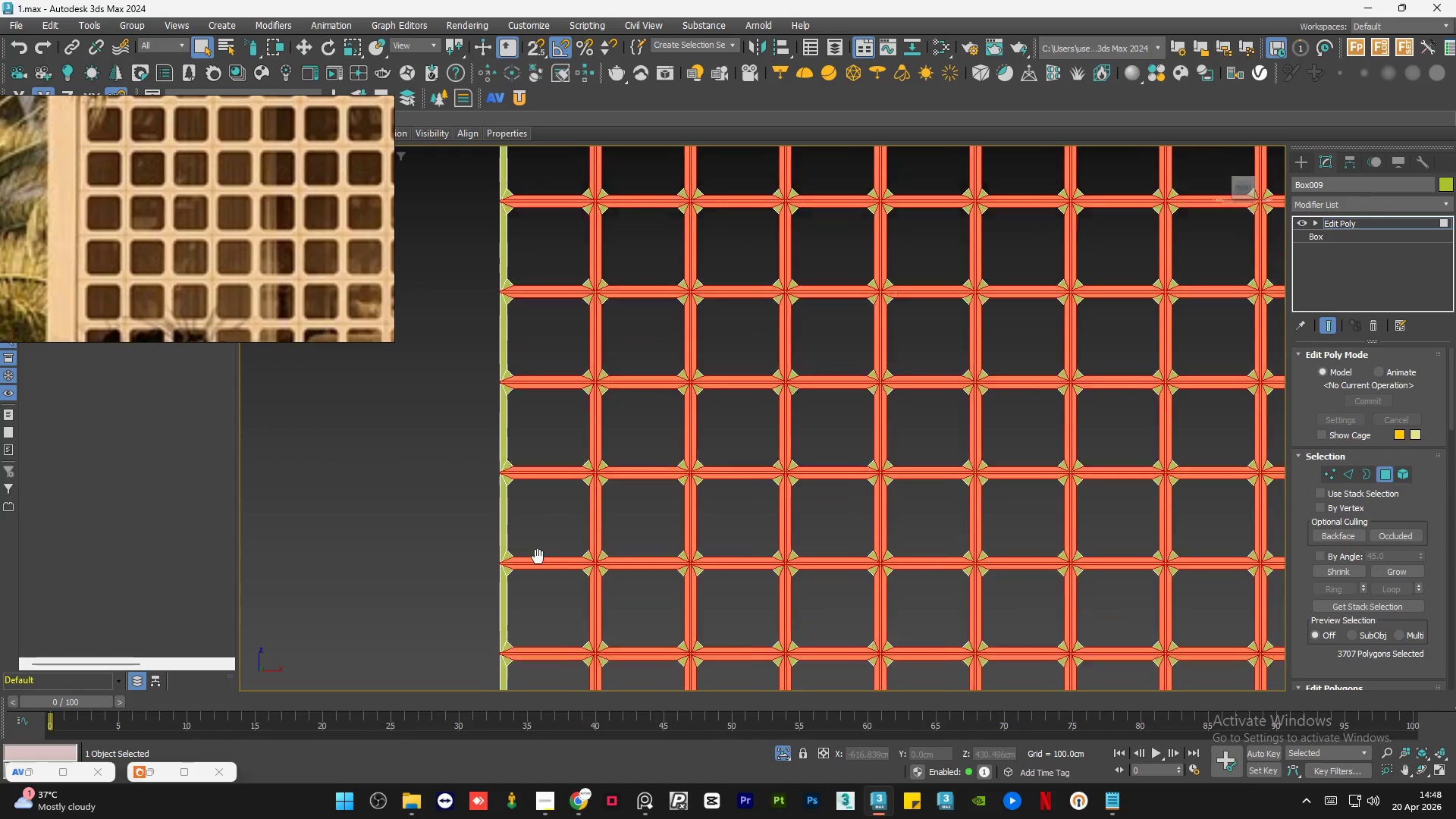 
hold_key(key=AltLeft, duration=0.72)
 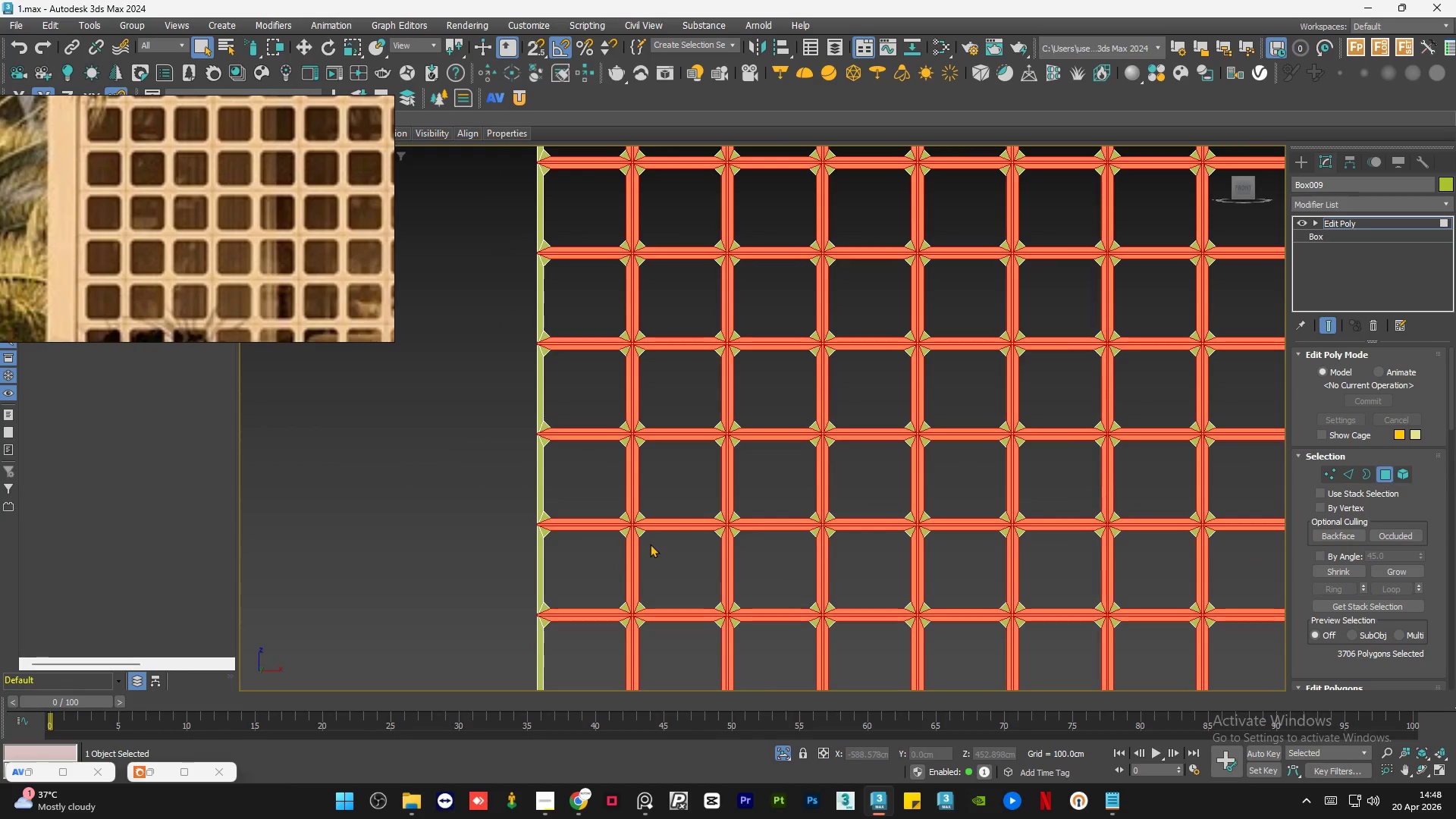 
scroll: coordinate [544, 626], scroll_direction: up, amount: 1.0
 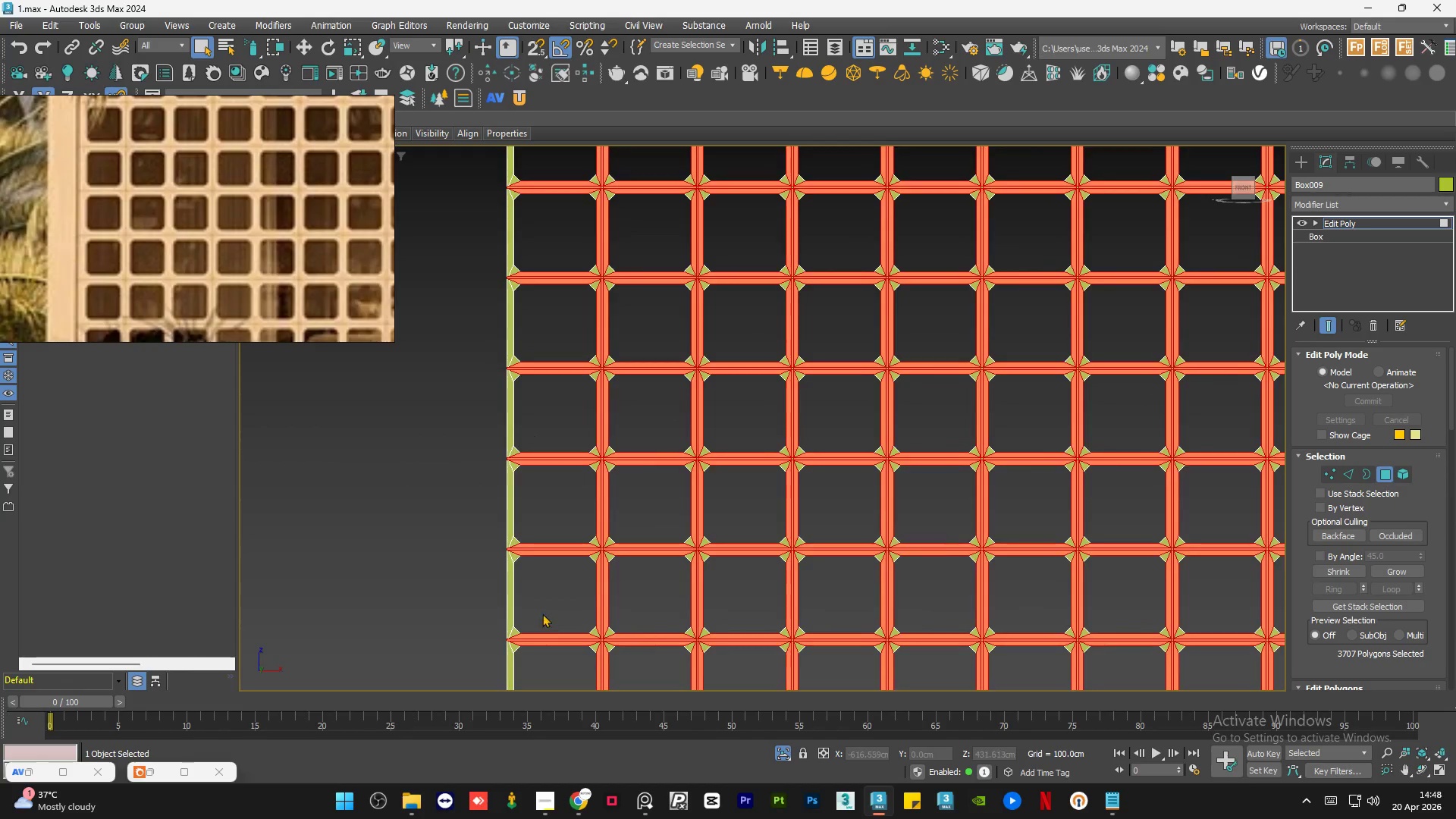 
left_click_drag(start_coordinate=[538, 452], to_coordinate=[435, 450])
 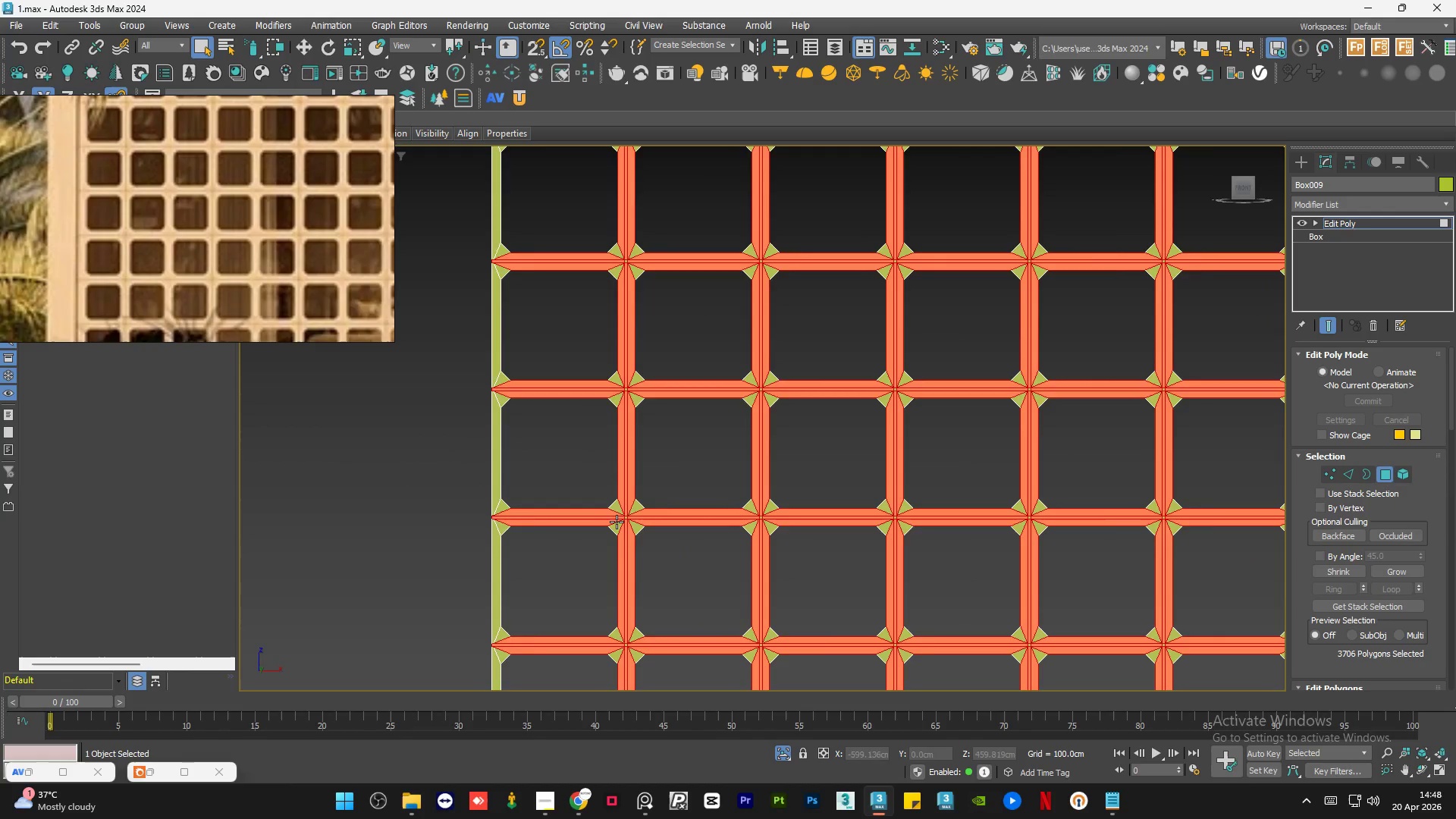 
scroll: coordinate [642, 519], scroll_direction: down, amount: 2.0
 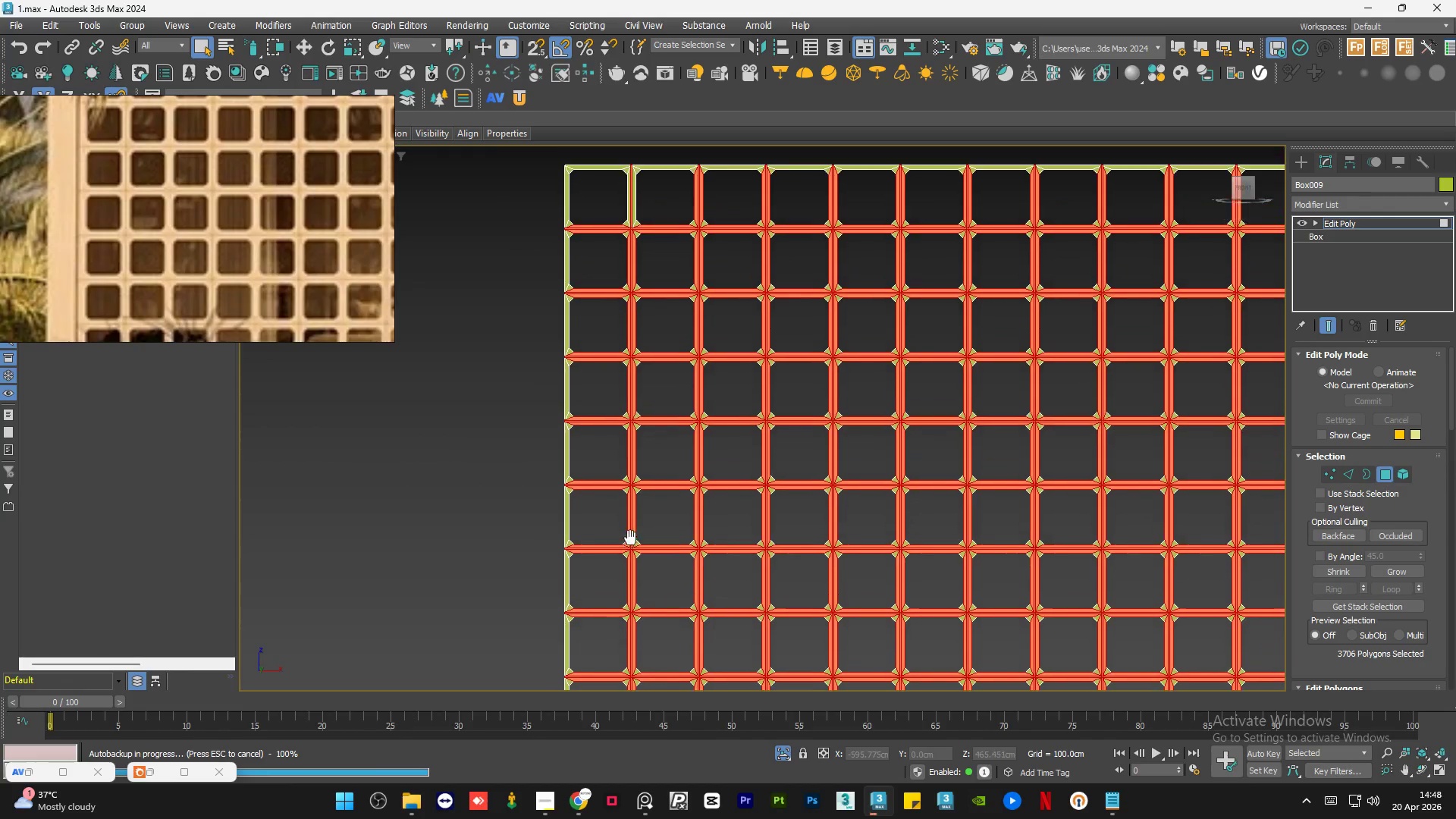 
hold_key(key=AltLeft, duration=3.73)
left_click_drag(start_coordinate=[598, 453], to_coordinate=[526, 453])
 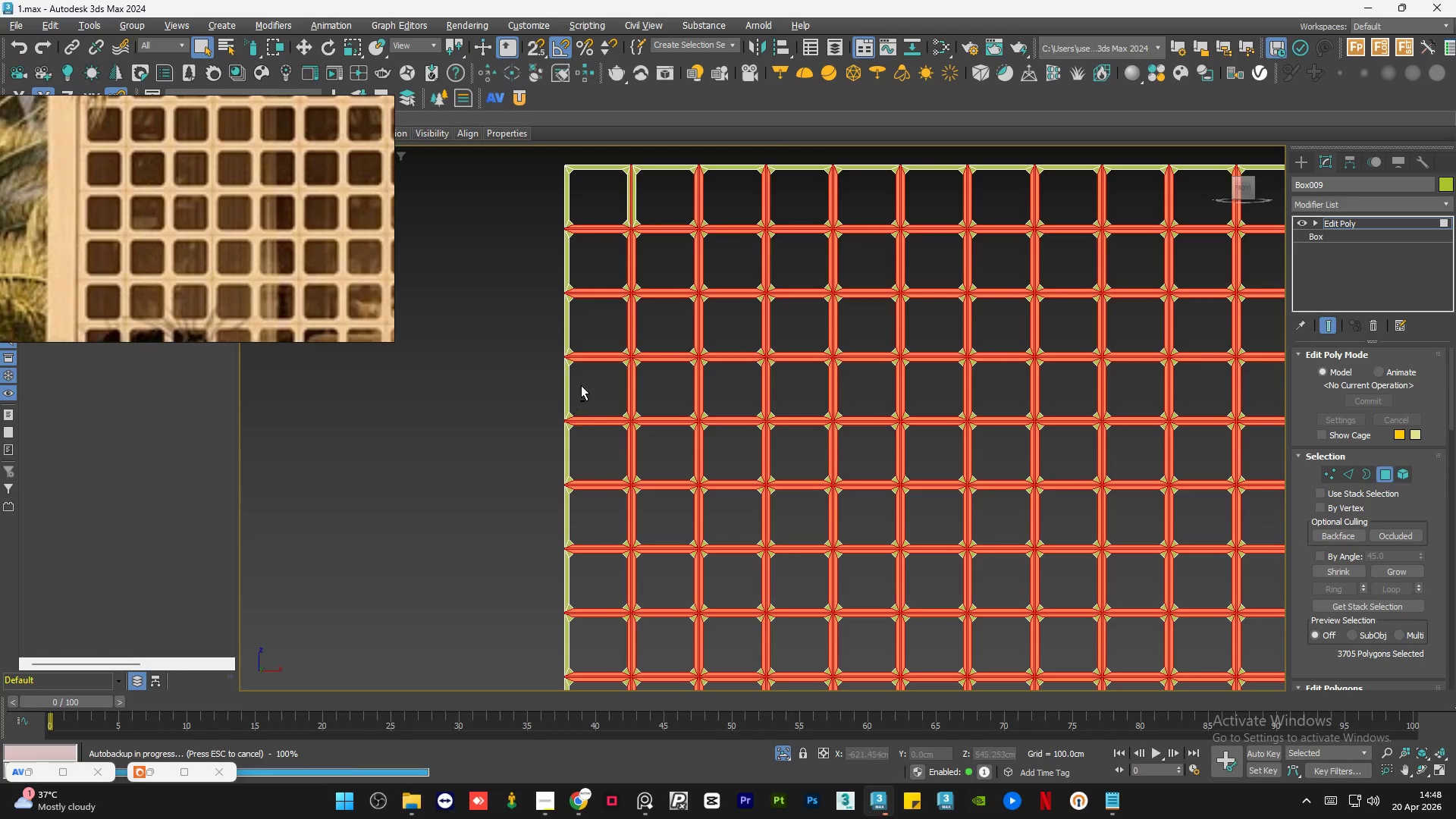 
left_click_drag(start_coordinate=[587, 382], to_coordinate=[526, 386])
 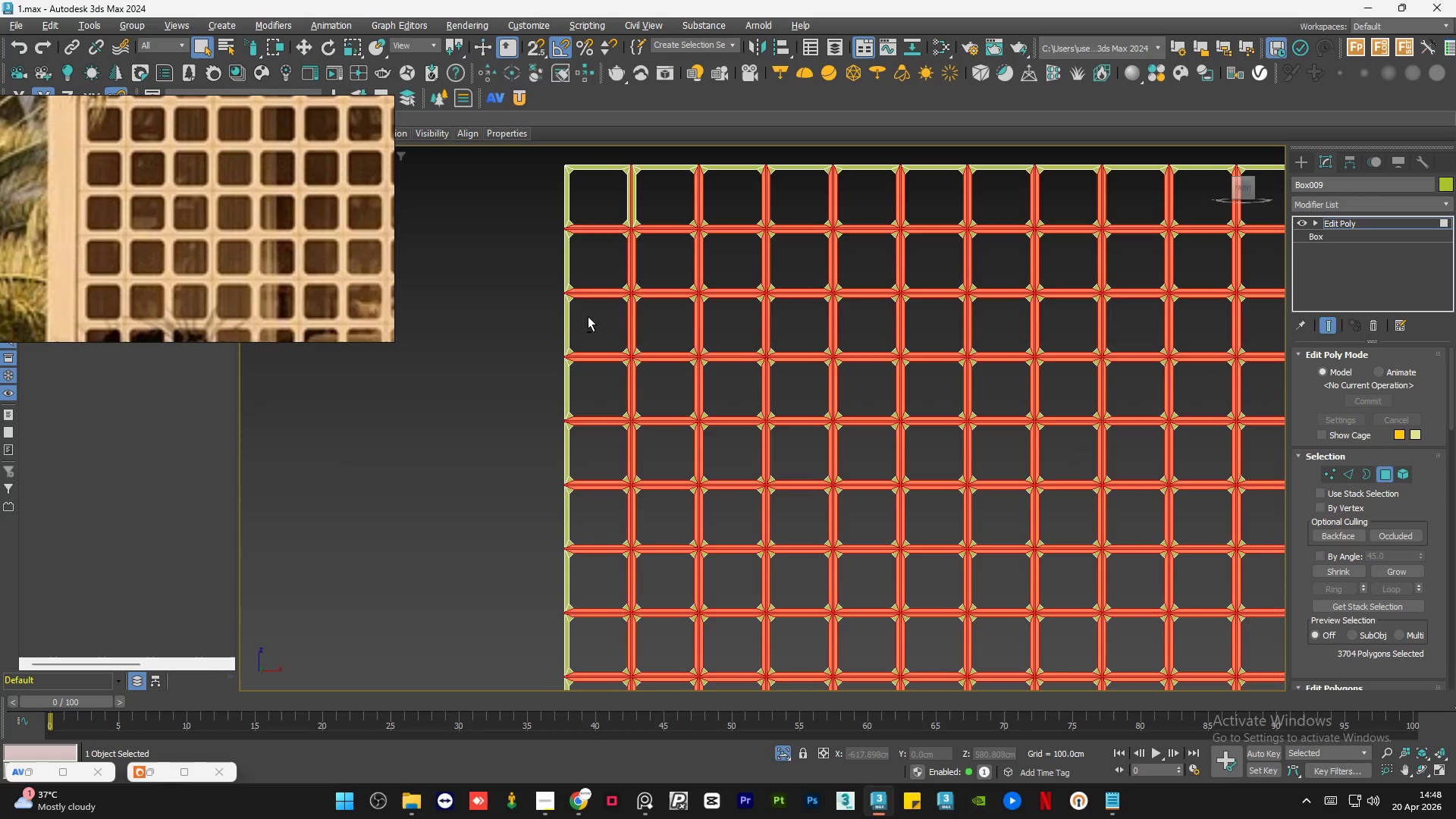 
left_click_drag(start_coordinate=[588, 315], to_coordinate=[504, 316])
 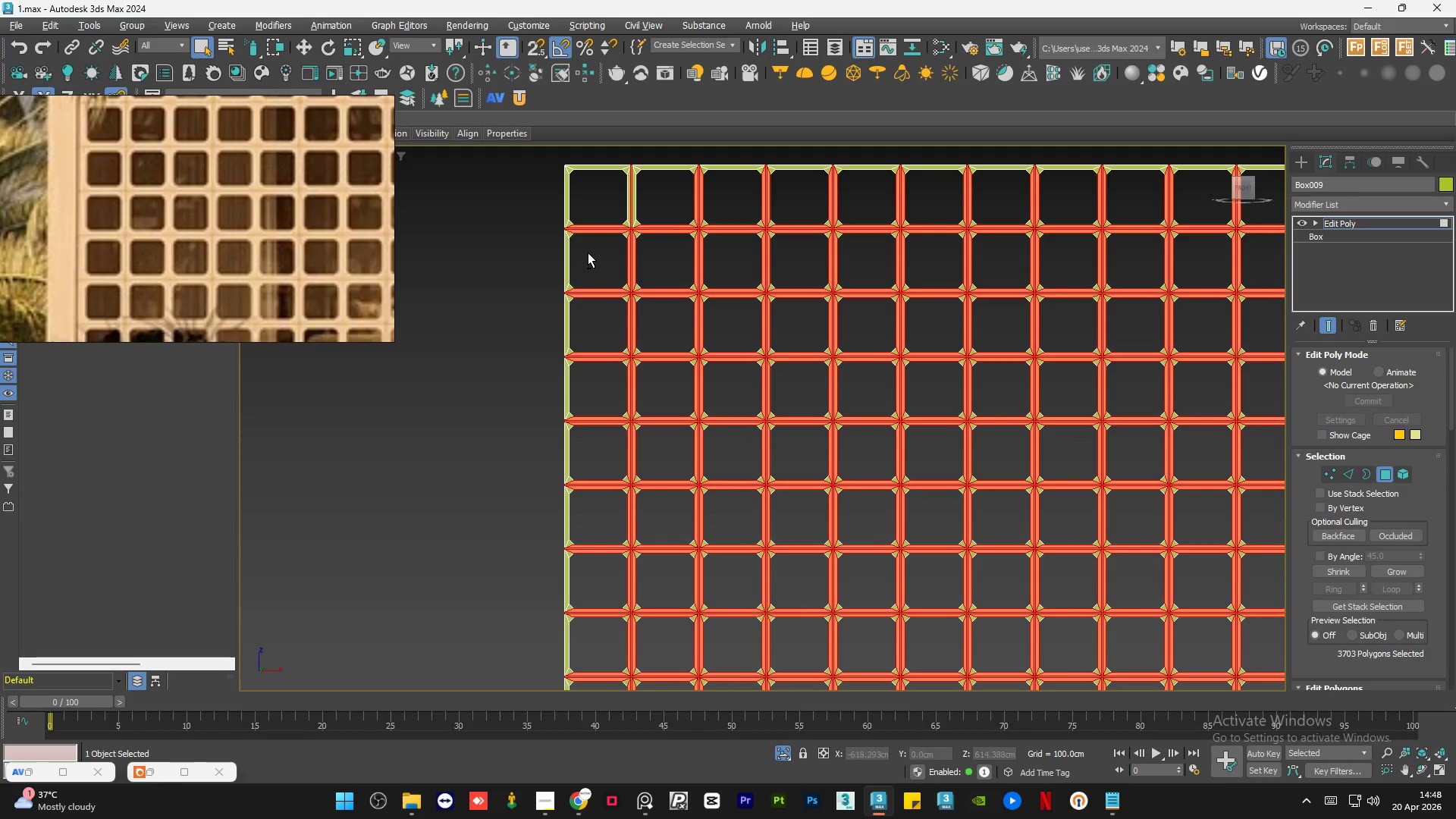 
left_click_drag(start_coordinate=[588, 250], to_coordinate=[516, 249])
 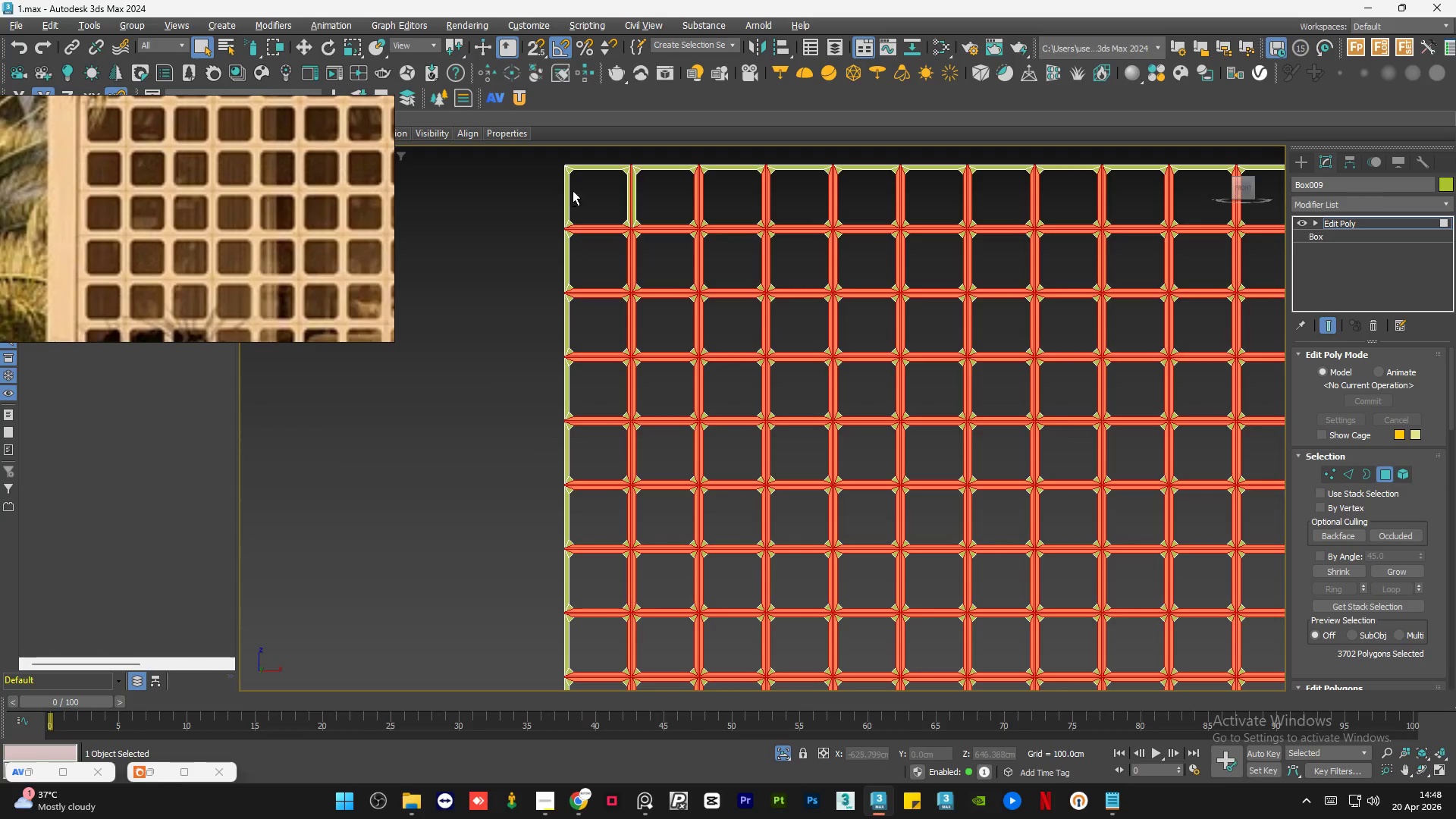 
left_click_drag(start_coordinate=[579, 184], to_coordinate=[538, 184])
 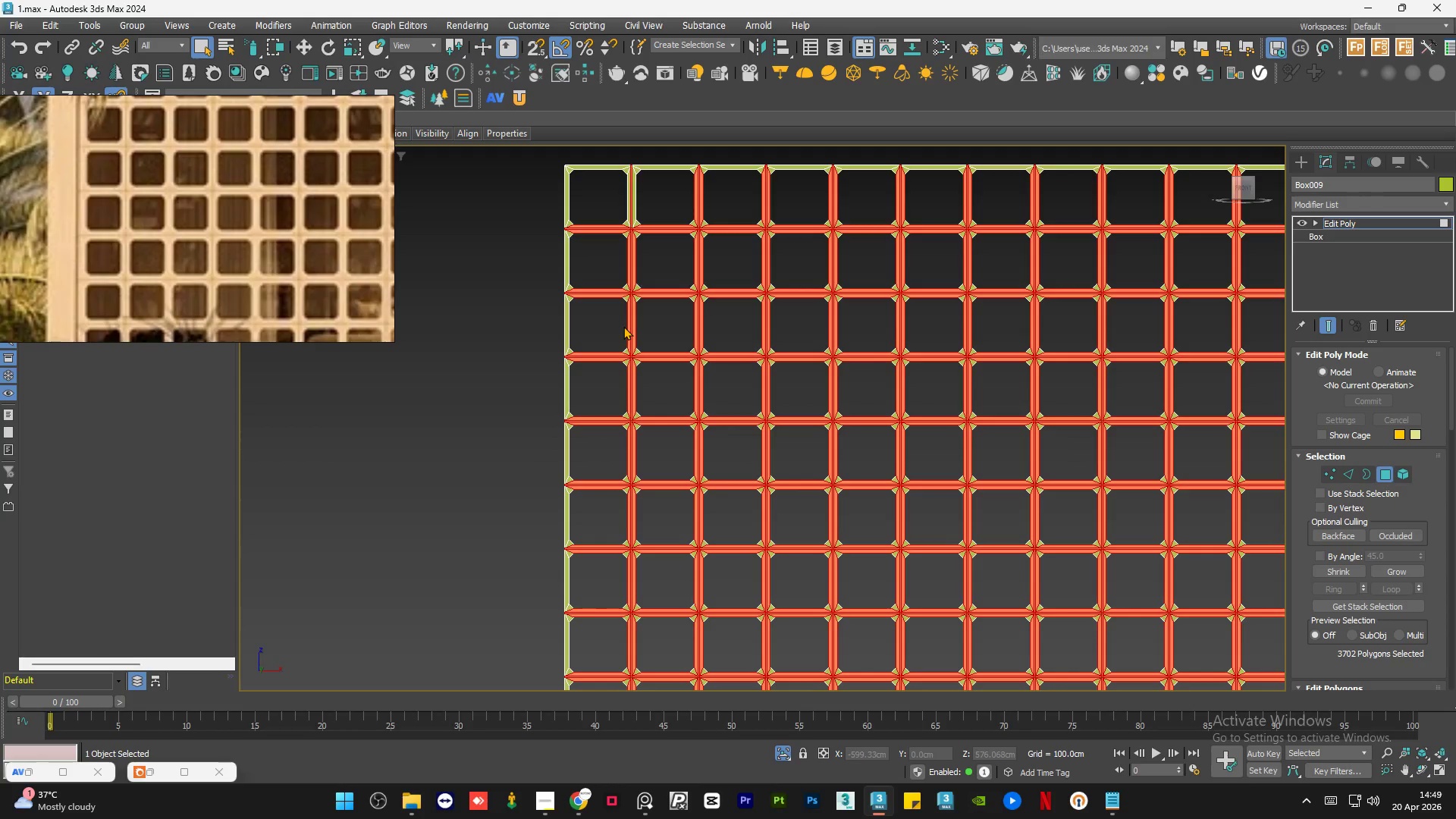 
wait(52.61)
 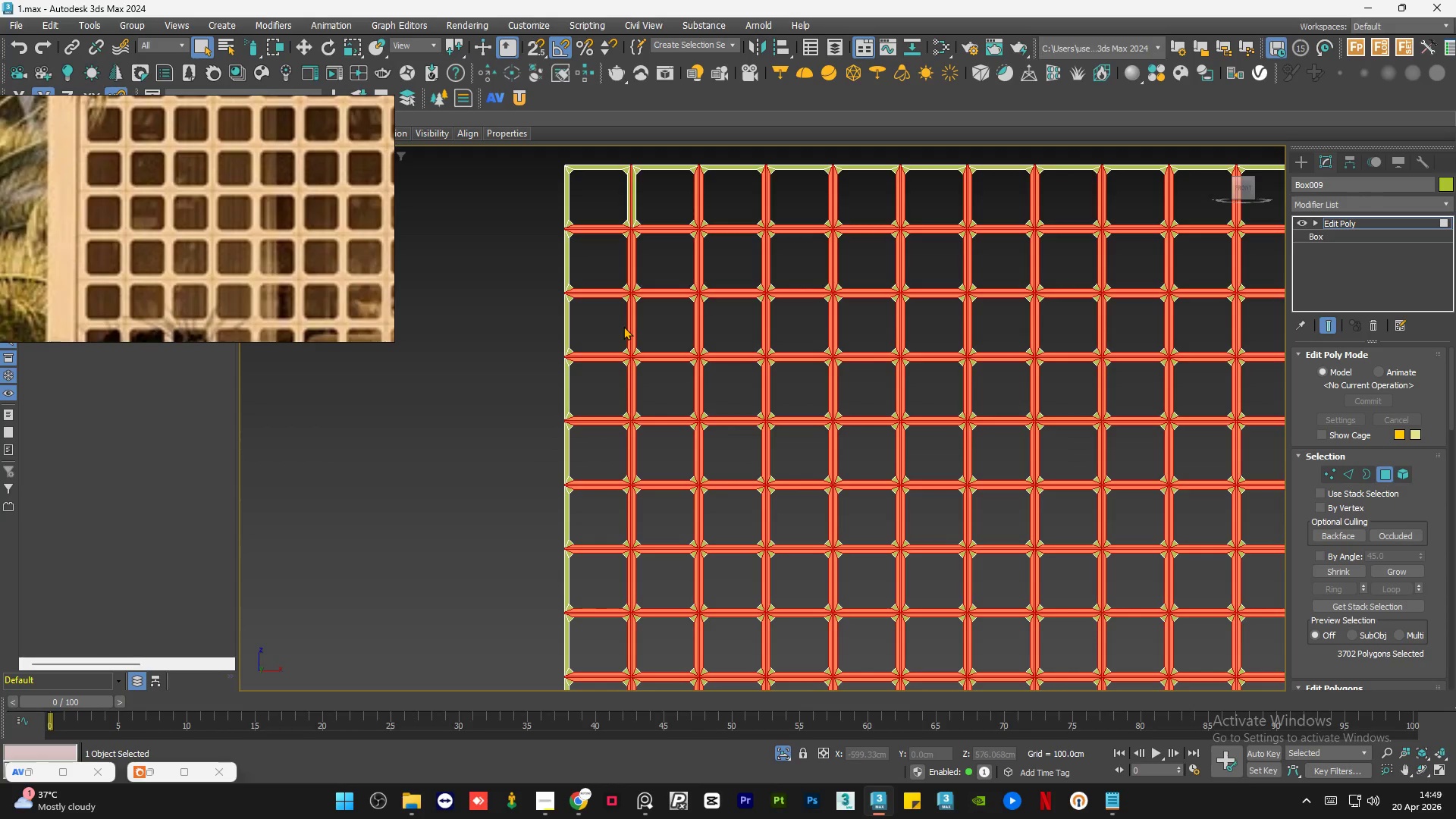 
scroll: coordinate [605, 222], scroll_direction: up, amount: 5.0
 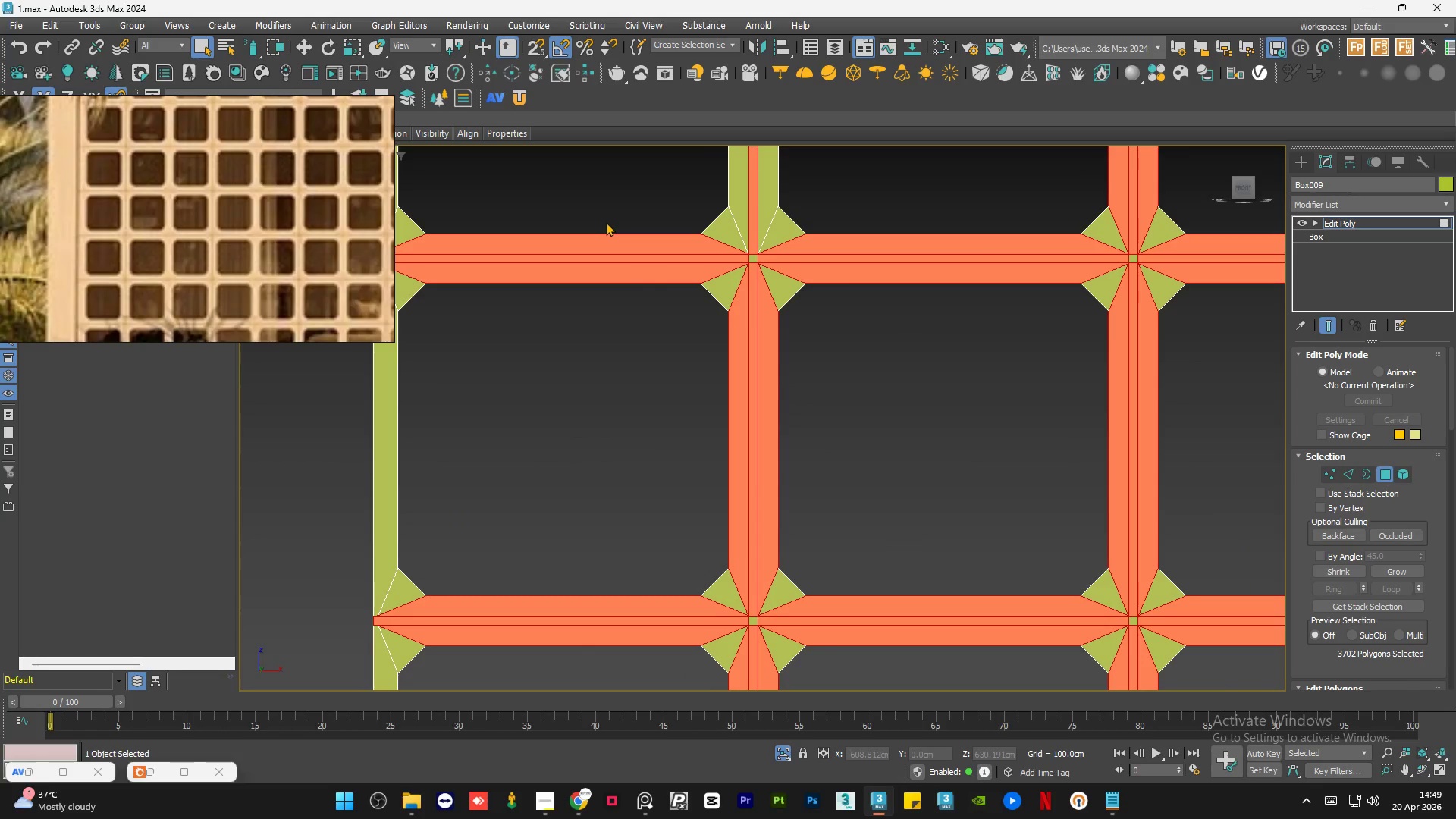 
hold_key(key=AltLeft, duration=1.5)
left_click_drag(start_coordinate=[614, 200], to_coordinate=[617, 234])
 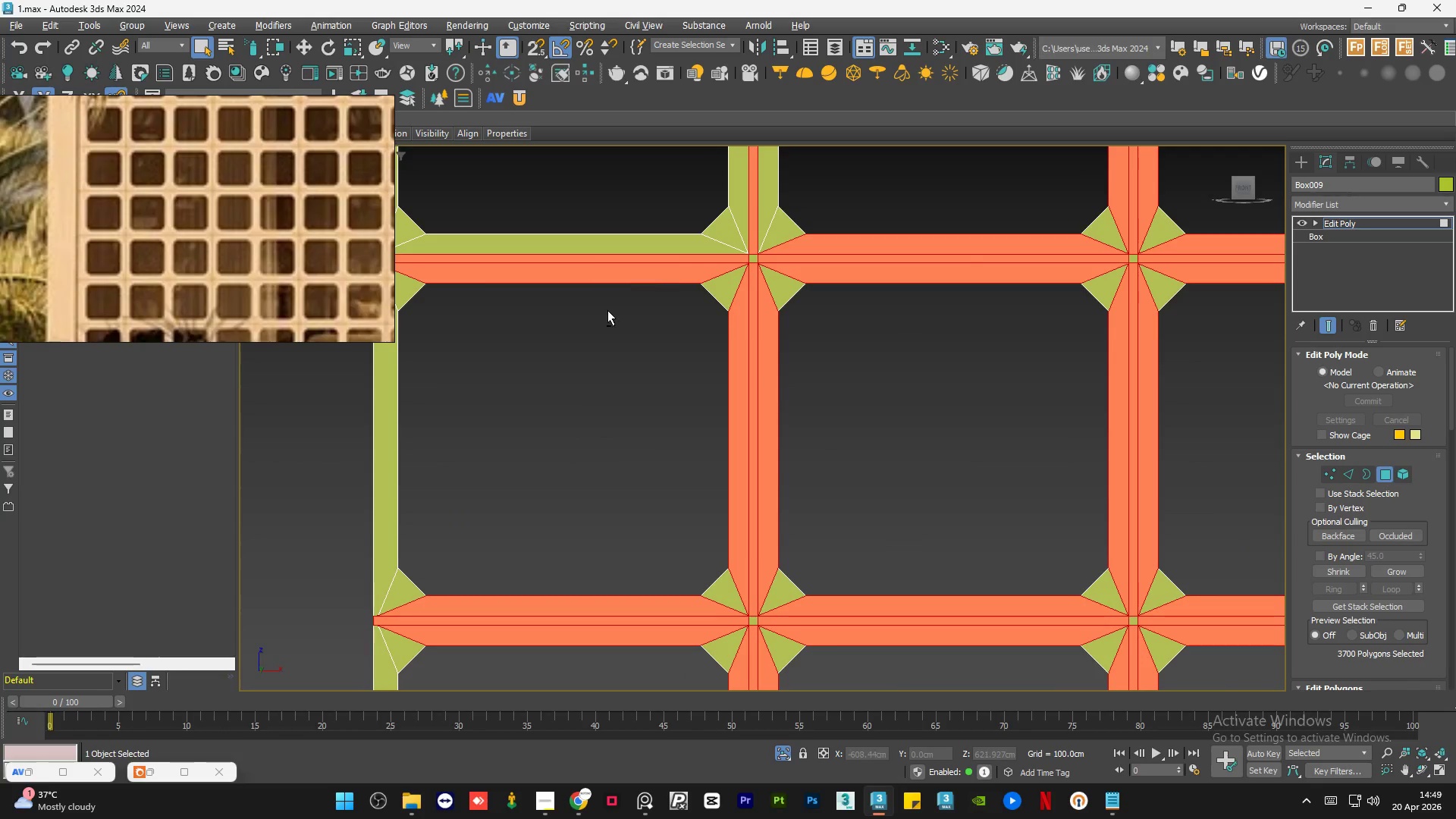 
left_click_drag(start_coordinate=[607, 309], to_coordinate=[610, 276])
 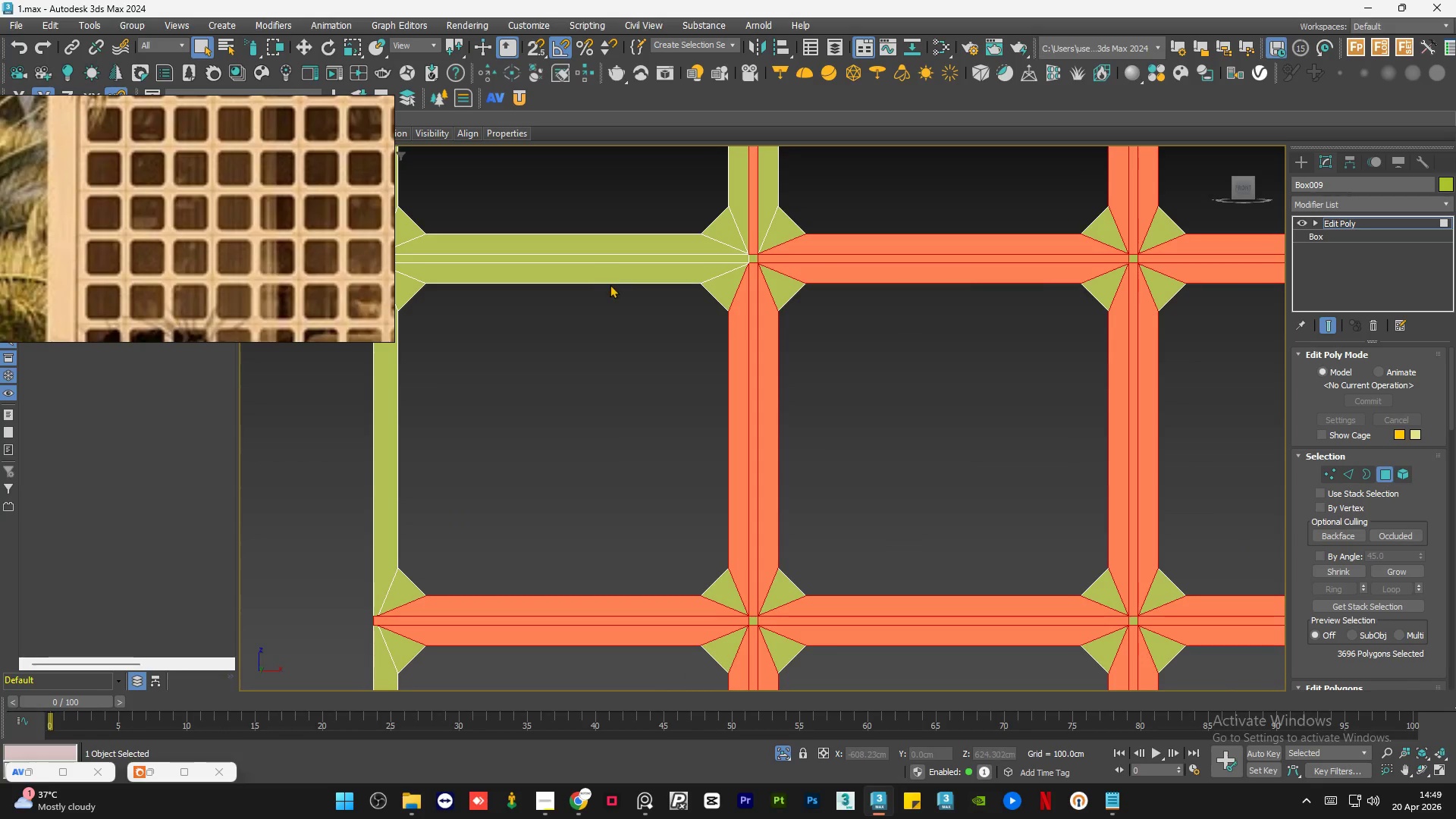 
key(Control+Z)
 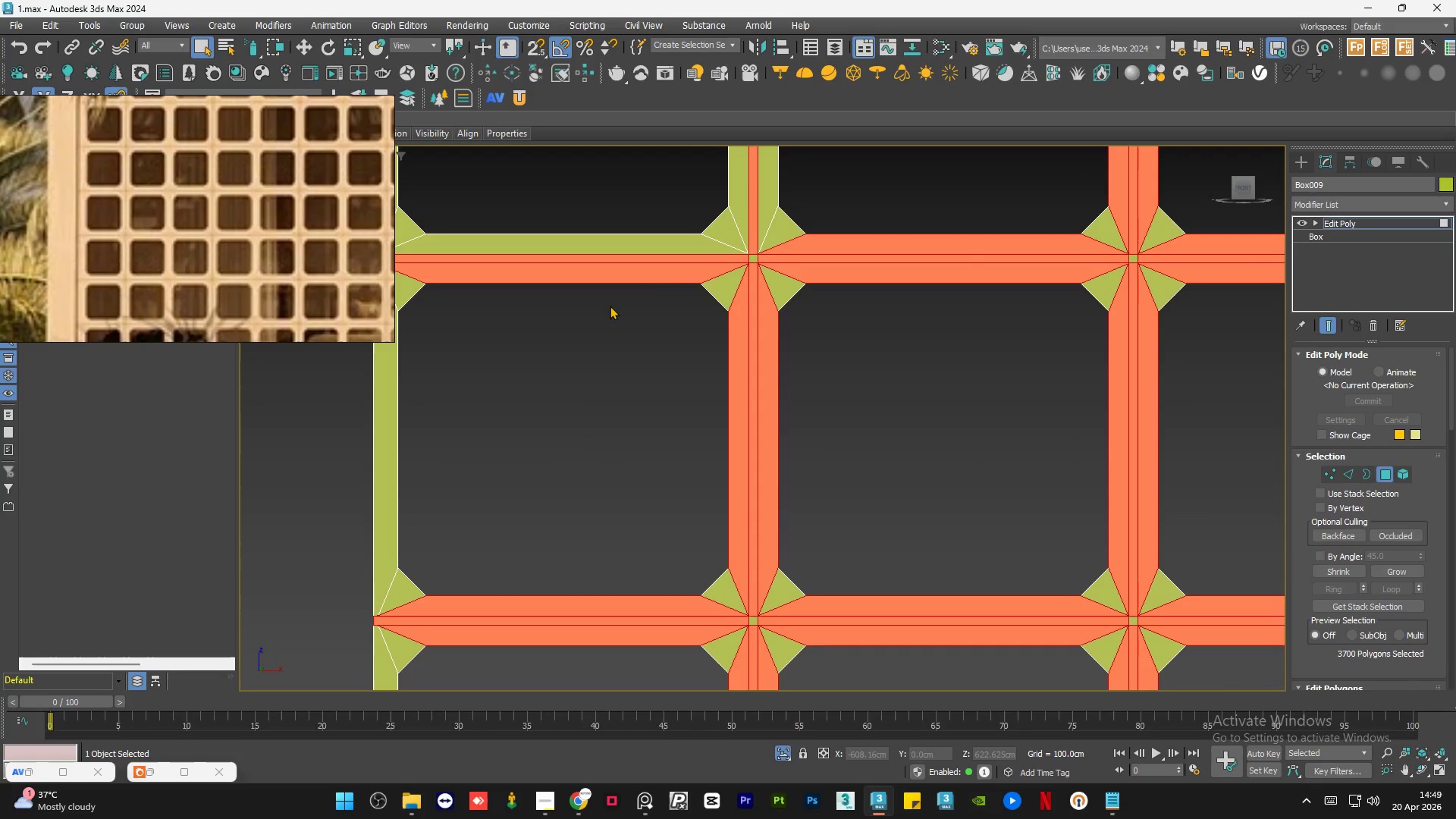 
hold_key(key=AltLeft, duration=0.78)
left_click_drag(start_coordinate=[609, 324], to_coordinate=[614, 294])
 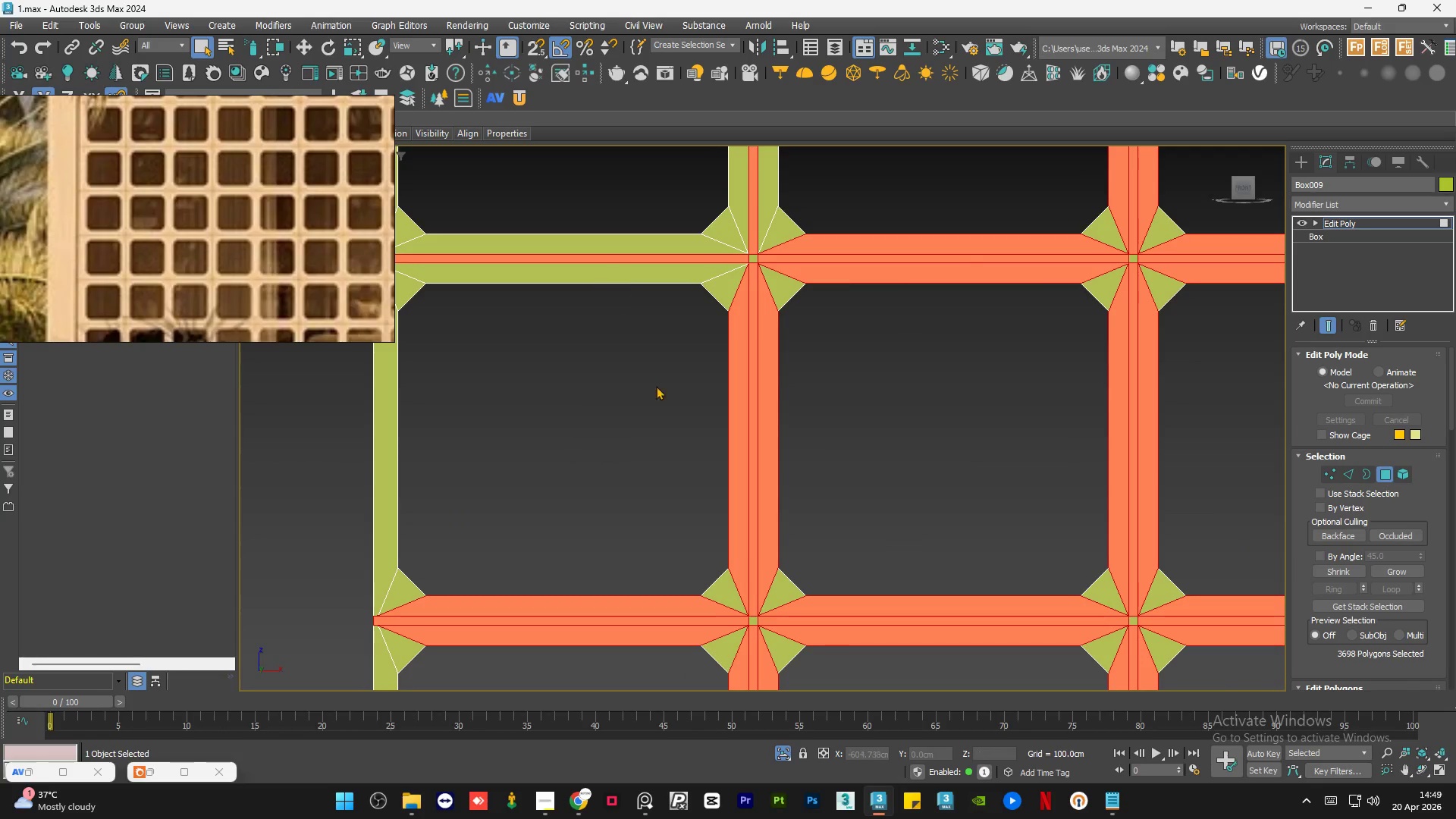 
hold_key(key=AltLeft, duration=0.83)
left_click_drag(start_coordinate=[672, 397], to_coordinate=[718, 403])
 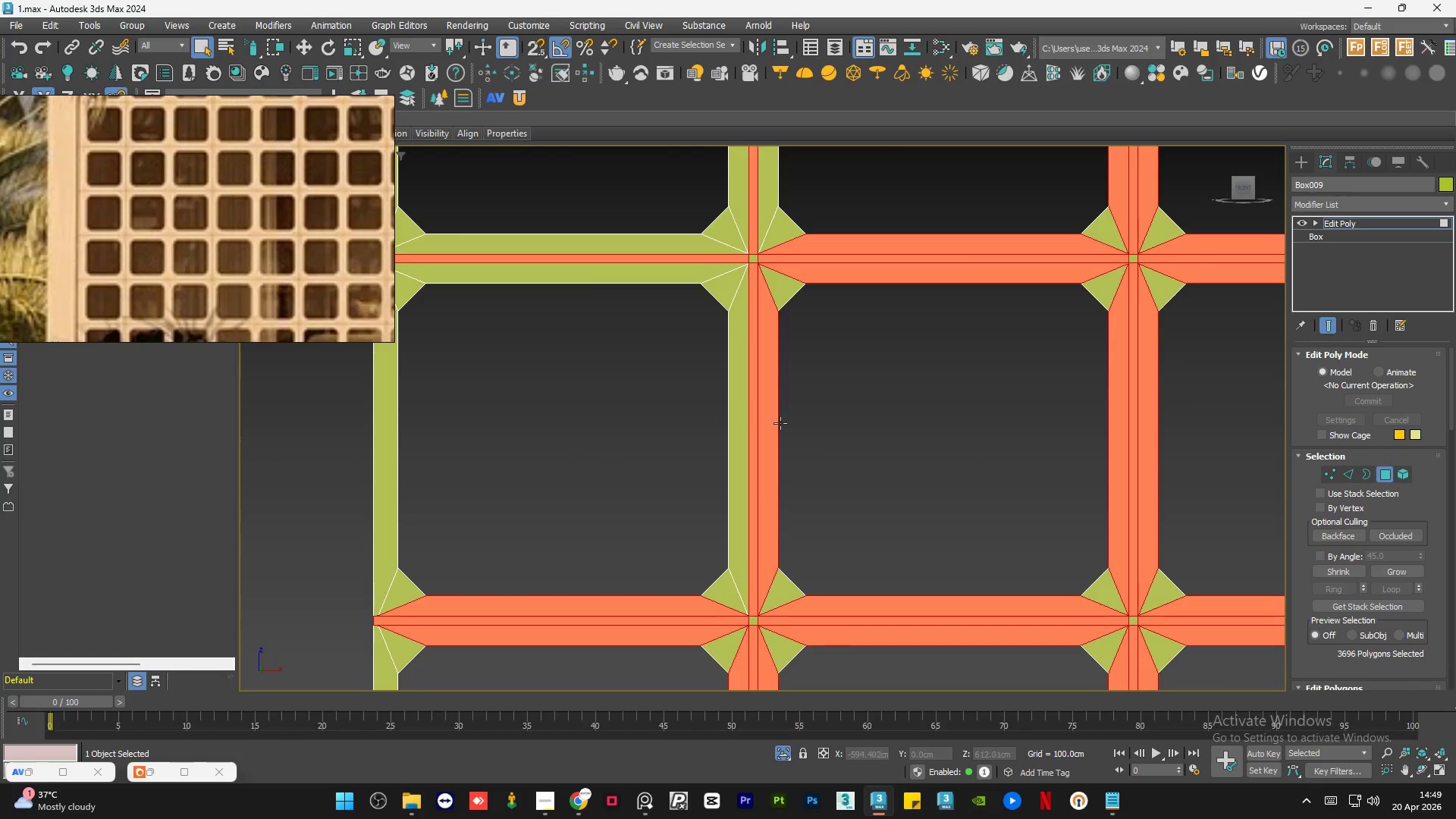 
hold_key(key=AltLeft, duration=4.33)
left_click_drag(start_coordinate=[824, 423], to_coordinate=[790, 423])
 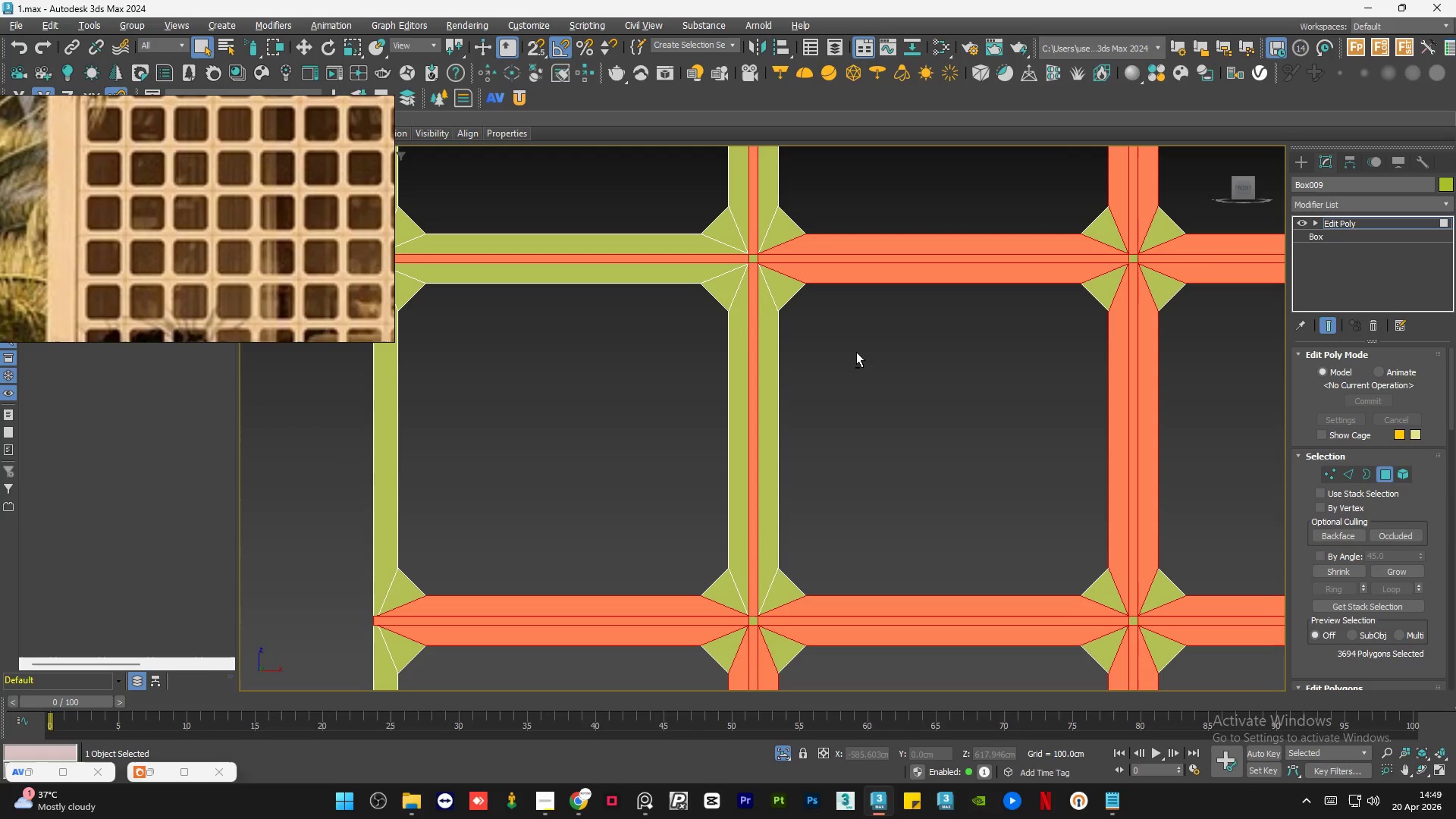 
left_click_drag(start_coordinate=[856, 352], to_coordinate=[1001, 588])
 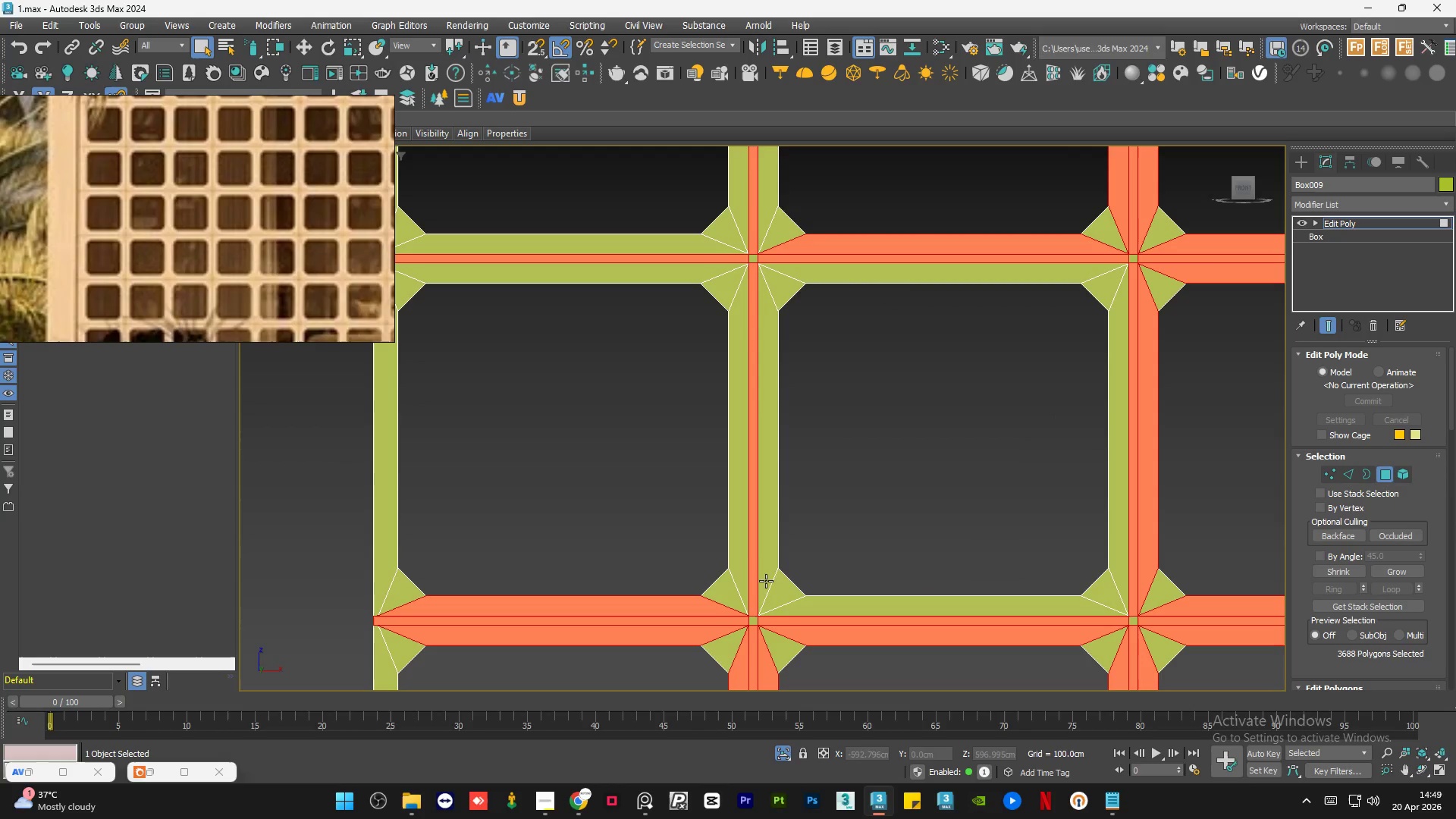 
hold_key(key=AltLeft, duration=1.03)
left_click_drag(start_coordinate=[657, 553], to_coordinate=[639, 588])
 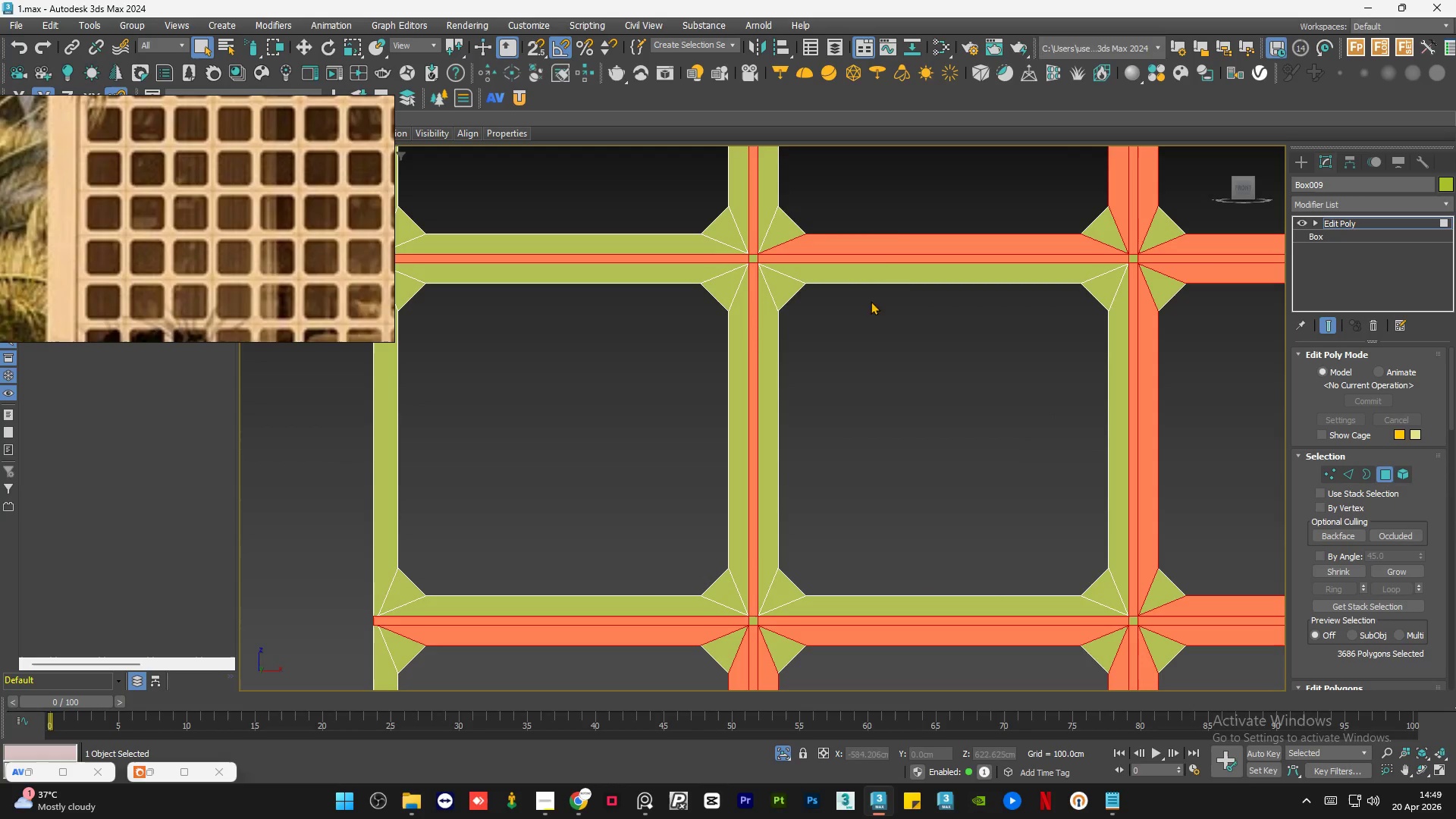 
hold_key(key=AltLeft, duration=0.83)
left_click_drag(start_coordinate=[890, 201], to_coordinate=[900, 226])
 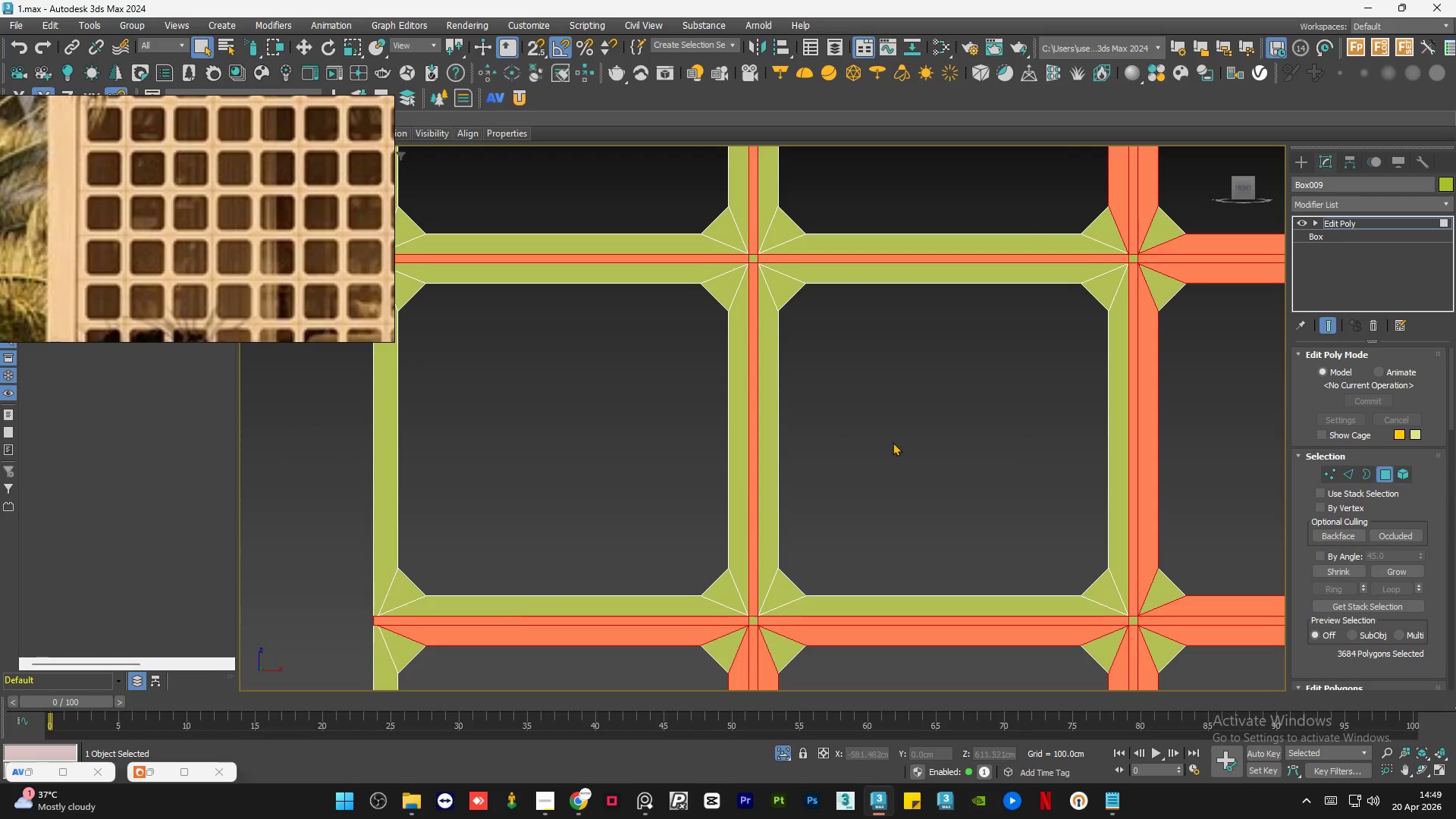 
scroll: coordinate [883, 462], scroll_direction: down, amount: 2.0
 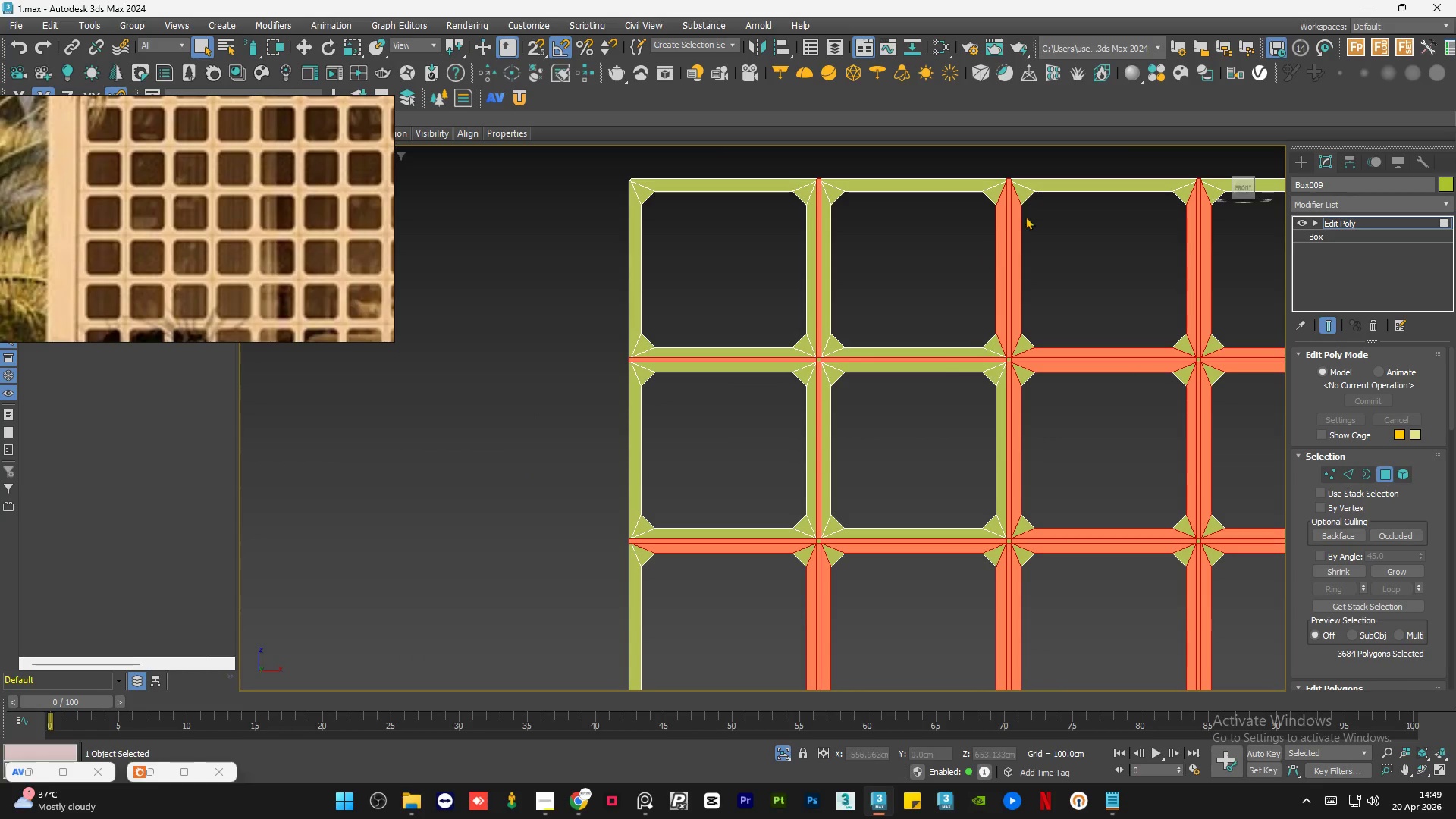 
hold_key(key=AltLeft, duration=1.0)
left_click_drag(start_coordinate=[887, 315], to_coordinate=[948, 331])
 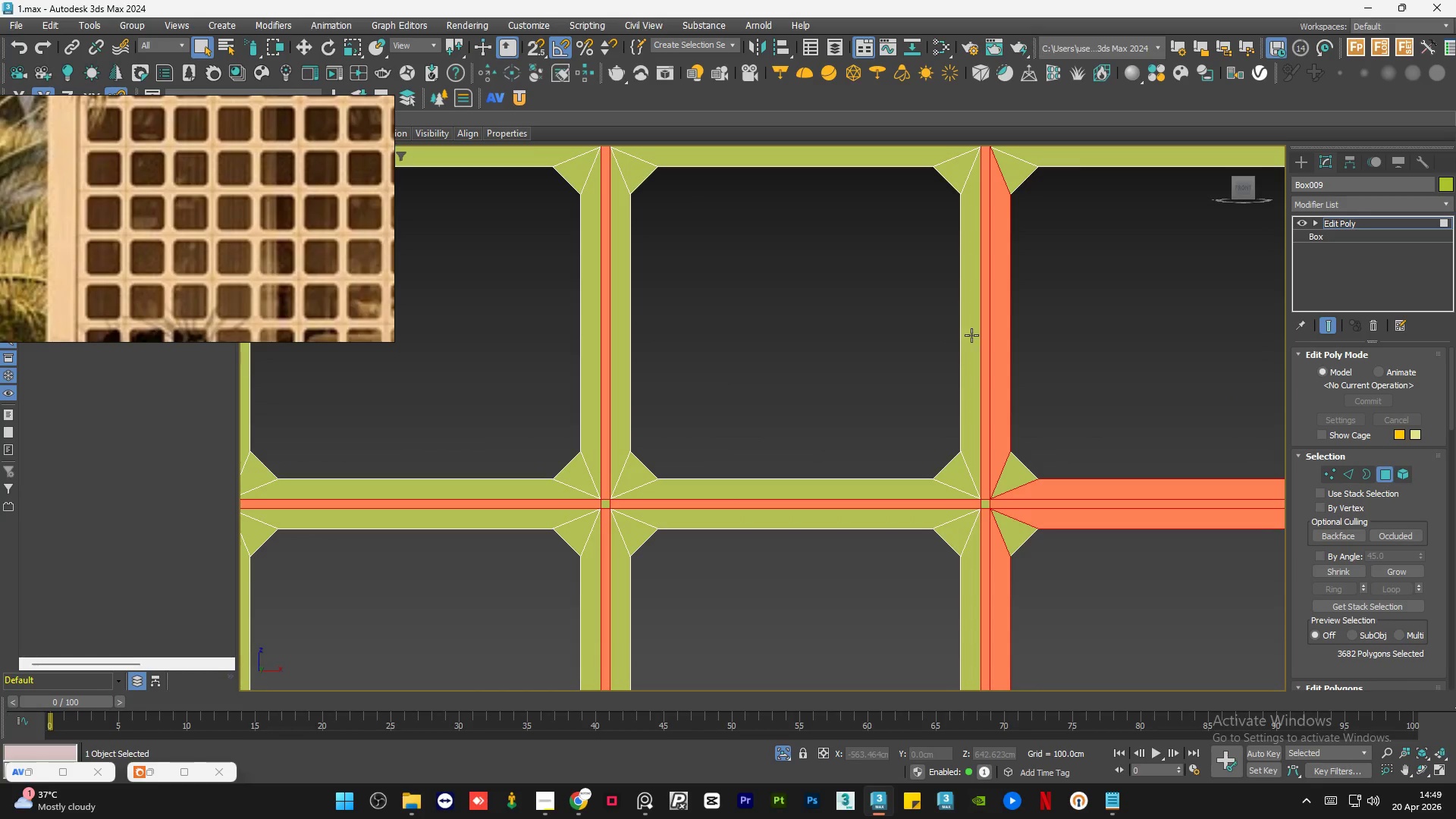 
scroll: coordinate [1032, 215], scroll_direction: up, amount: 2.0
 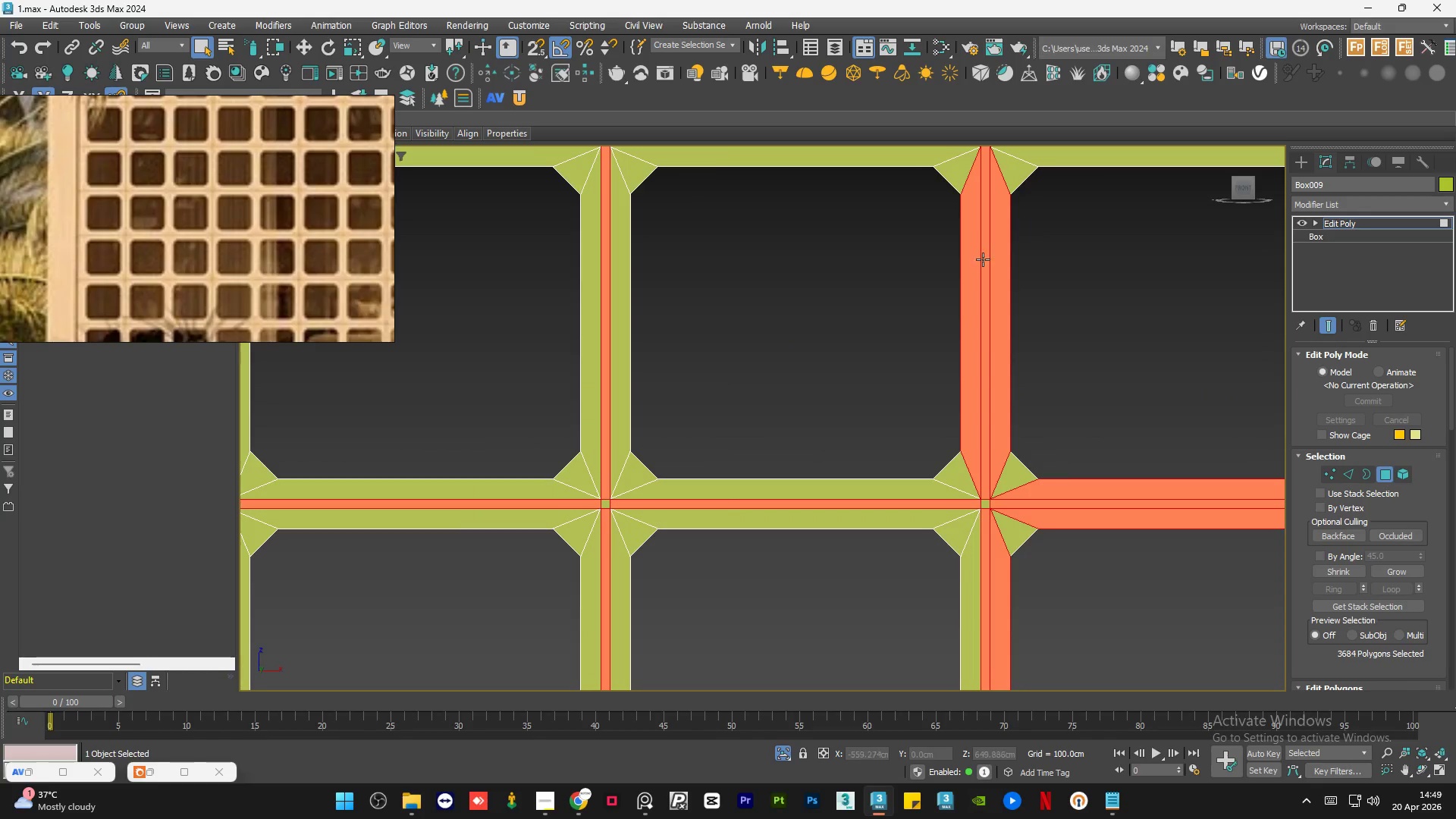 
hold_key(key=AltLeft, duration=1.84)
left_click_drag(start_coordinate=[1063, 342], to_coordinate=[1074, 472])
 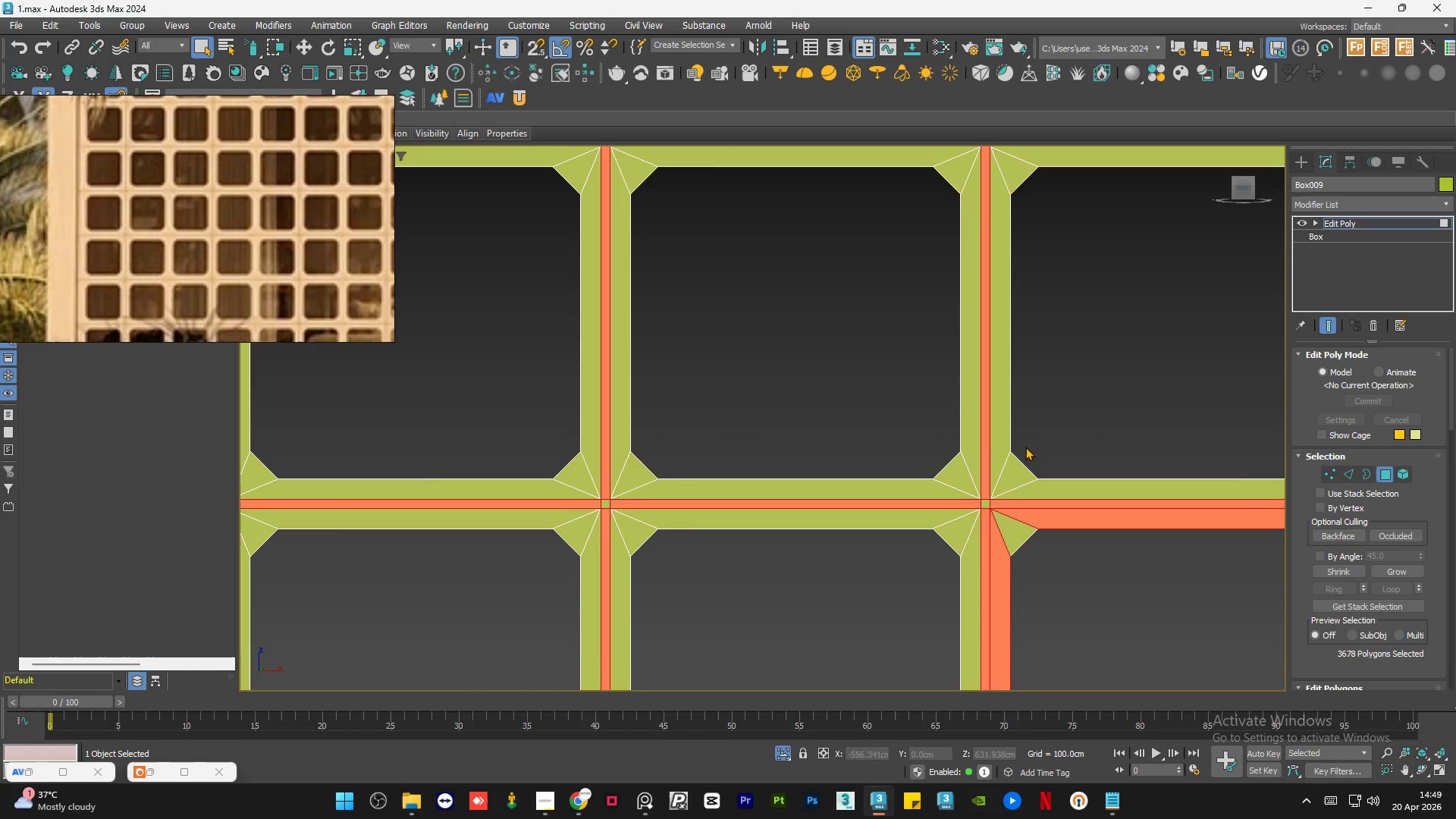 
hold_key(key=AltLeft, duration=0.73)
left_click_drag(start_coordinate=[1047, 532], to_coordinate=[1043, 497])
 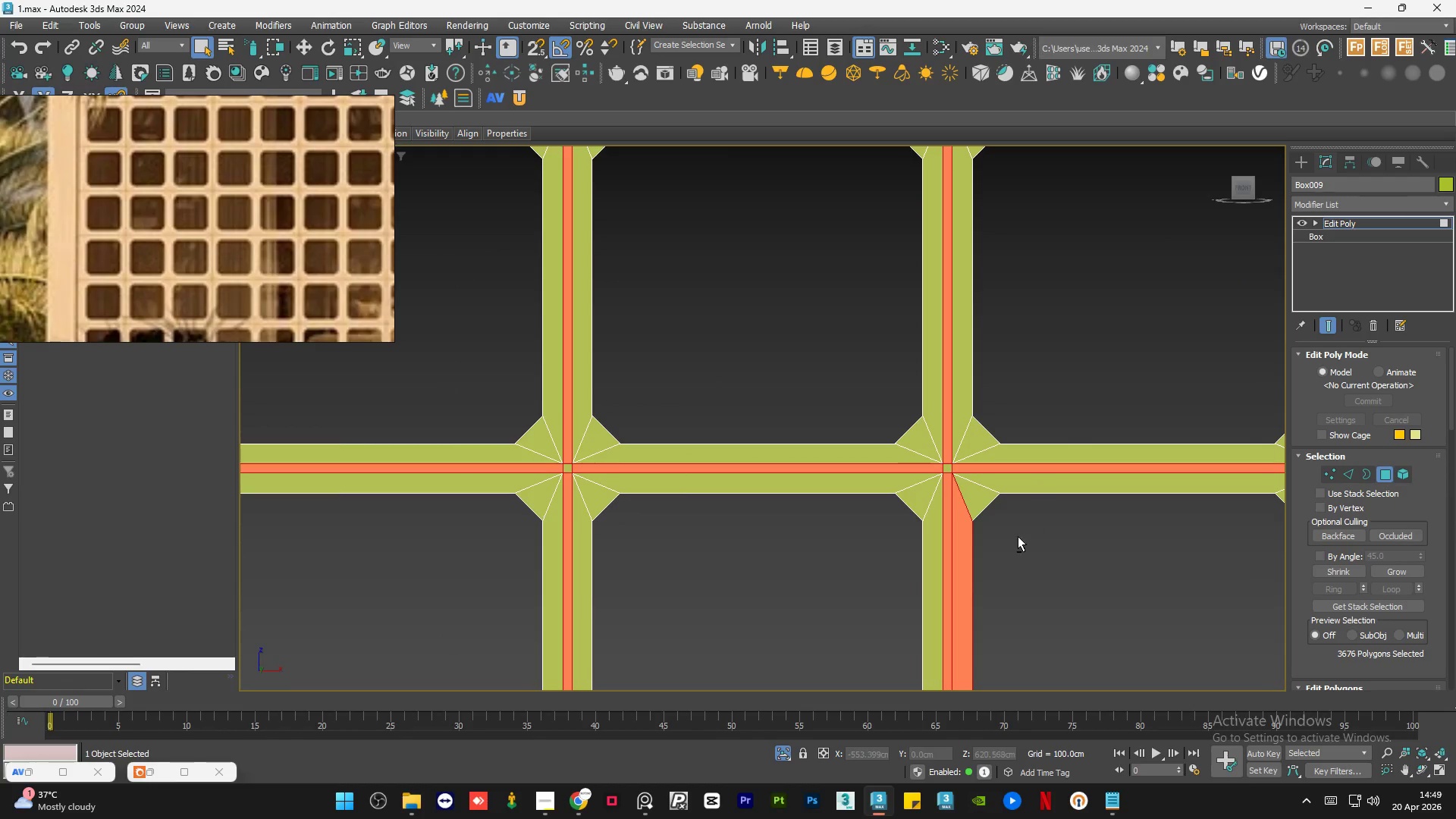 
scroll: coordinate [1050, 531], scroll_direction: none, amount: 0.0
 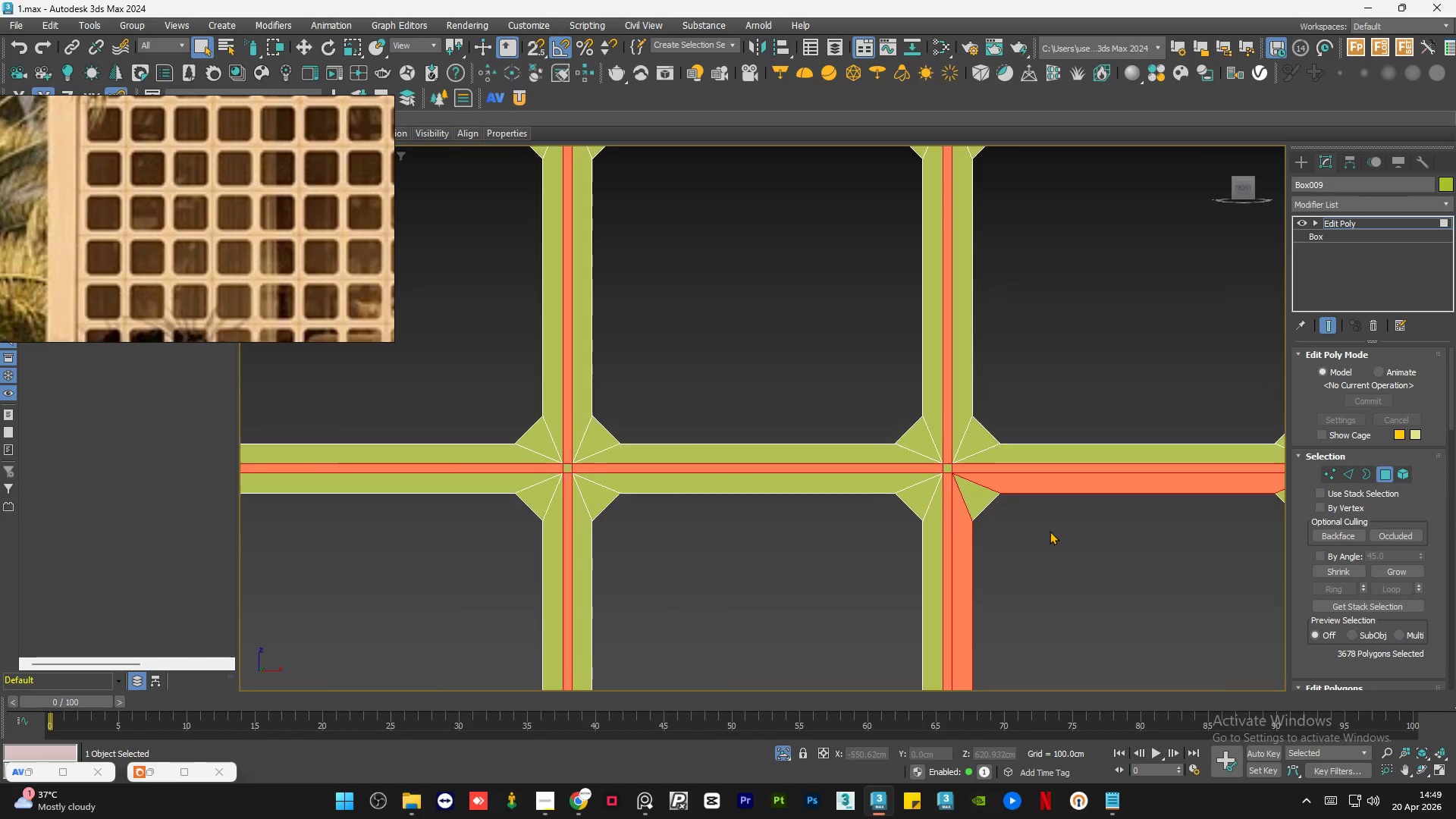 
hold_key(key=AltLeft, duration=0.91)
left_click_drag(start_coordinate=[1018, 538], to_coordinate=[984, 543])
 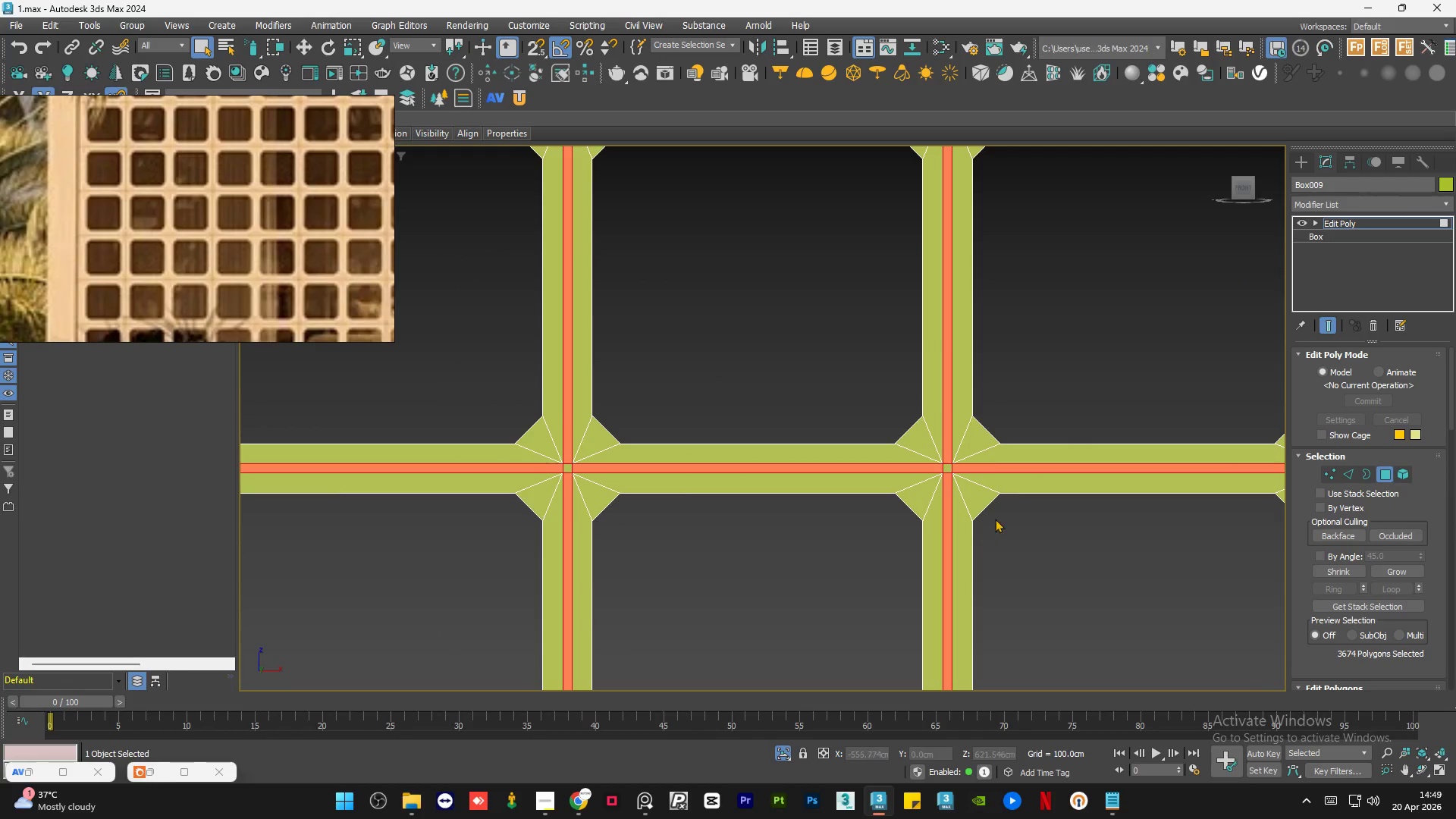 
scroll: coordinate [886, 484], scroll_direction: down, amount: 3.0
 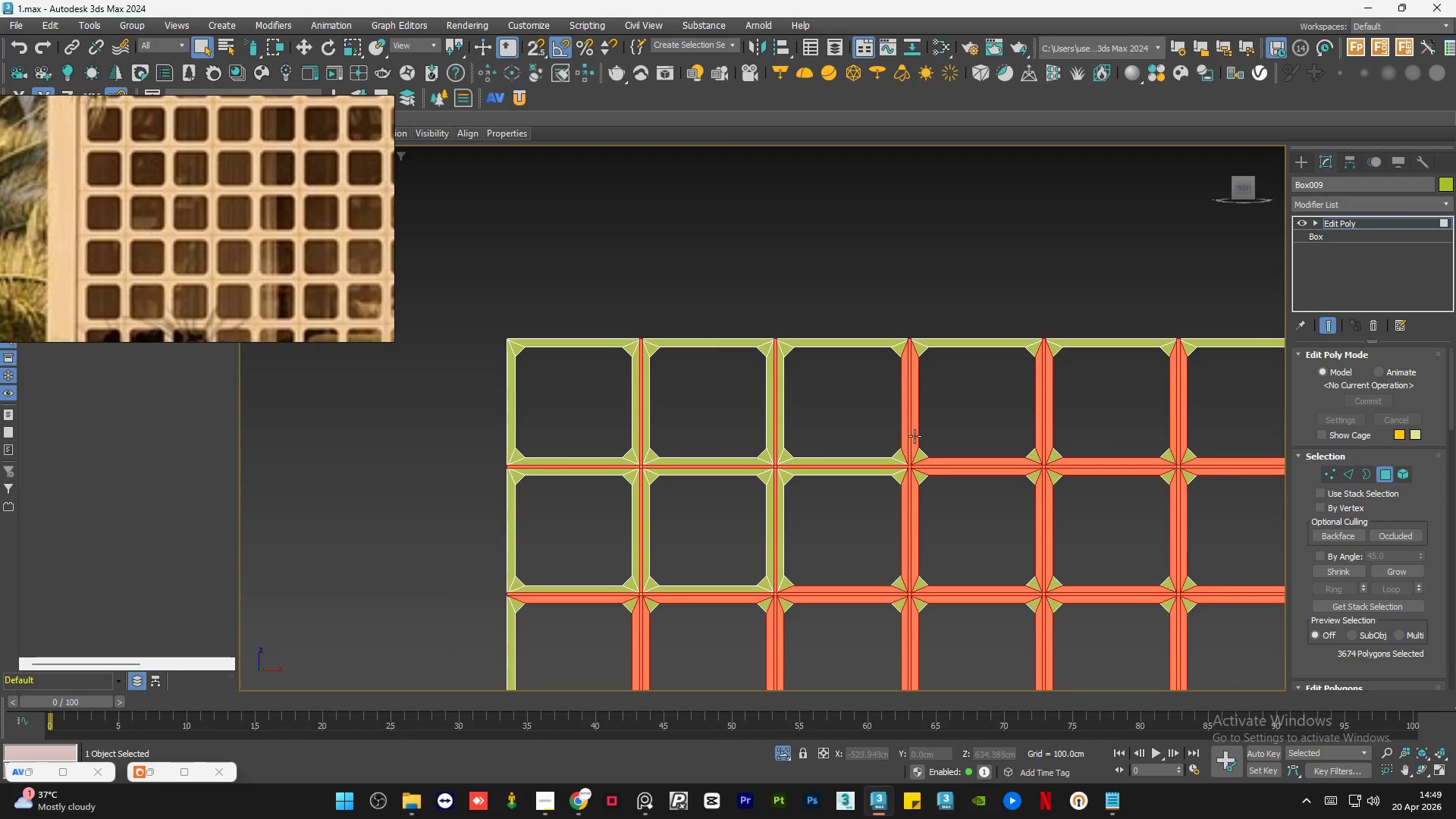 
hold_key(key=AltLeft, duration=1.01)
 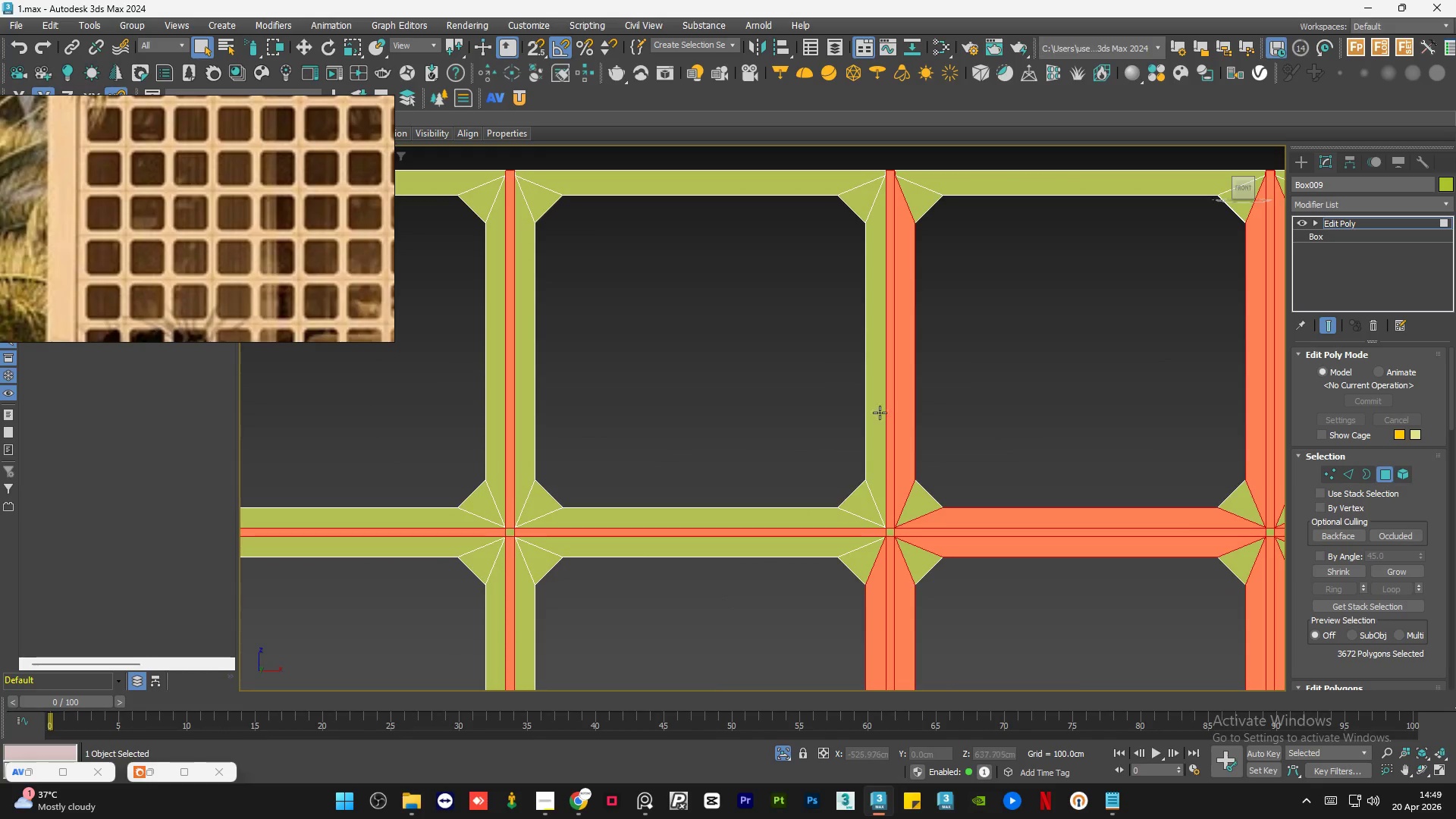 
scroll: coordinate [915, 430], scroll_direction: up, amount: 3.0
 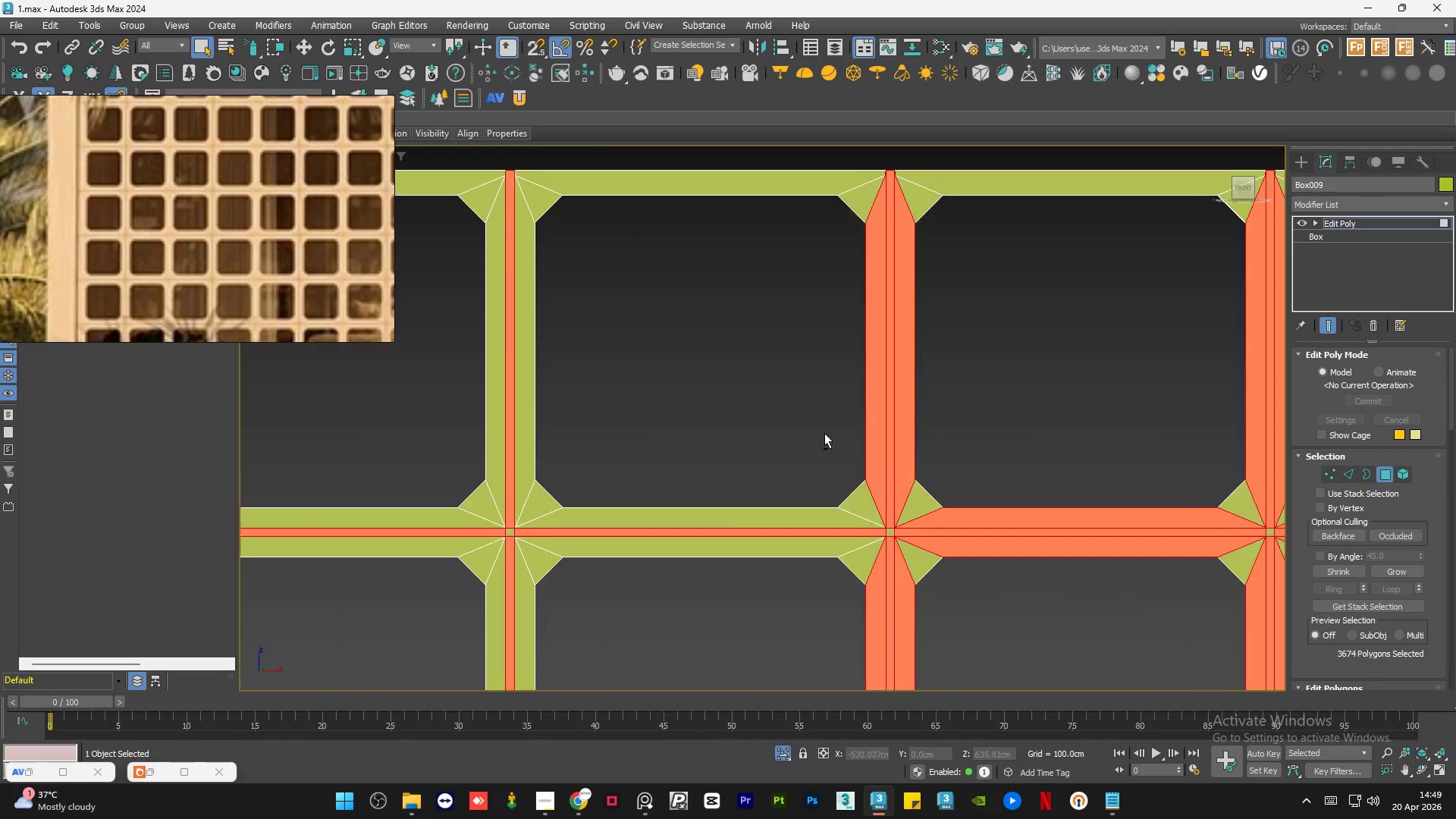 
left_click_drag(start_coordinate=[835, 433], to_coordinate=[858, 435])
 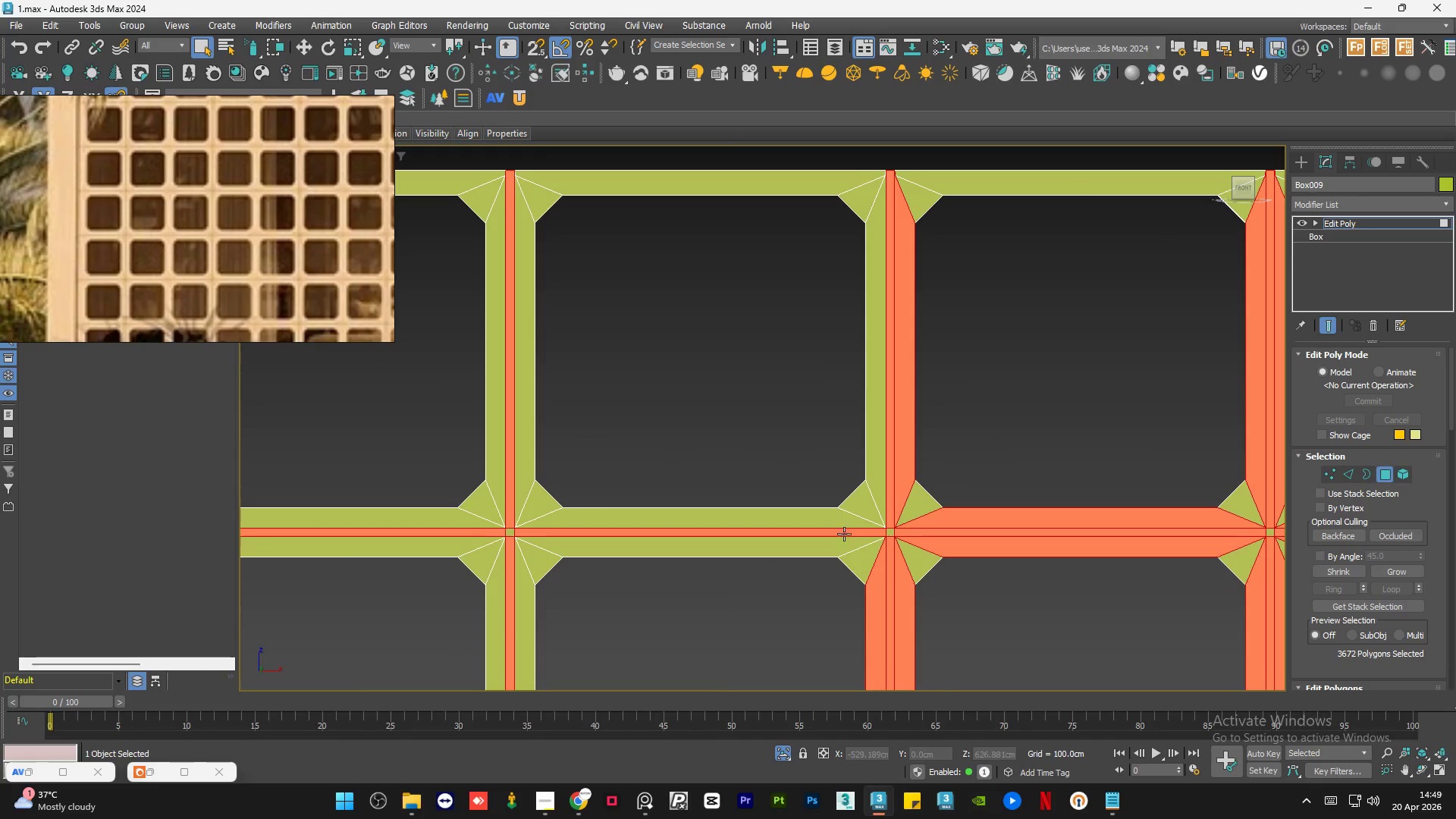 
key(Alt+AltLeft)
 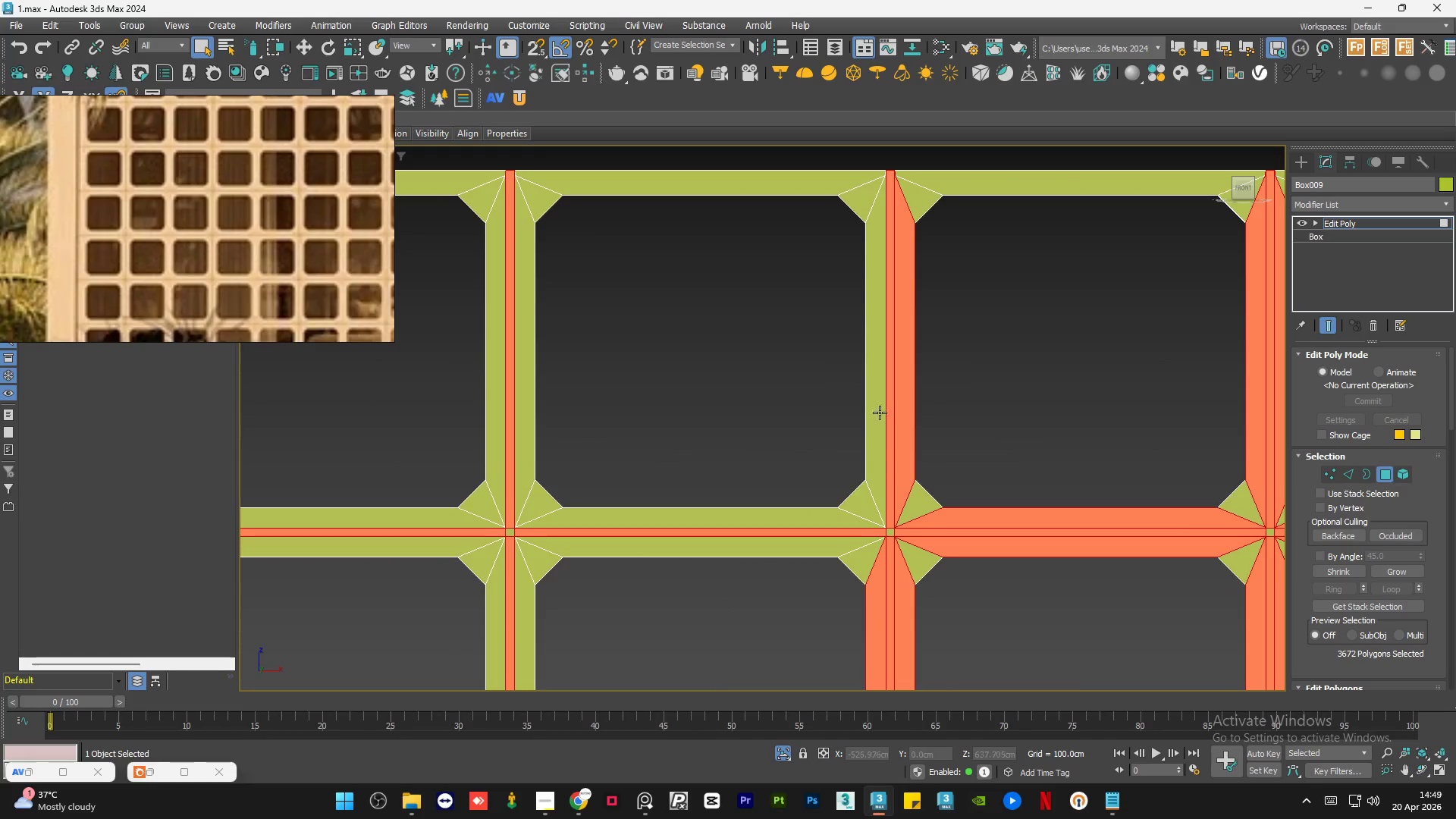 
hold_key(key=AltLeft, duration=0.73)
left_click_drag(start_coordinate=[849, 554], to_coordinate=[874, 554])
 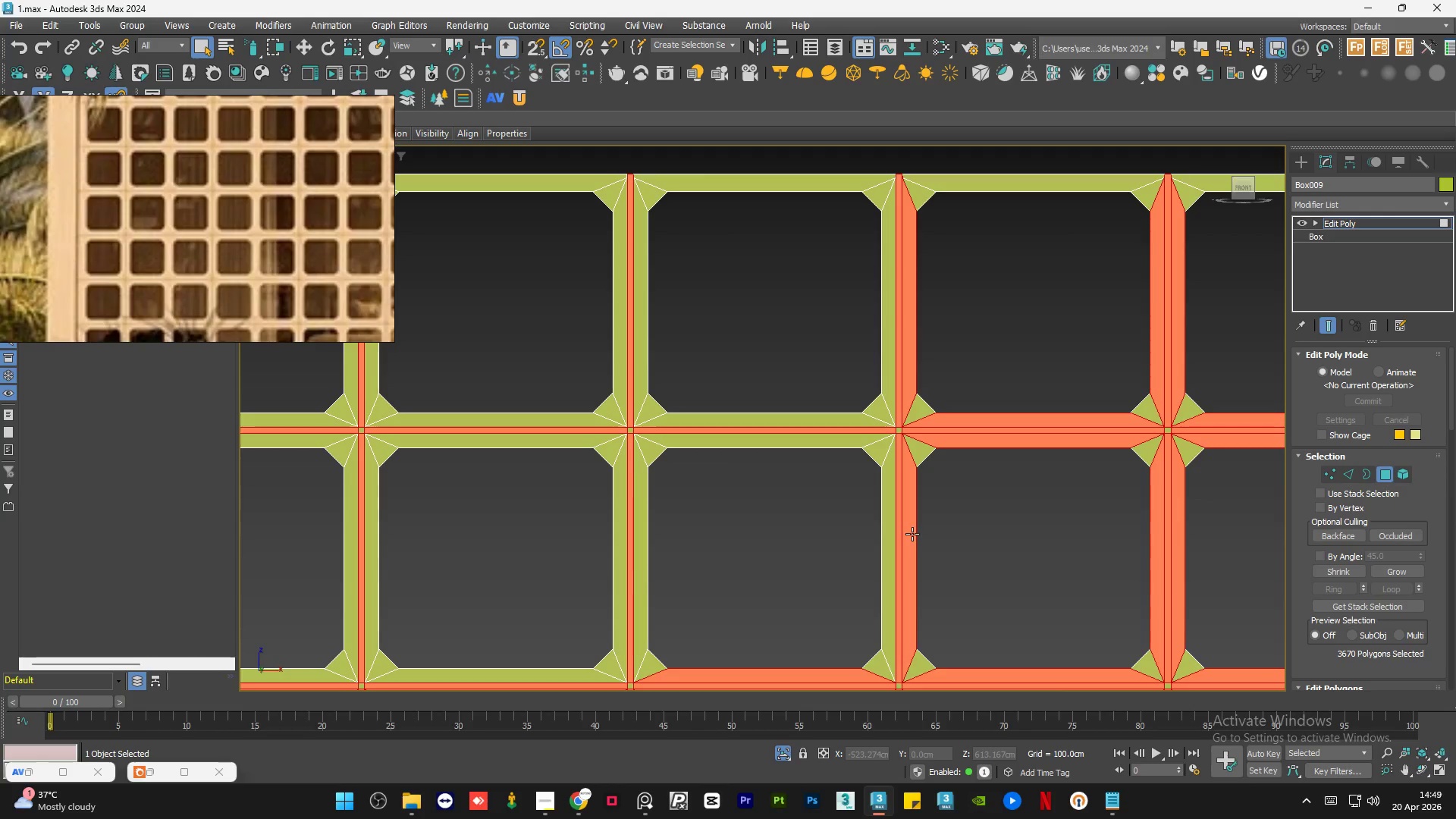 
scroll: coordinate [853, 564], scroll_direction: down, amount: 1.0
 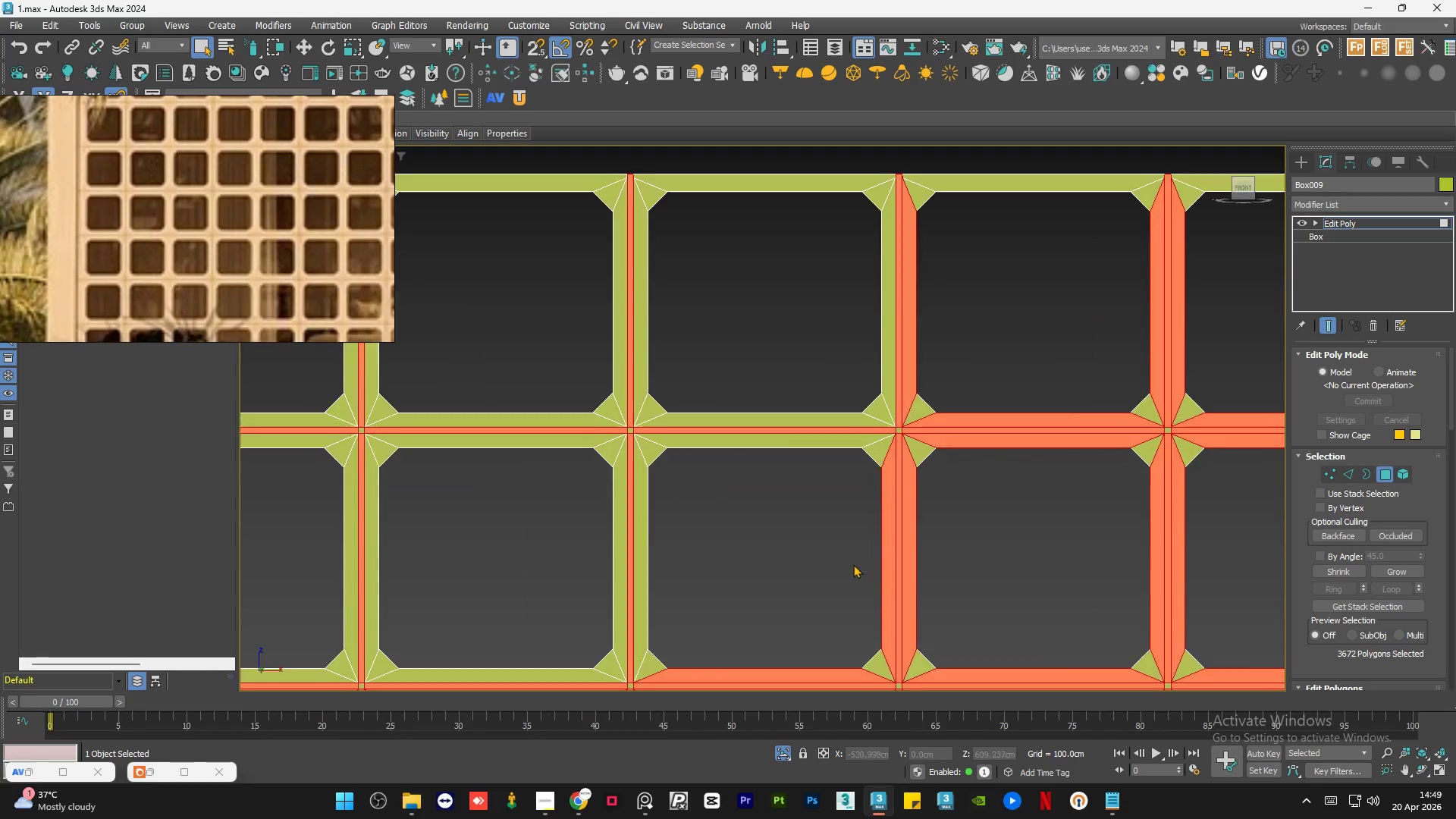 
hold_key(key=AltLeft, duration=1.03)
left_click_drag(start_coordinate=[977, 538], to_coordinate=[928, 535])
 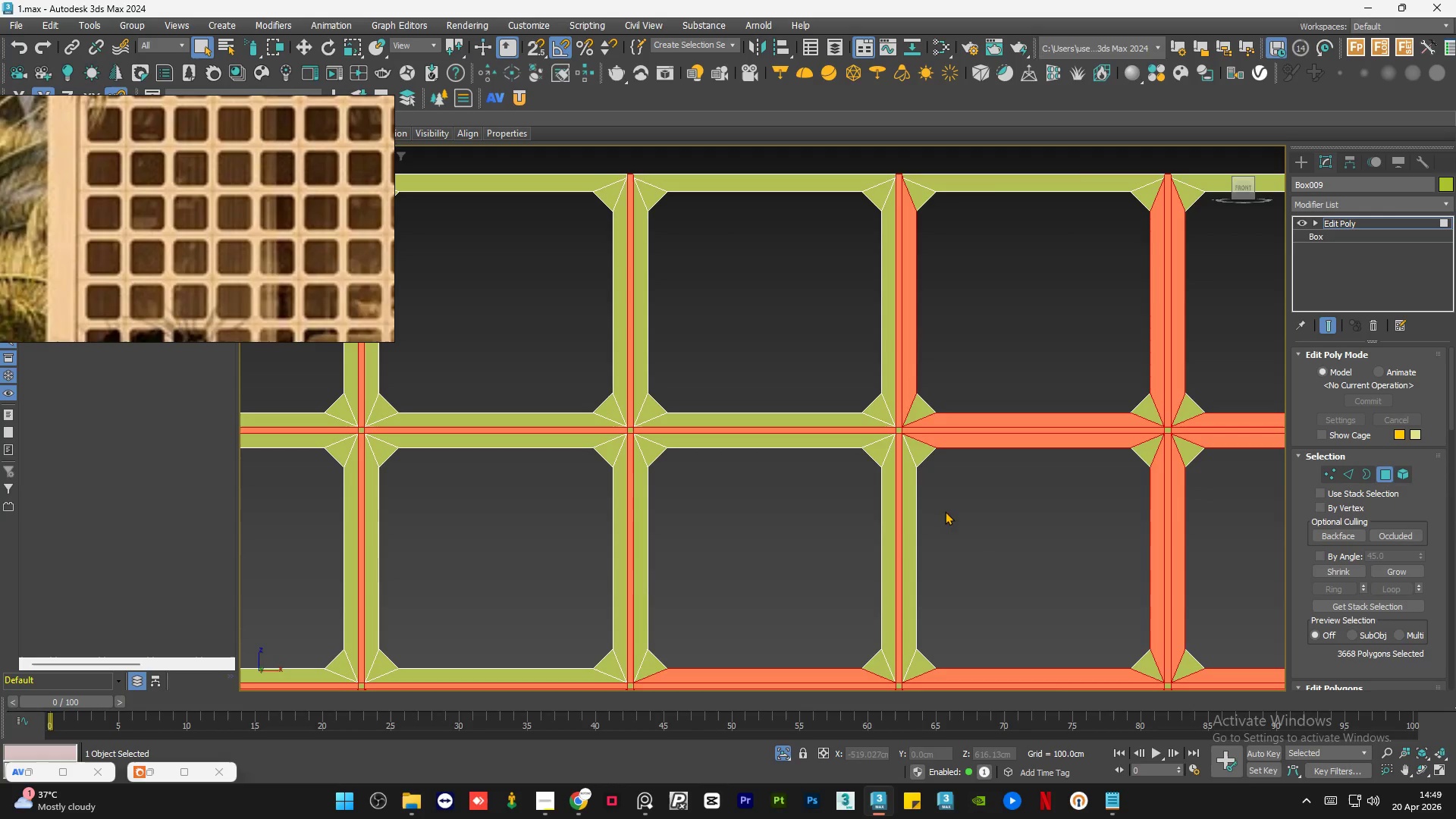 
hold_key(key=AltLeft, duration=0.7)
left_click_drag(start_coordinate=[960, 492], to_coordinate=[971, 455])
 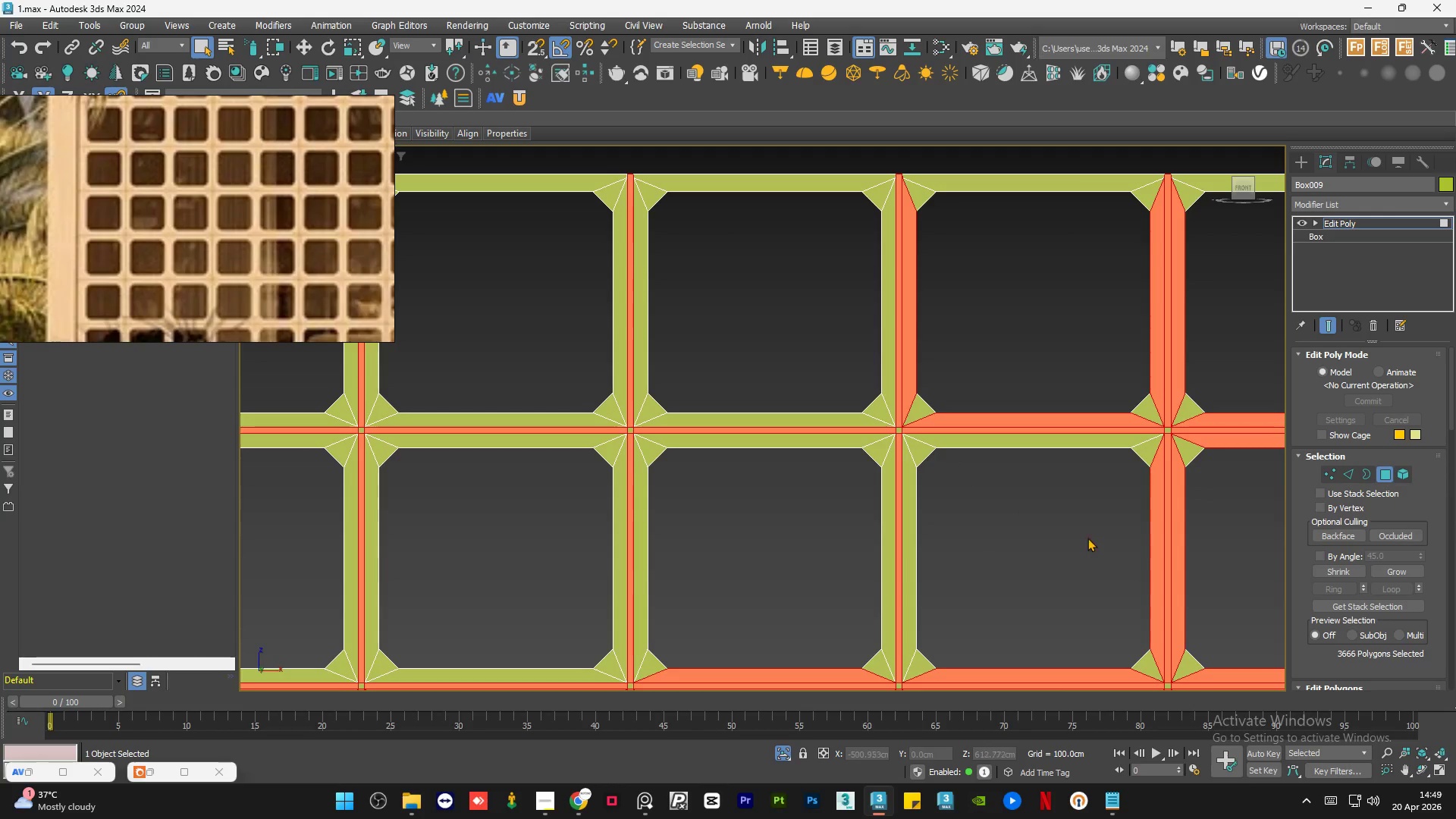 
hold_key(key=AltLeft, duration=0.86)
left_click_drag(start_coordinate=[1105, 538], to_coordinate=[1138, 544])
 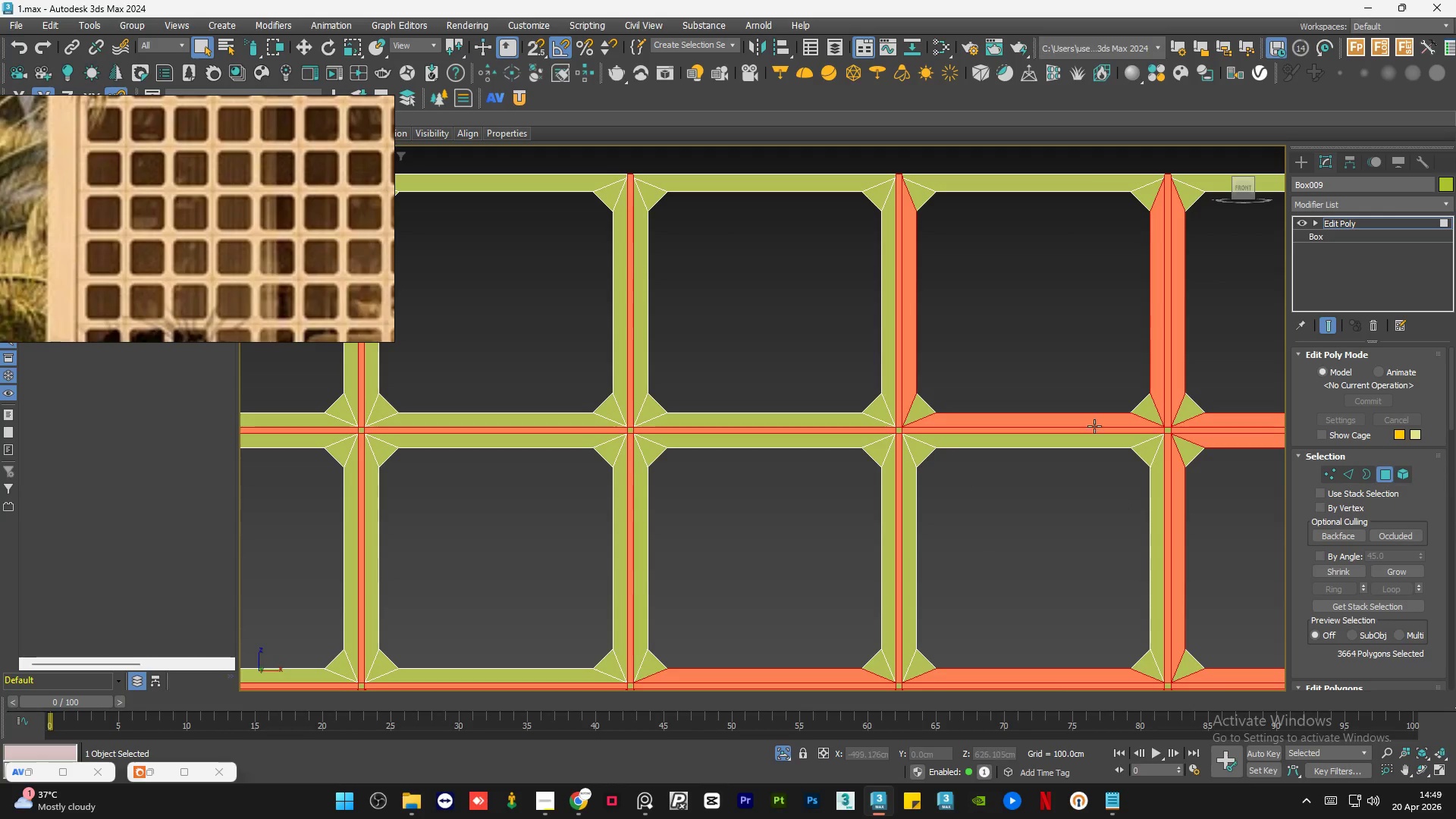 
hold_key(key=AltLeft, duration=3.8)
left_click_drag(start_coordinate=[1075, 347], to_coordinate=[1136, 364])
 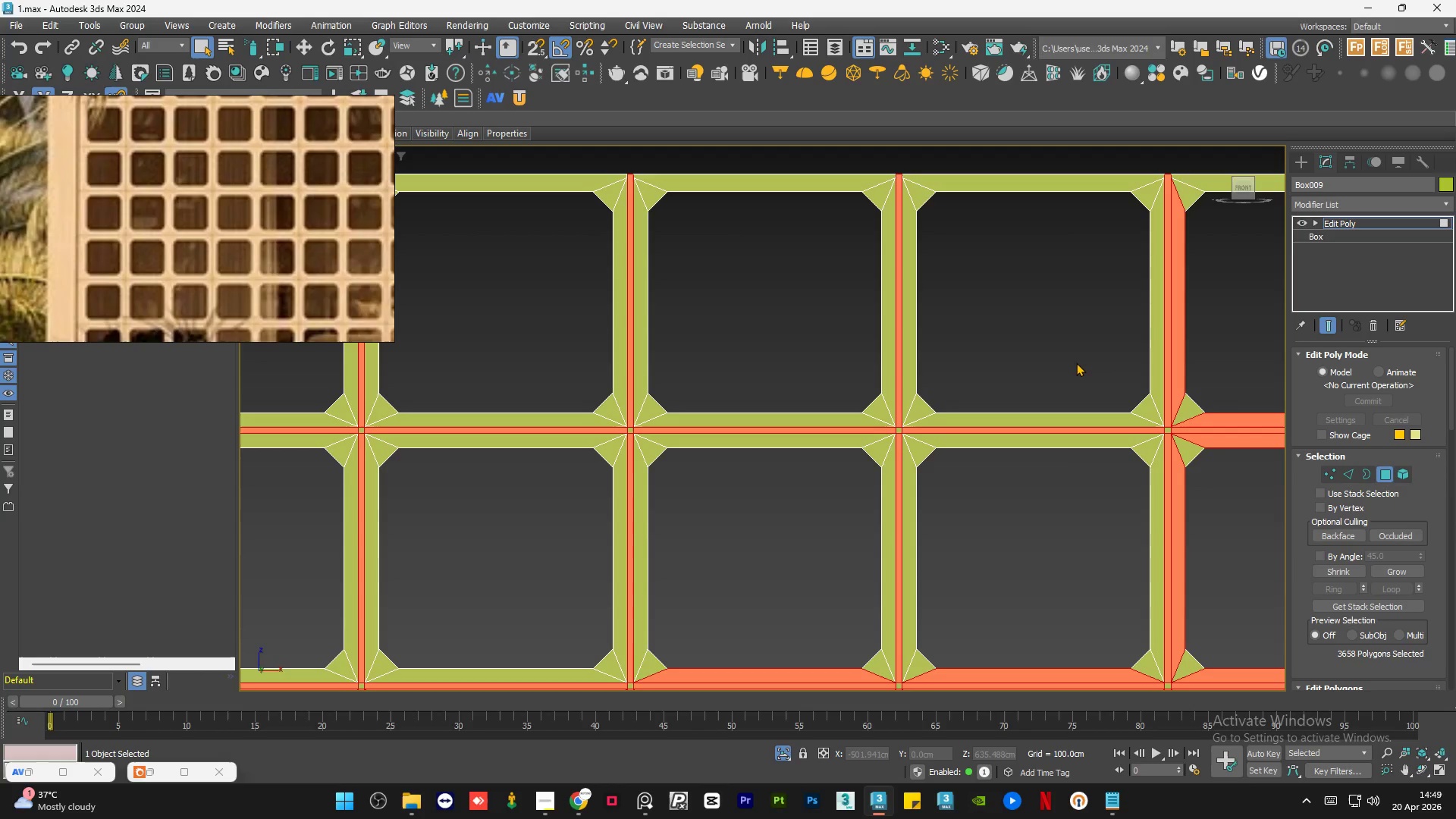 
scroll: coordinate [731, 338], scroll_direction: down, amount: 2.0
 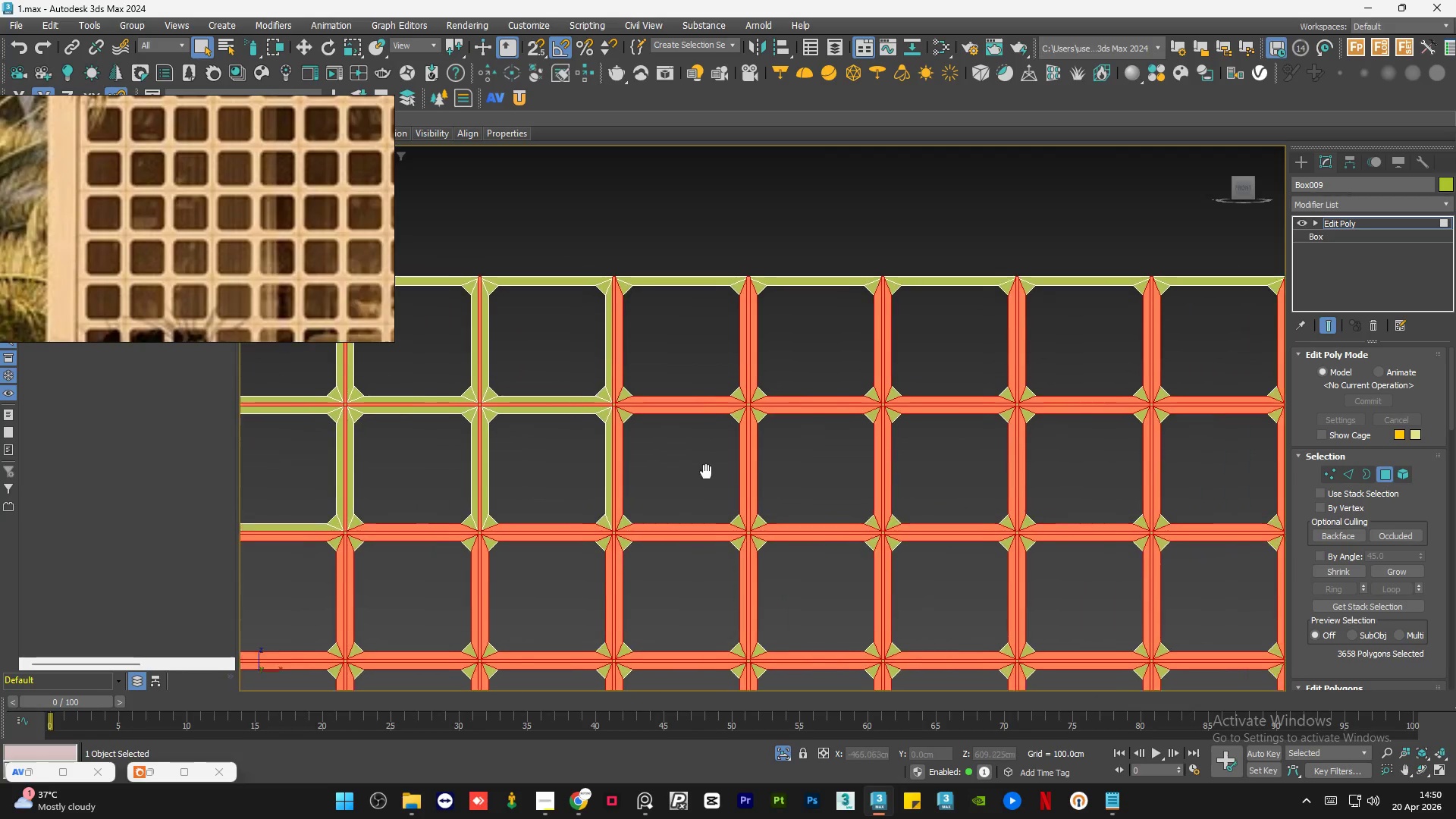 
hold_key(key=AltLeft, duration=2.61)
left_click_drag(start_coordinate=[626, 330], to_coordinate=[782, 338])
 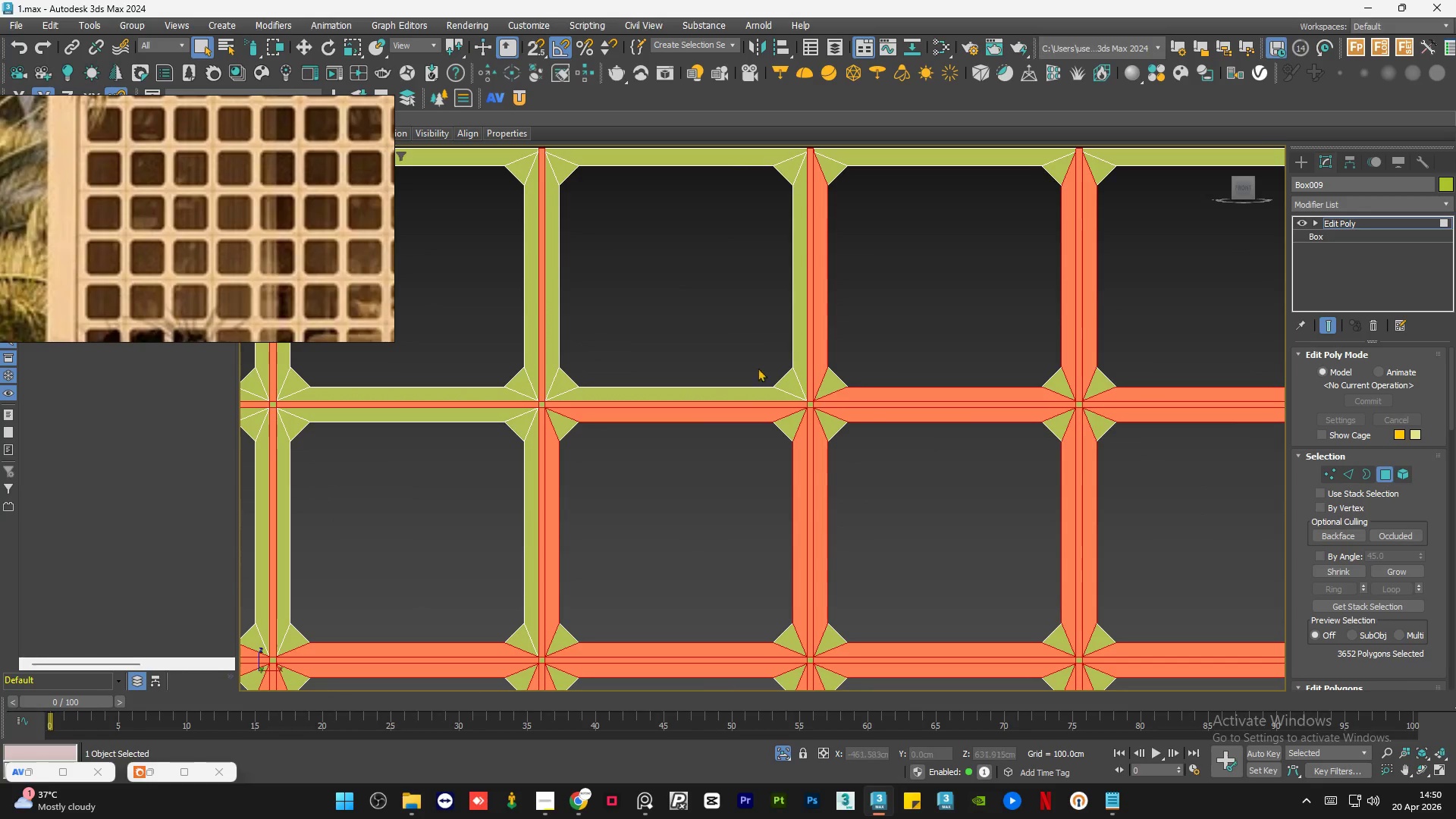 
scroll: coordinate [671, 405], scroll_direction: up, amount: 2.0
 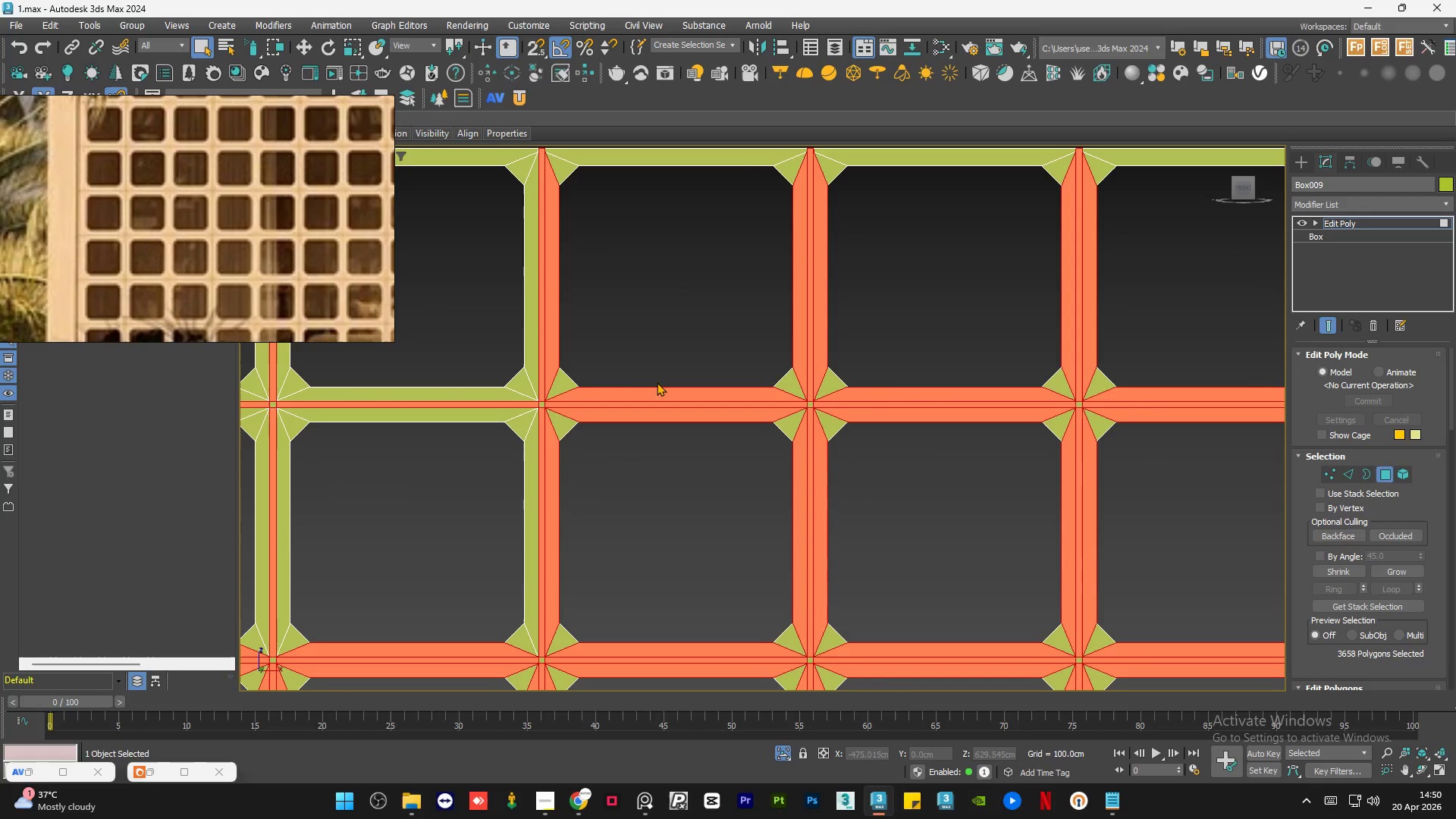 
hold_key(key=AltLeft, duration=4.11)
left_click_drag(start_coordinate=[704, 481], to_coordinate=[785, 573])
 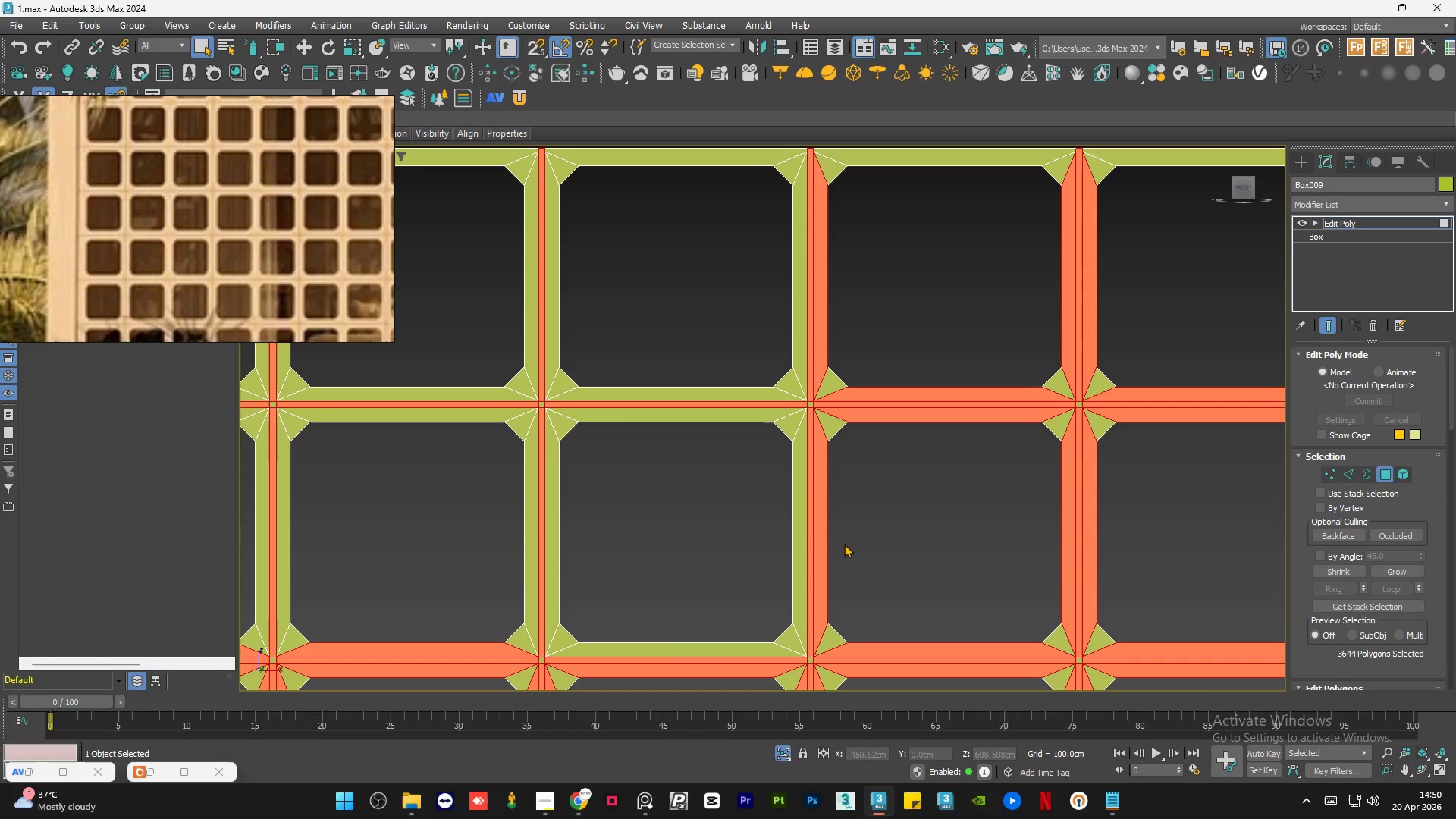 
hold_key(key=AltLeft, duration=3.59)
left_click_drag(start_coordinate=[868, 524], to_coordinate=[946, 632])
 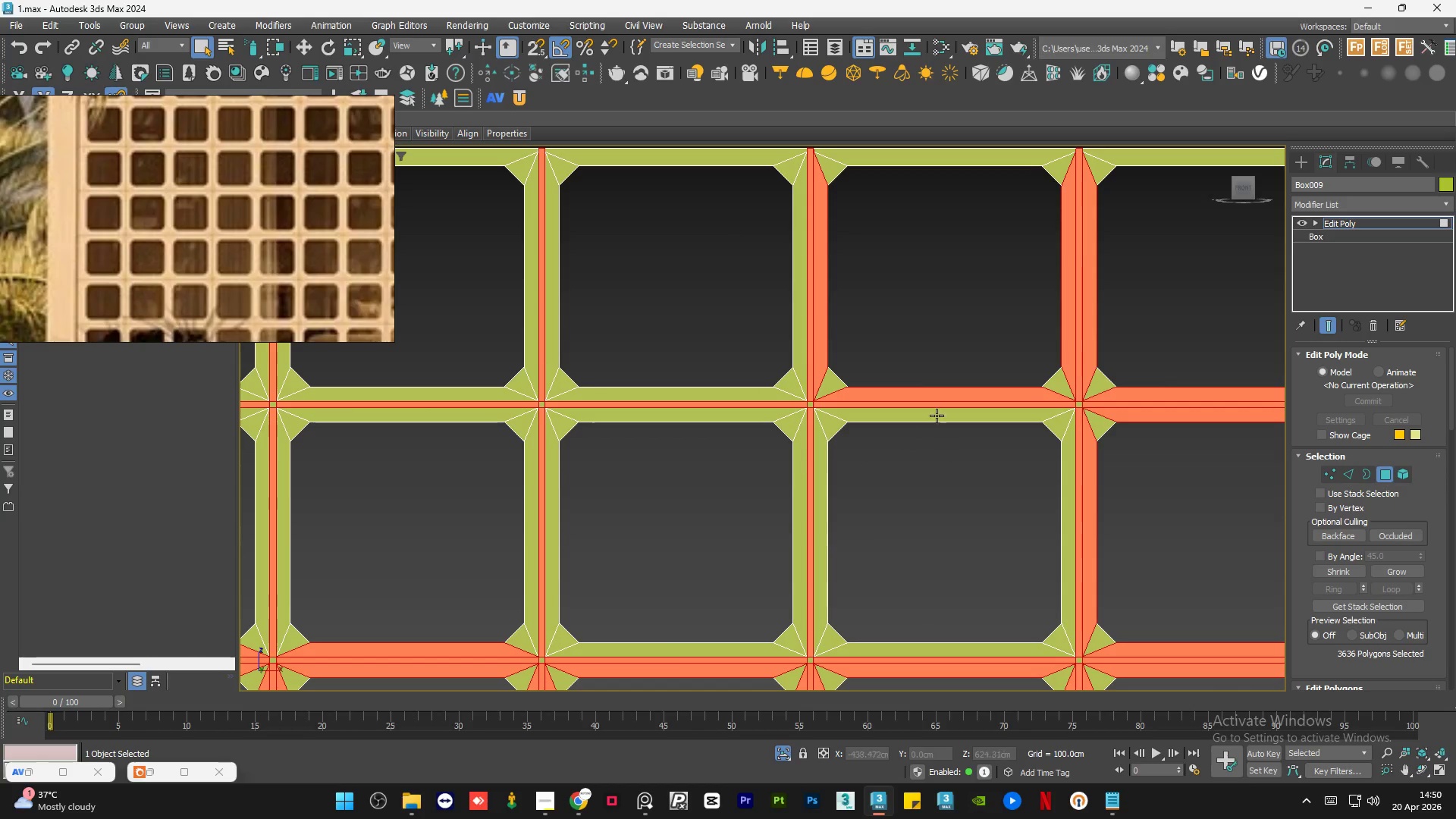 
hold_key(key=AltLeft, duration=3.14)
left_click_drag(start_coordinate=[935, 353], to_coordinate=[1051, 347])
 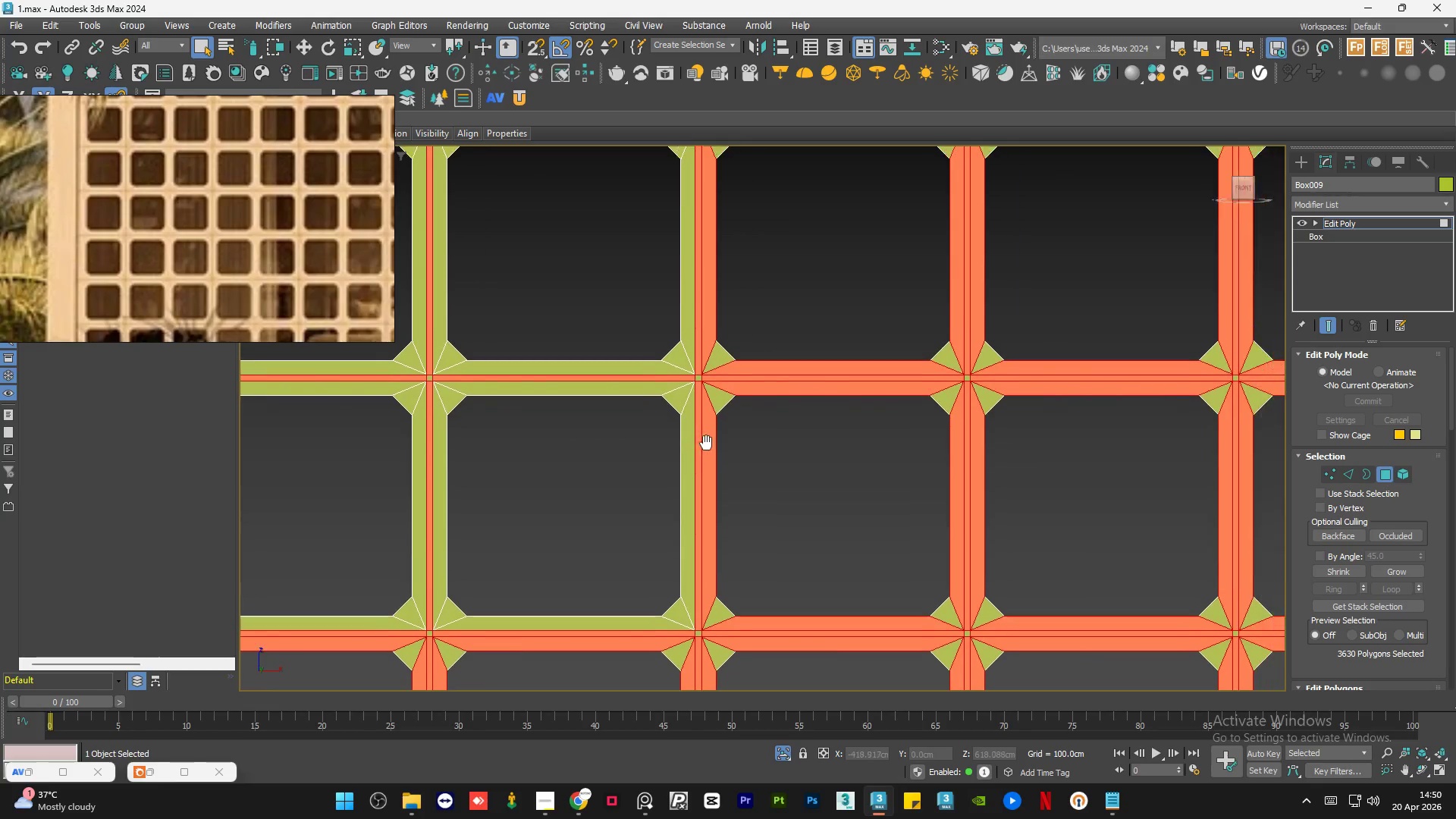 
hold_key(key=AltLeft, duration=3.19)
left_click_drag(start_coordinate=[717, 284], to_coordinate=[892, 326])
 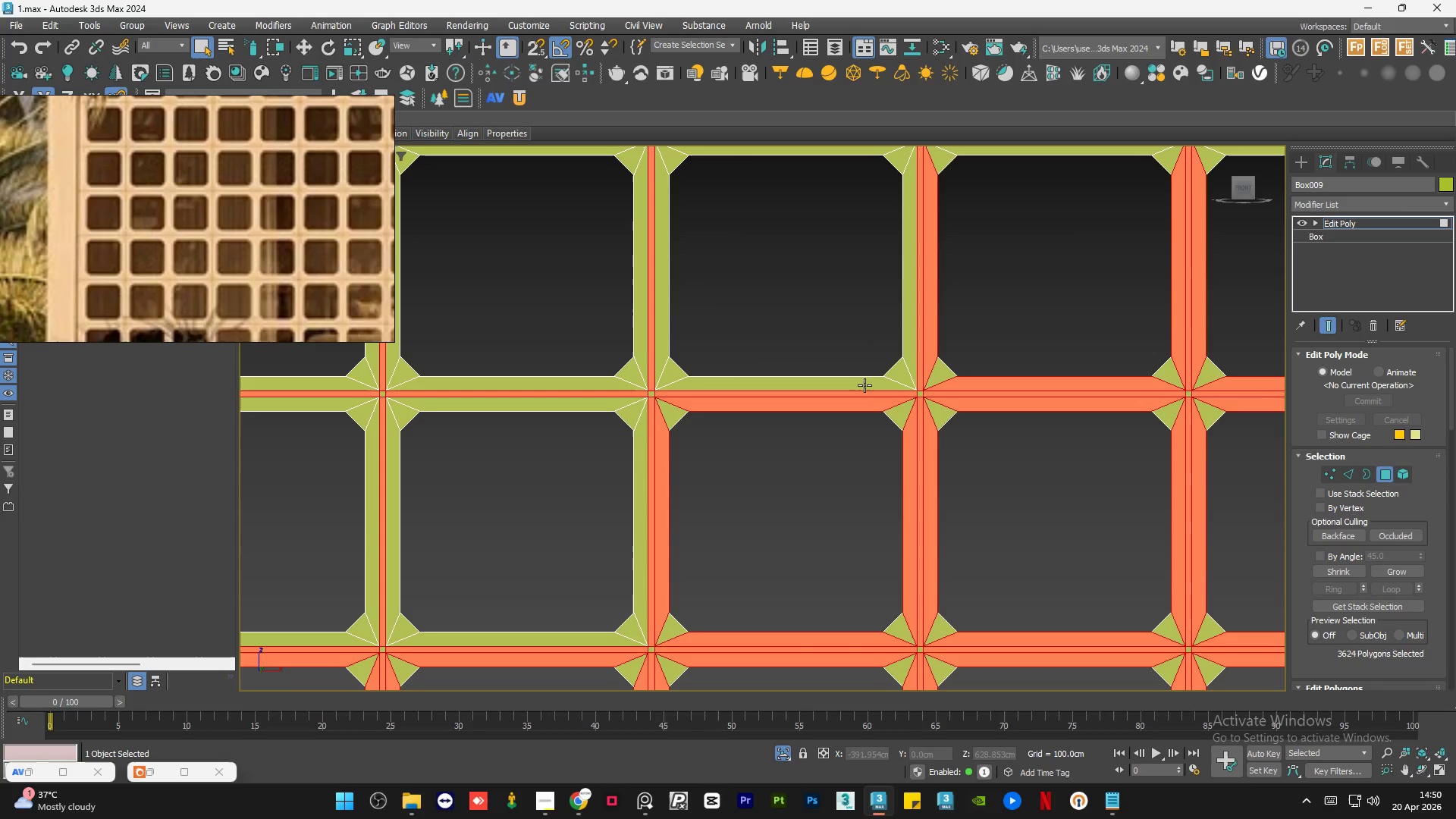 
hold_key(key=AltLeft, duration=3.77)
left_click_drag(start_coordinate=[819, 470], to_coordinate=[892, 553])
 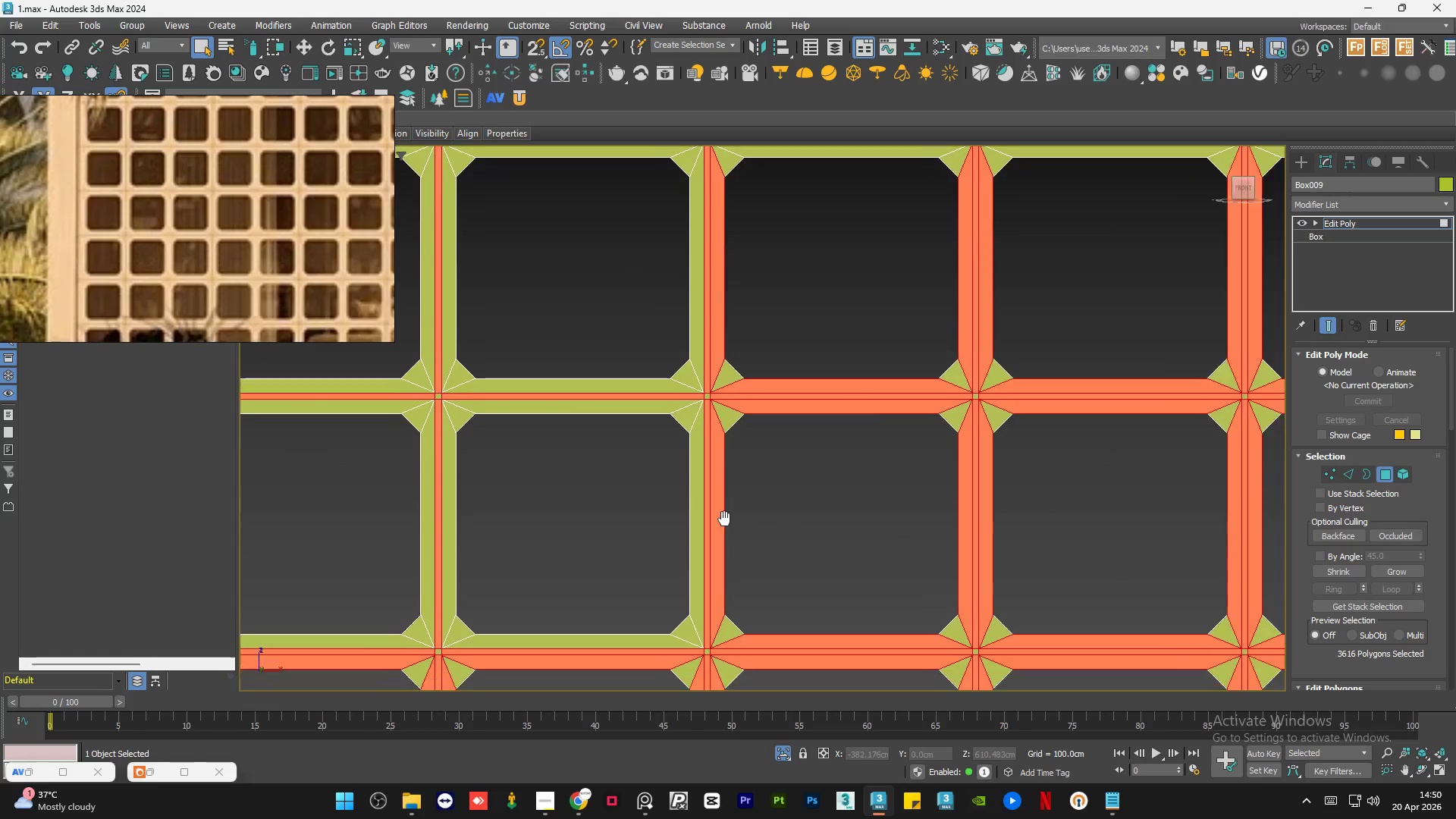 
hold_key(key=AltLeft, duration=2.61)
left_click_drag(start_coordinate=[742, 293], to_coordinate=[911, 312])
 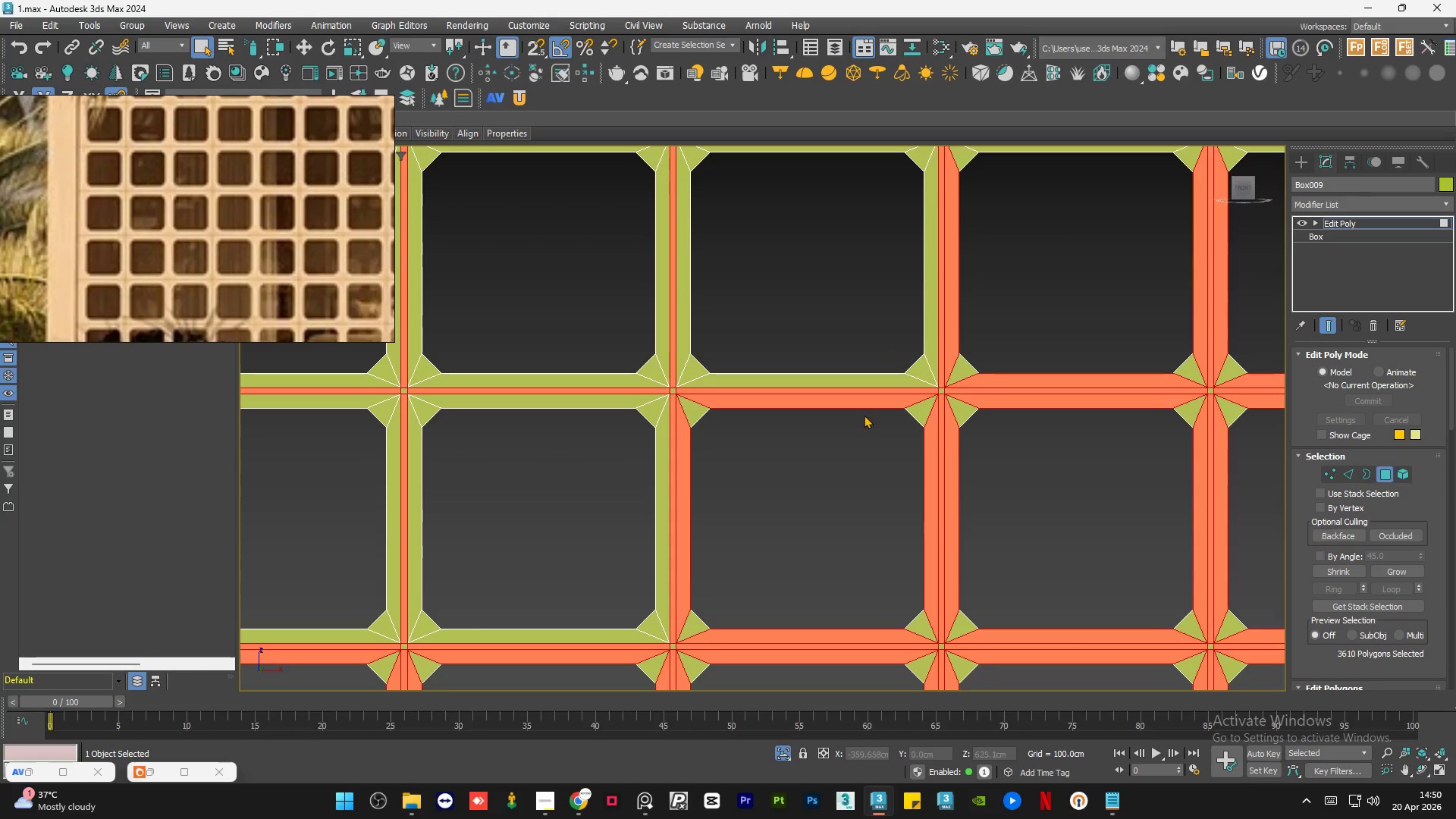 
hold_key(key=AltLeft, duration=3.83)
left_click_drag(start_coordinate=[849, 456], to_coordinate=[914, 566])
 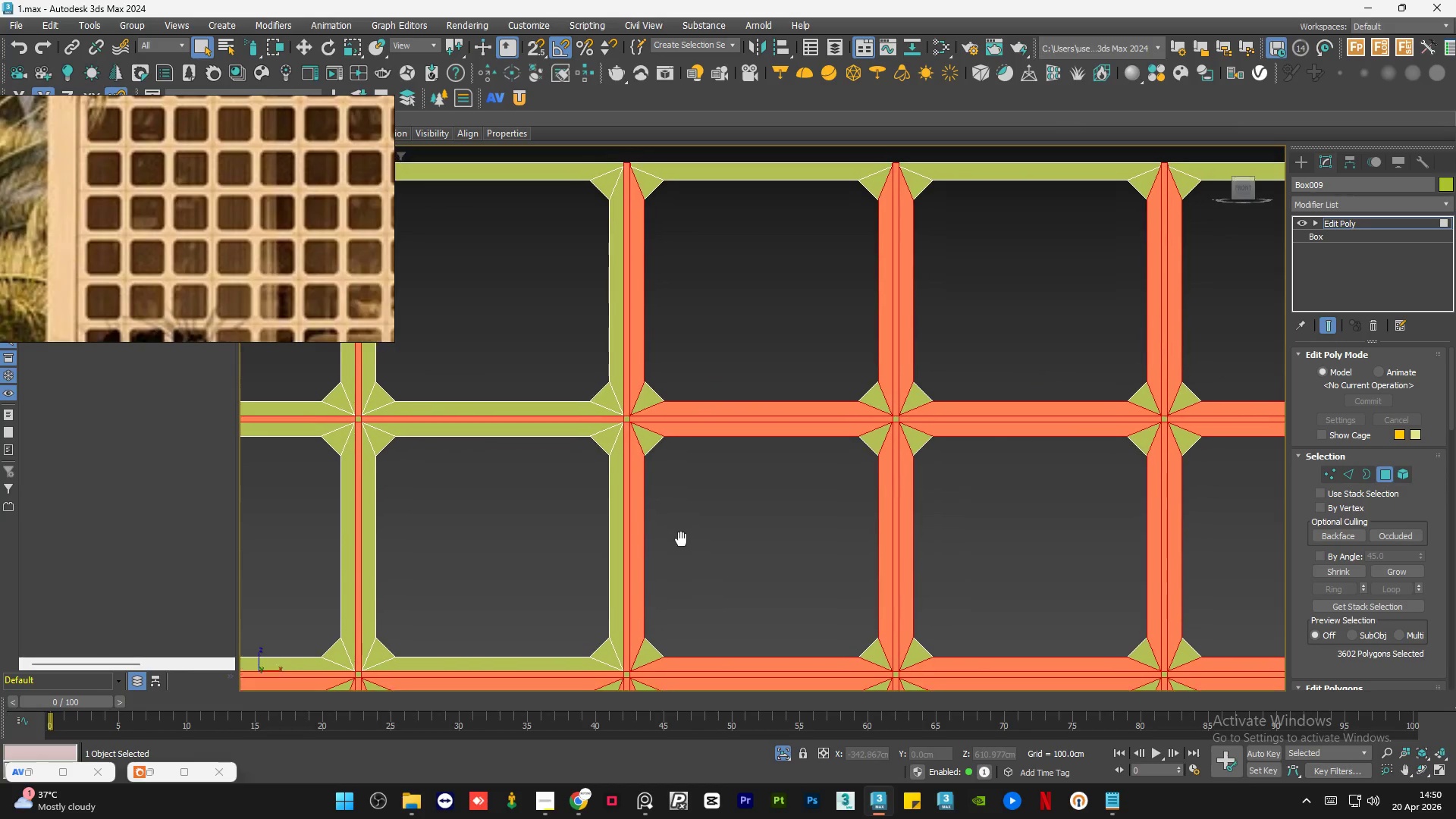 
hold_key(key=AltLeft, duration=2.7)
left_click_drag(start_coordinate=[692, 325], to_coordinate=[802, 391])
 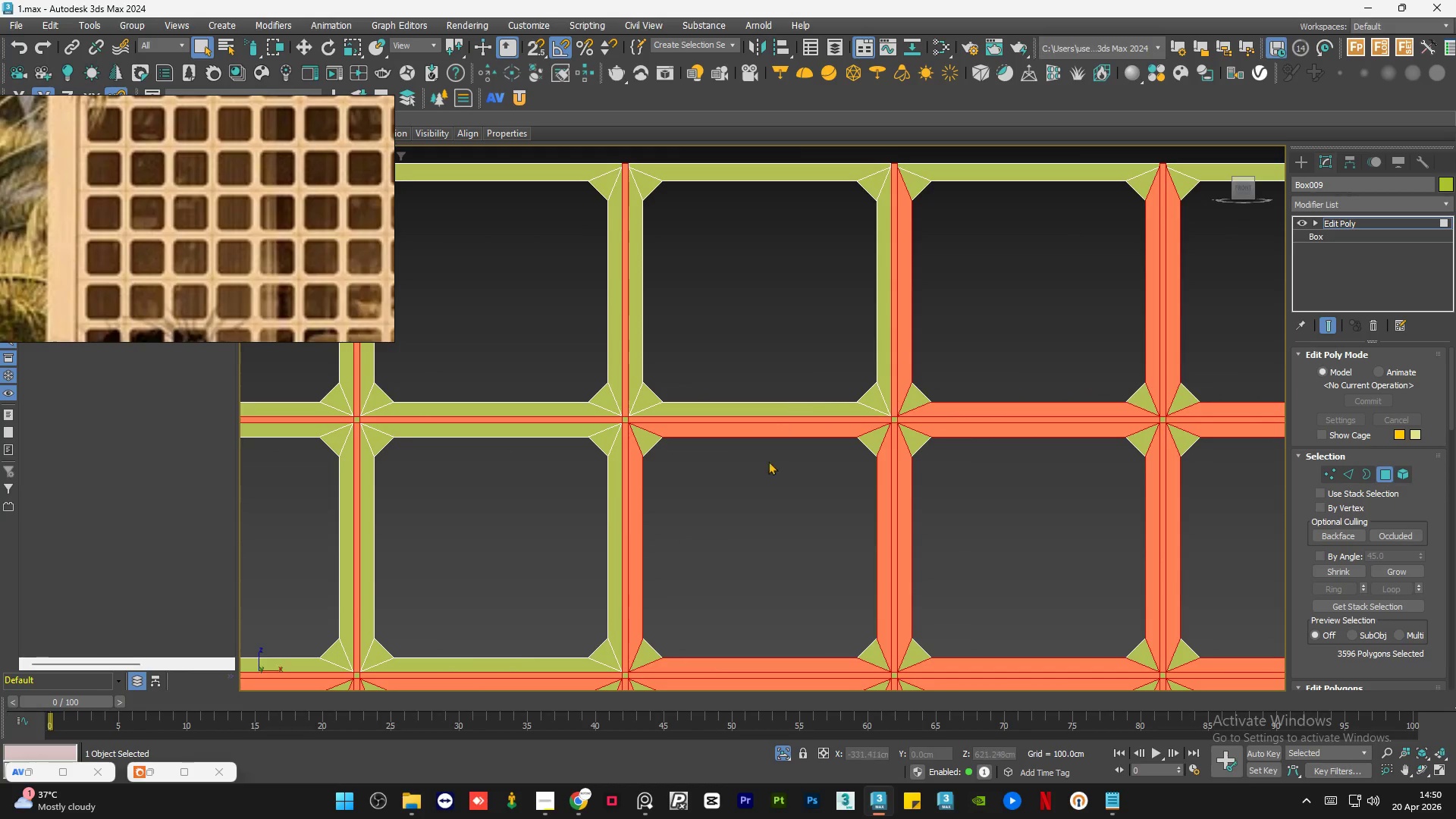 
hold_key(key=AltLeft, duration=3.69)
left_click_drag(start_coordinate=[764, 479], to_coordinate=[864, 590])
 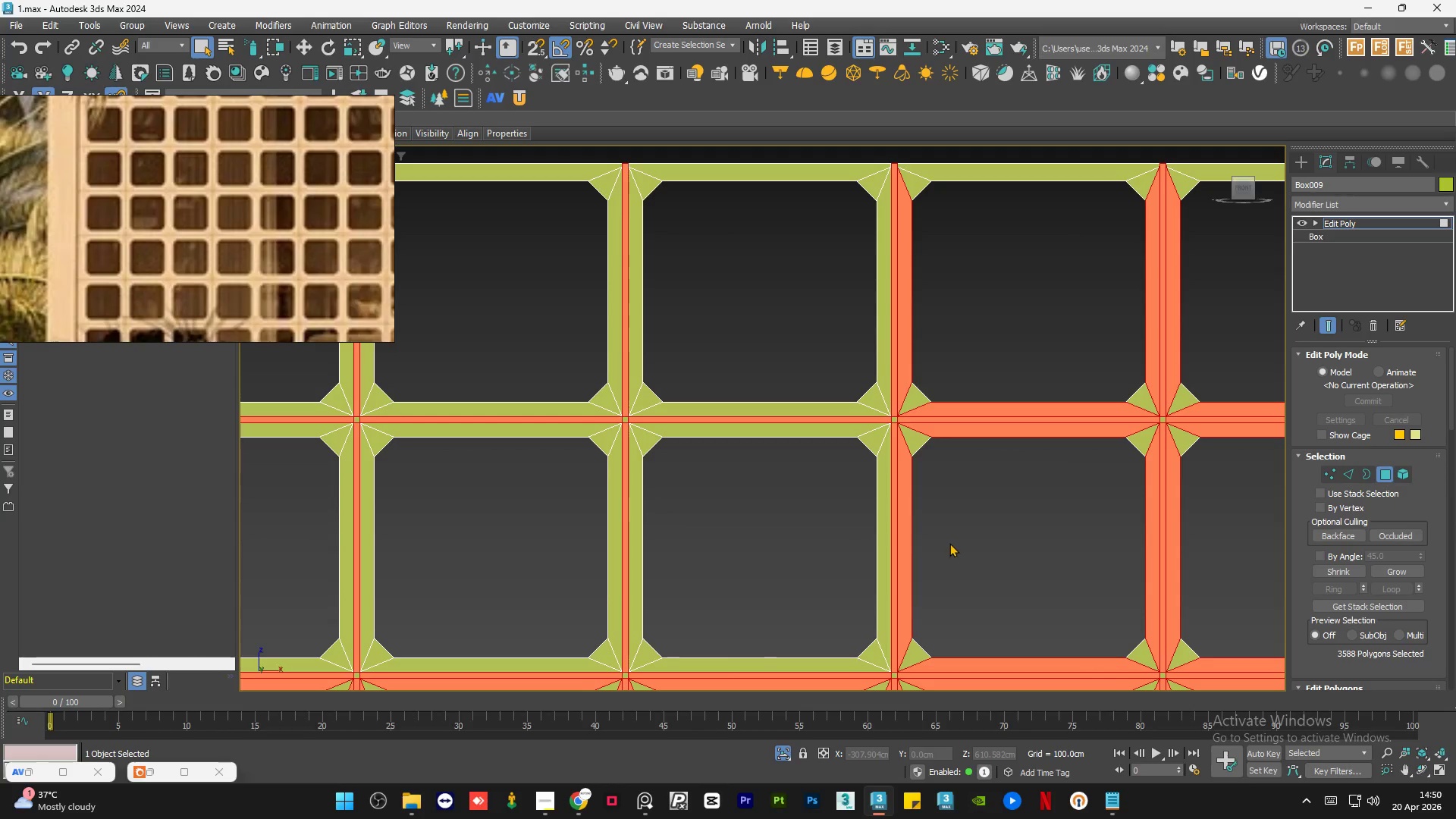 
wait(7.45)
 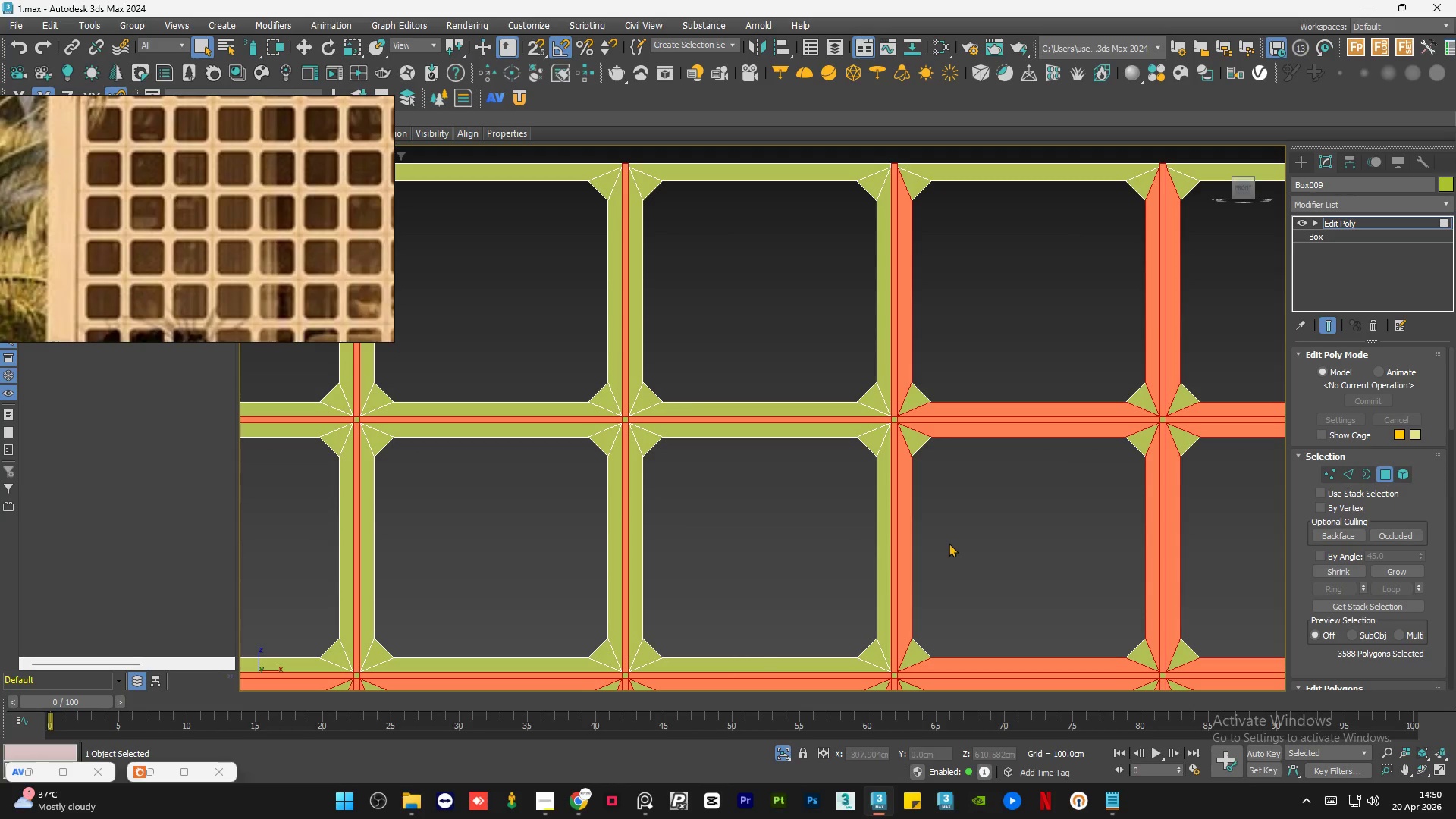 
hold_key(key=AltLeft, duration=3.41)
left_click_drag(start_coordinate=[565, 289], to_coordinate=[742, 340])
 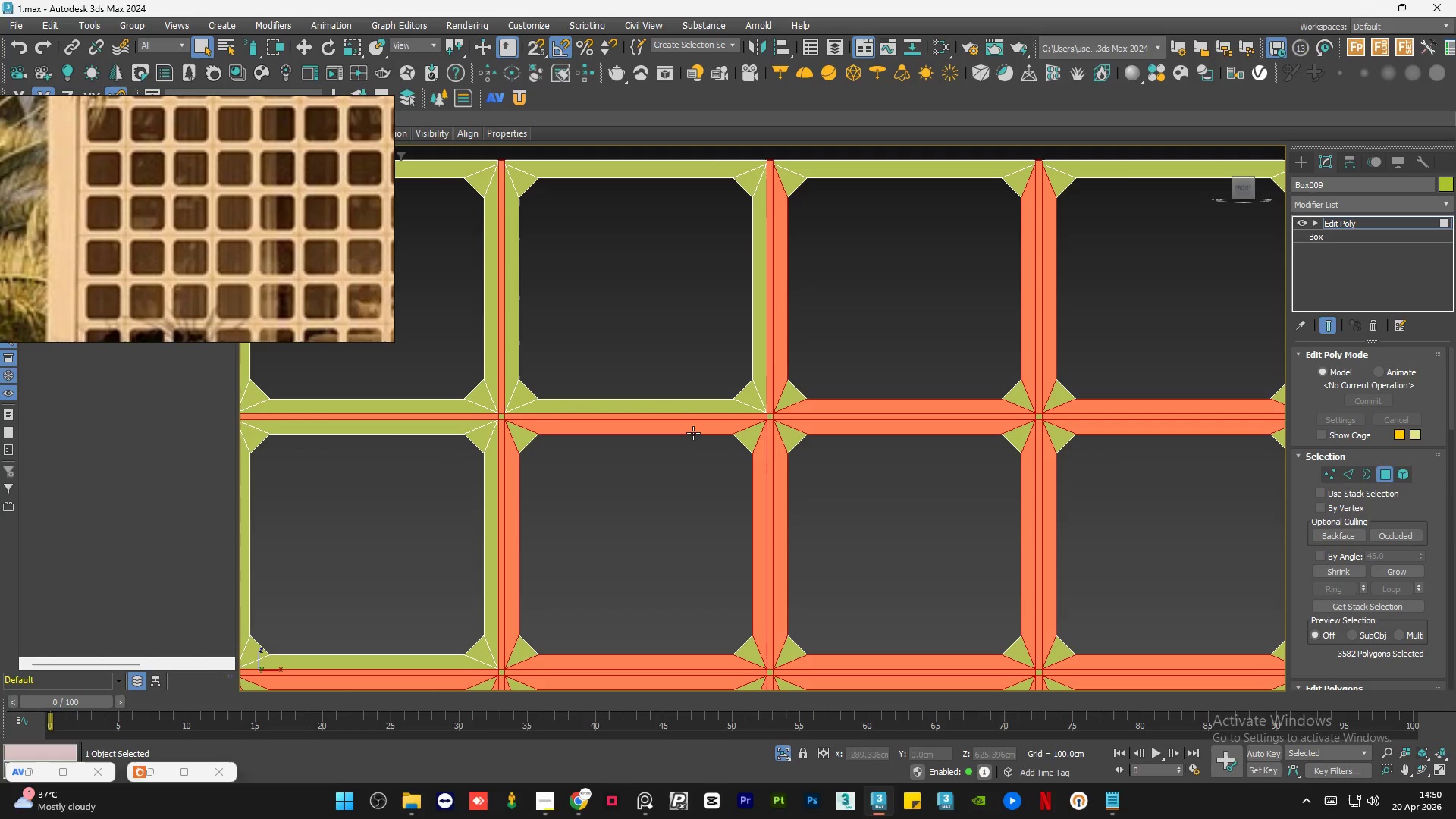 
hold_key(key=AltLeft, duration=4.99)
left_click_drag(start_coordinate=[639, 494], to_coordinate=[740, 595])
 